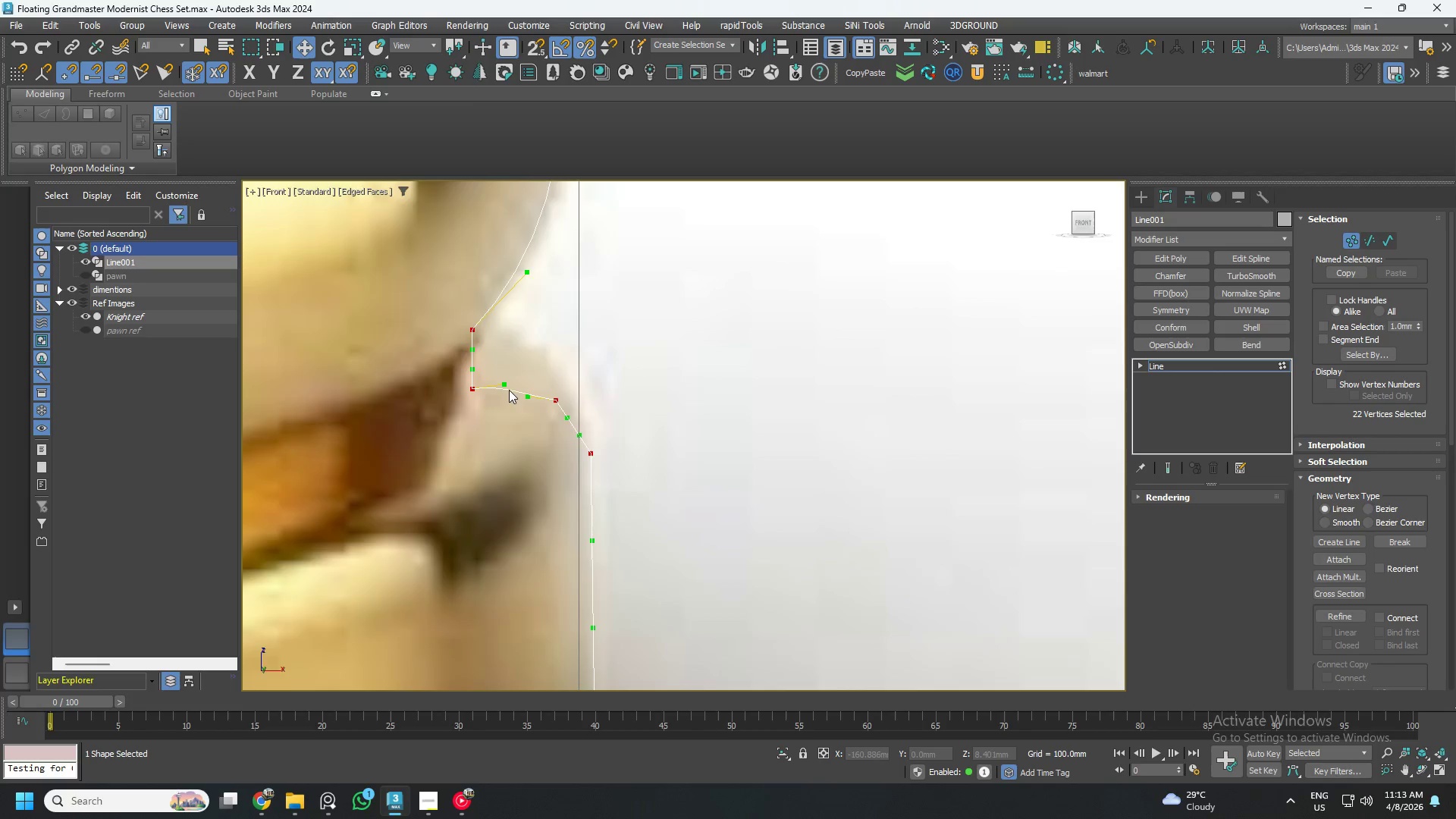 
scroll: coordinate [534, 405], scroll_direction: up, amount: 4.0
 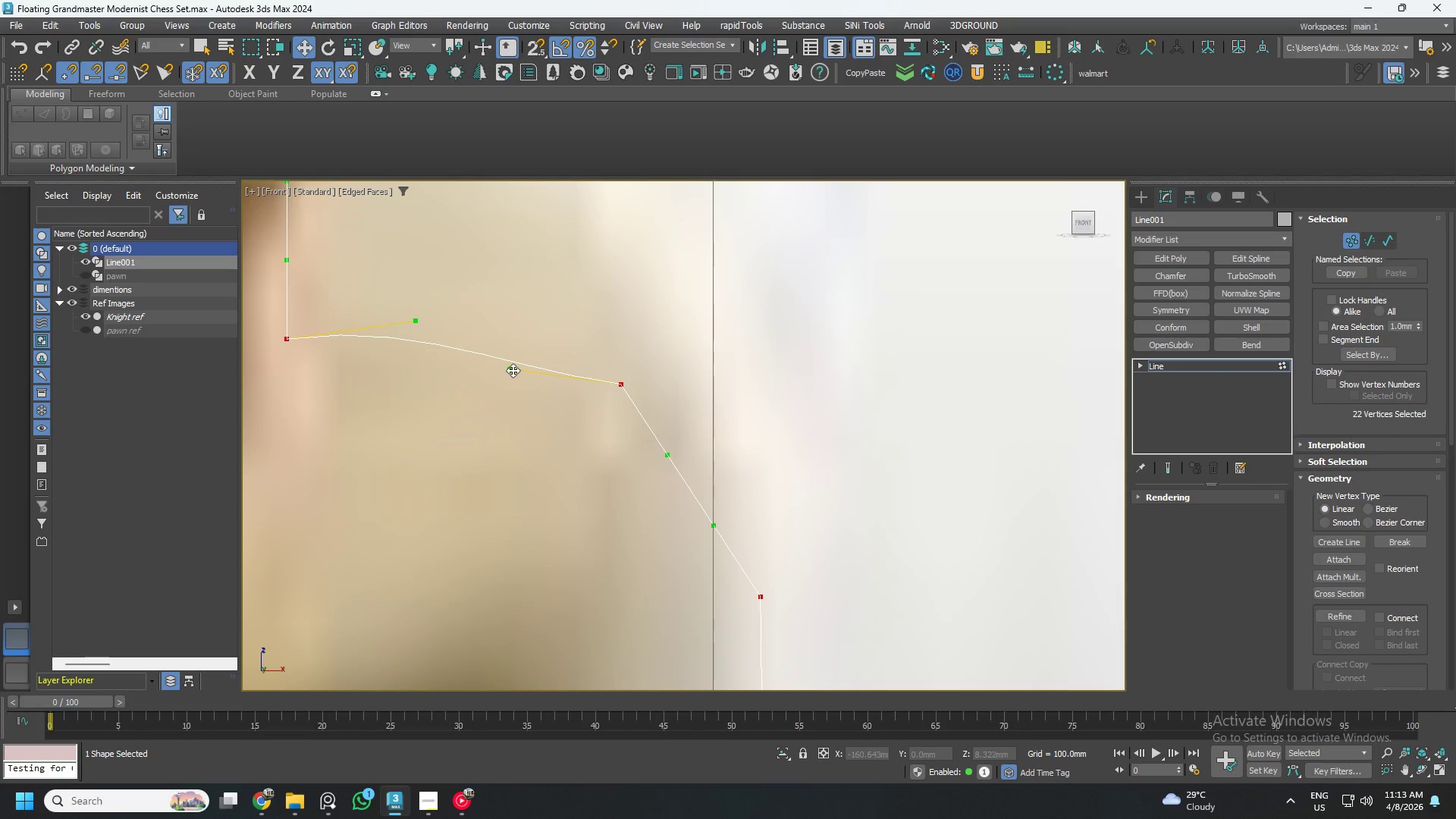 
left_click_drag(start_coordinate=[512, 369], to_coordinate=[521, 352])
 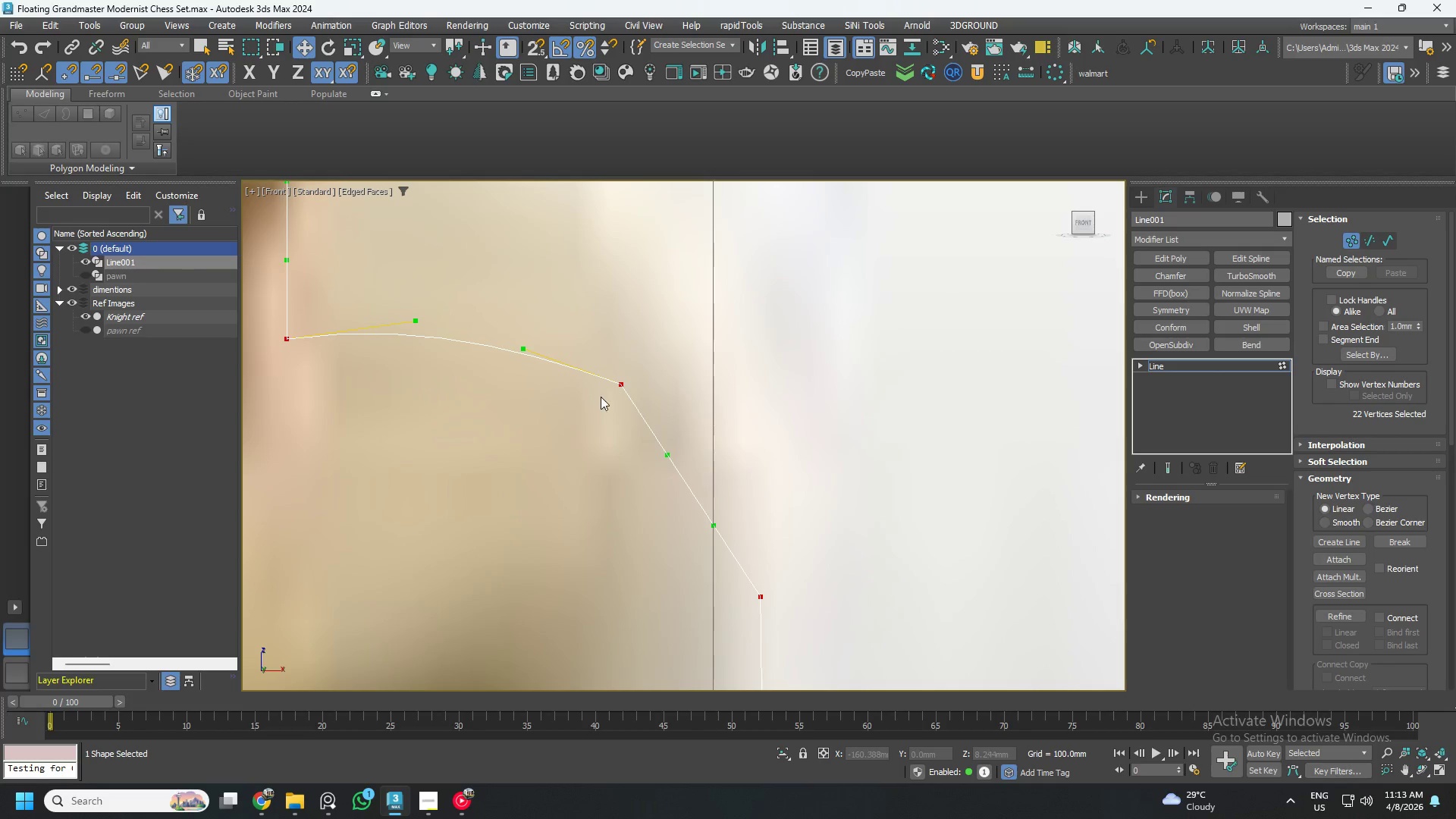 
scroll: coordinate [606, 403], scroll_direction: down, amount: 1.0
 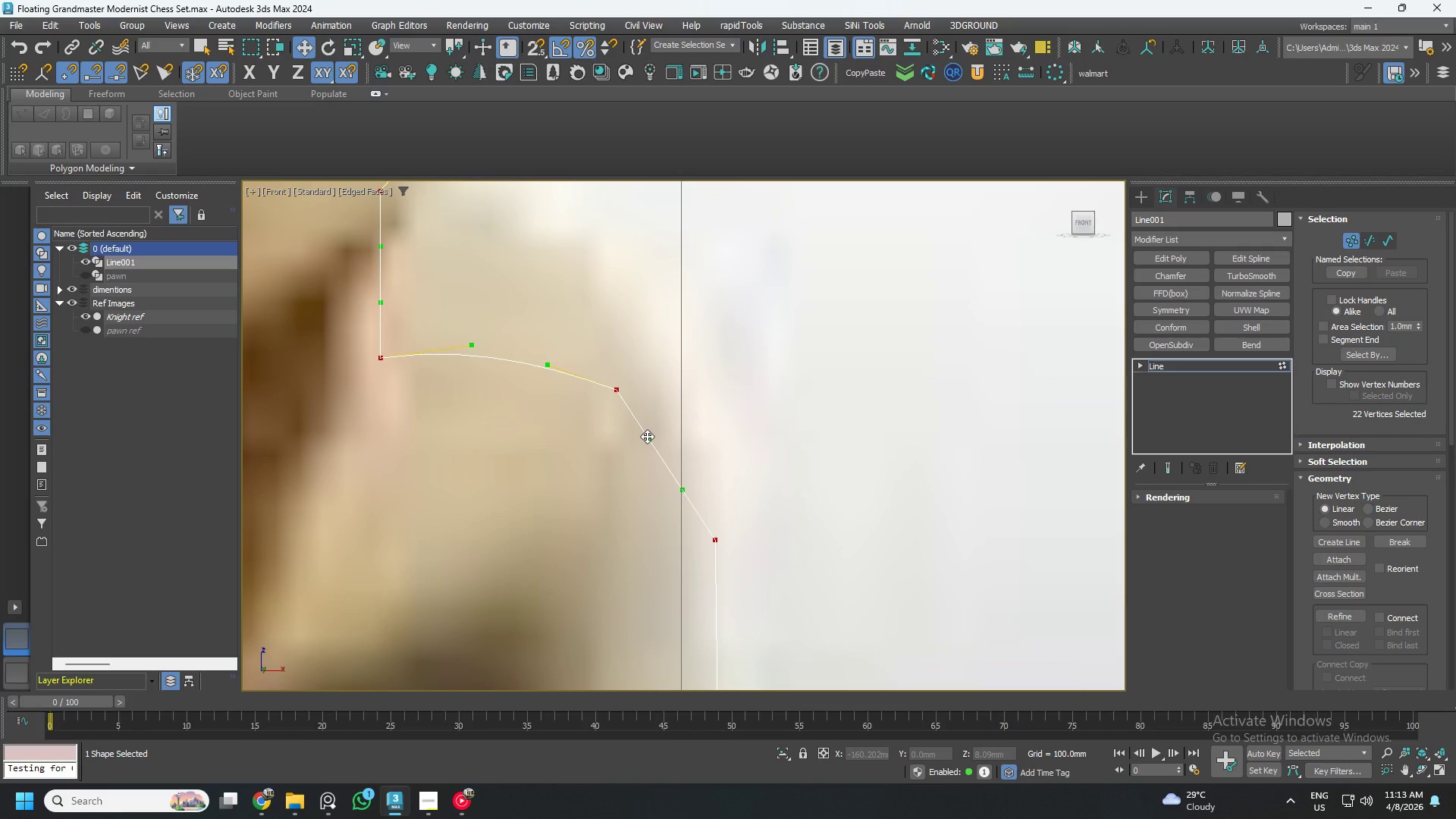 
left_click_drag(start_coordinate=[647, 436], to_coordinate=[676, 413])
 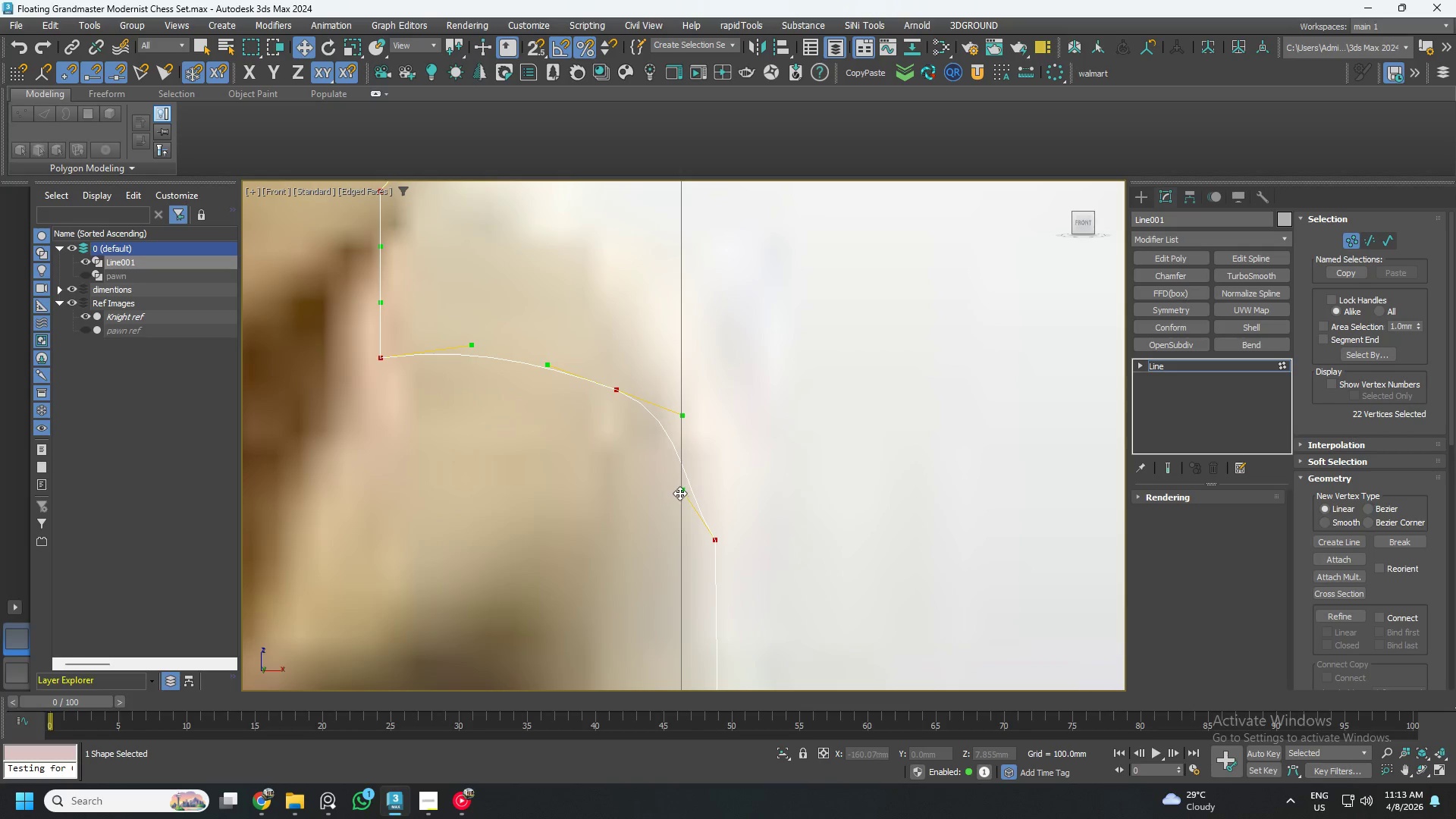 
left_click_drag(start_coordinate=[682, 493], to_coordinate=[709, 496])
 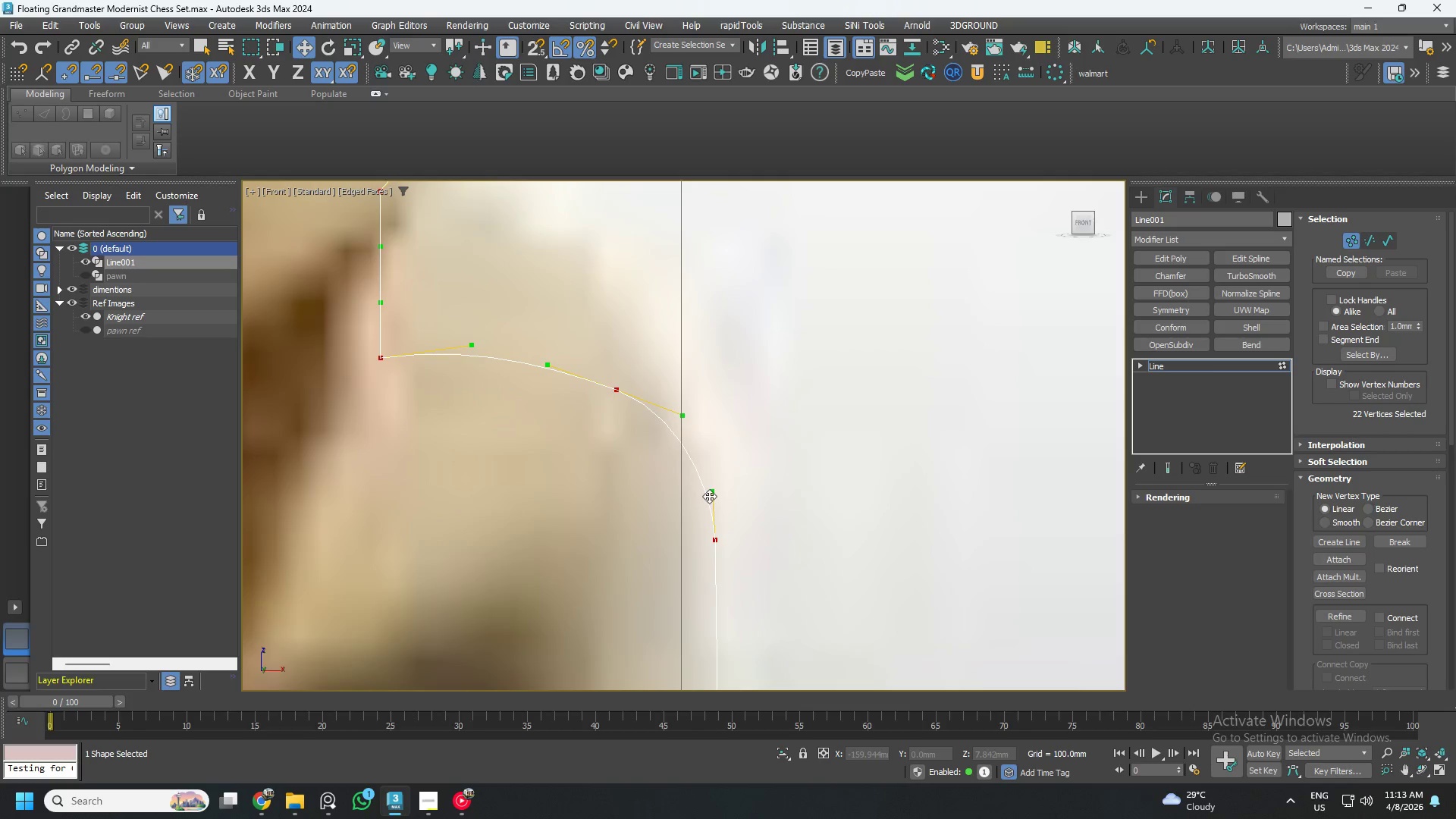 
scroll: coordinate [720, 482], scroll_direction: down, amount: 4.0
 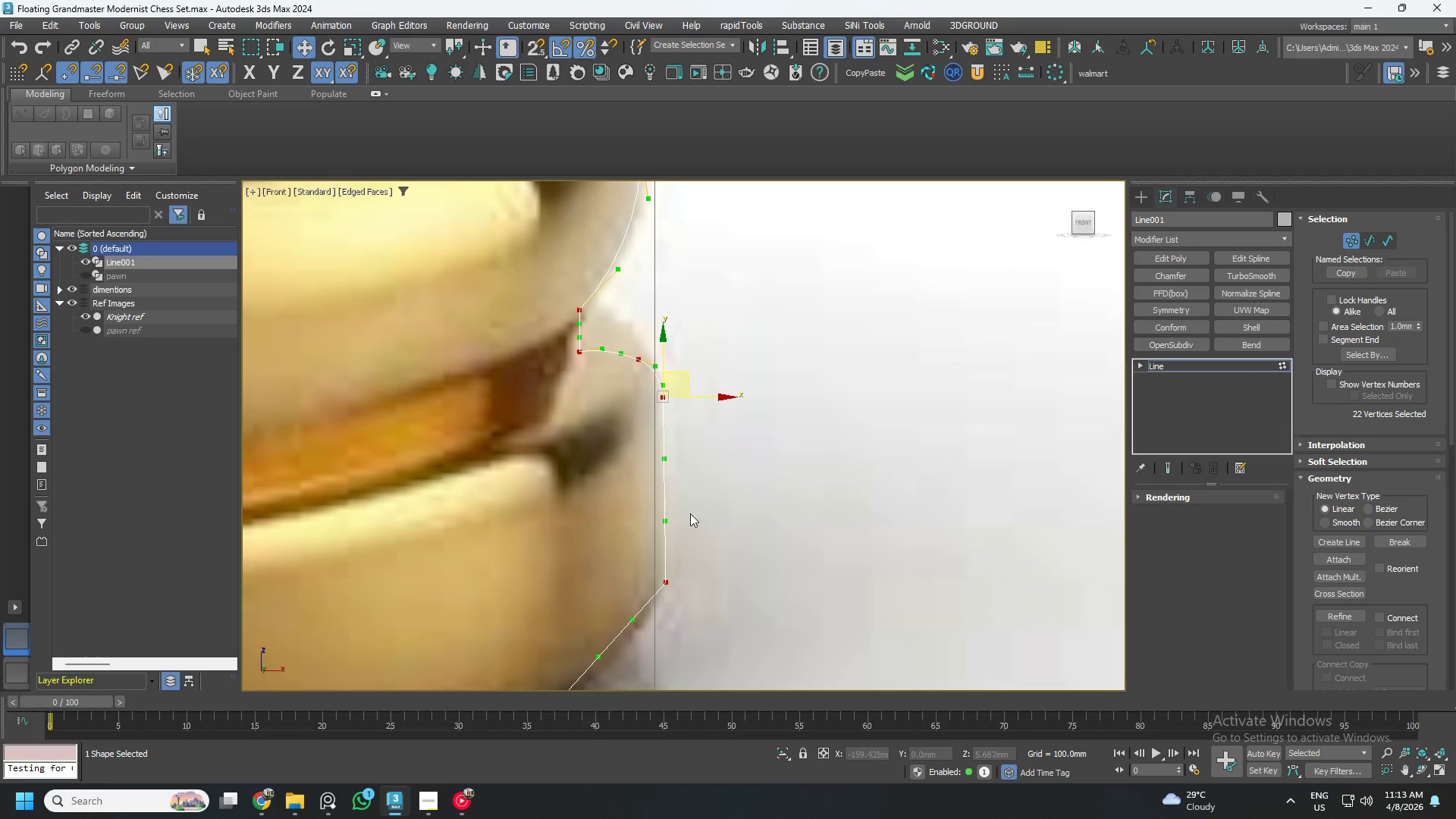 
scroll: coordinate [613, 348], scroll_direction: up, amount: 4.0
 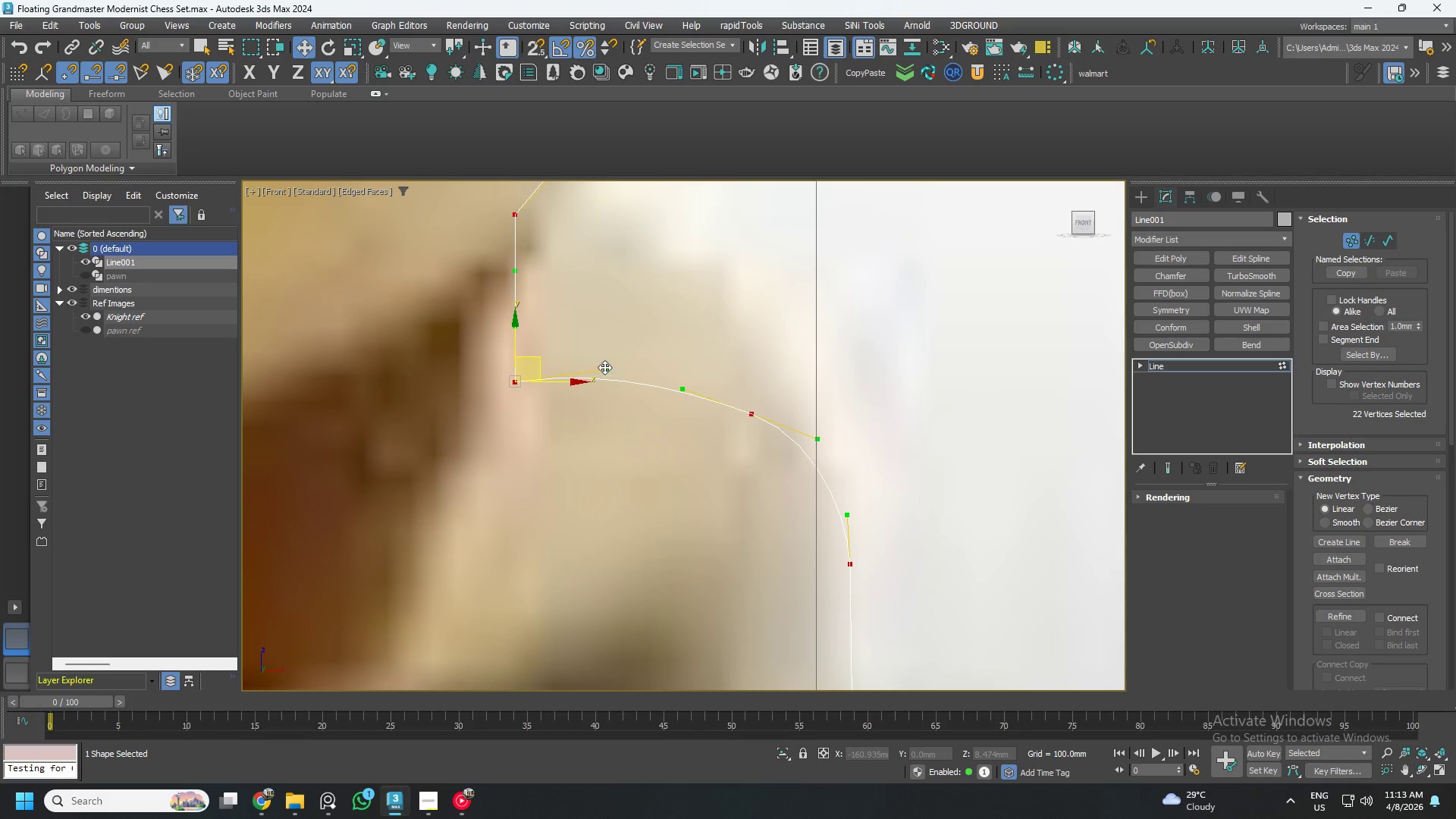 
left_click_drag(start_coordinate=[604, 367], to_coordinate=[606, 378])
 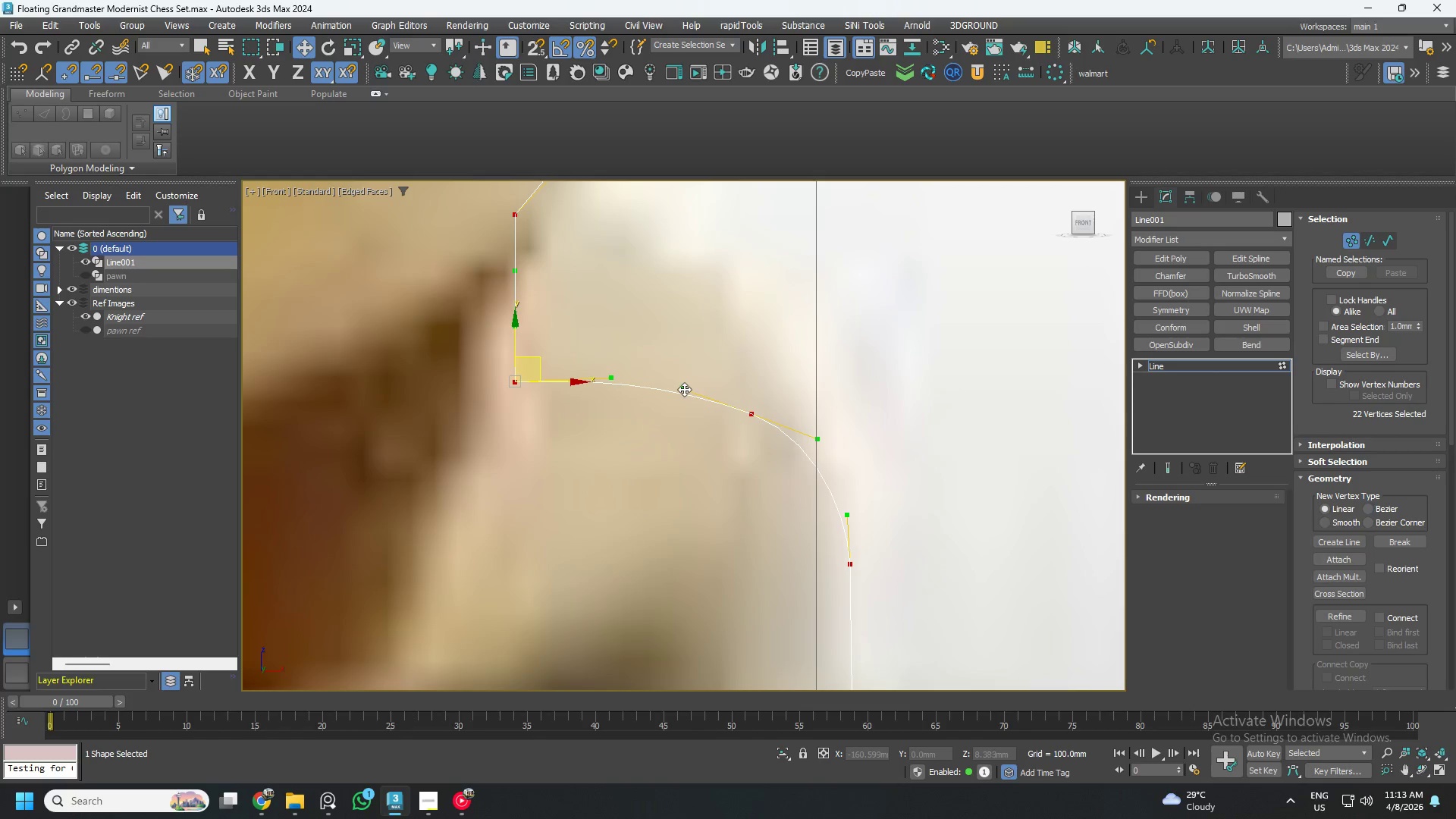 
left_click_drag(start_coordinate=[683, 388], to_coordinate=[686, 399])
 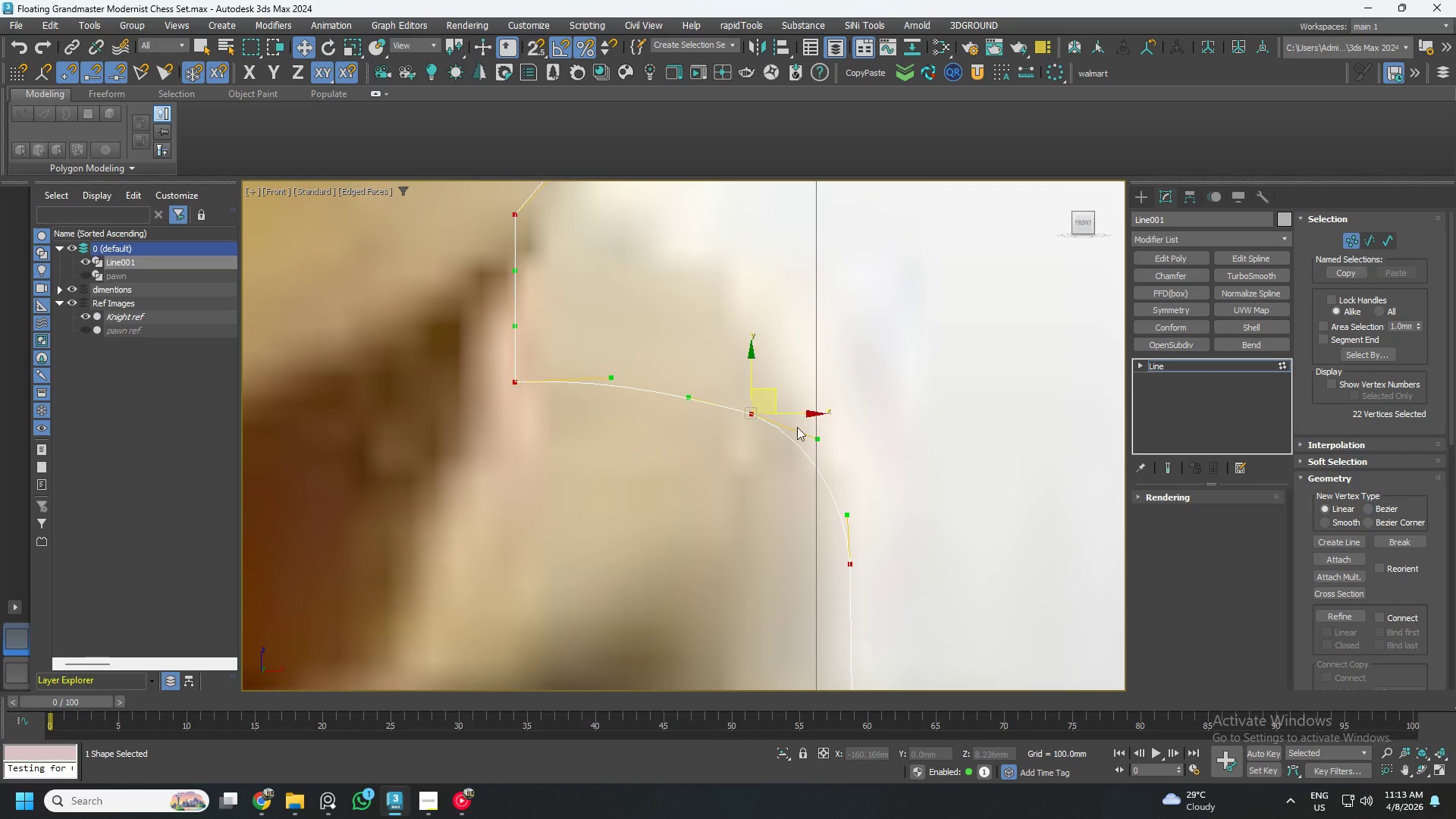 
scroll: coordinate [808, 430], scroll_direction: down, amount: 4.0
 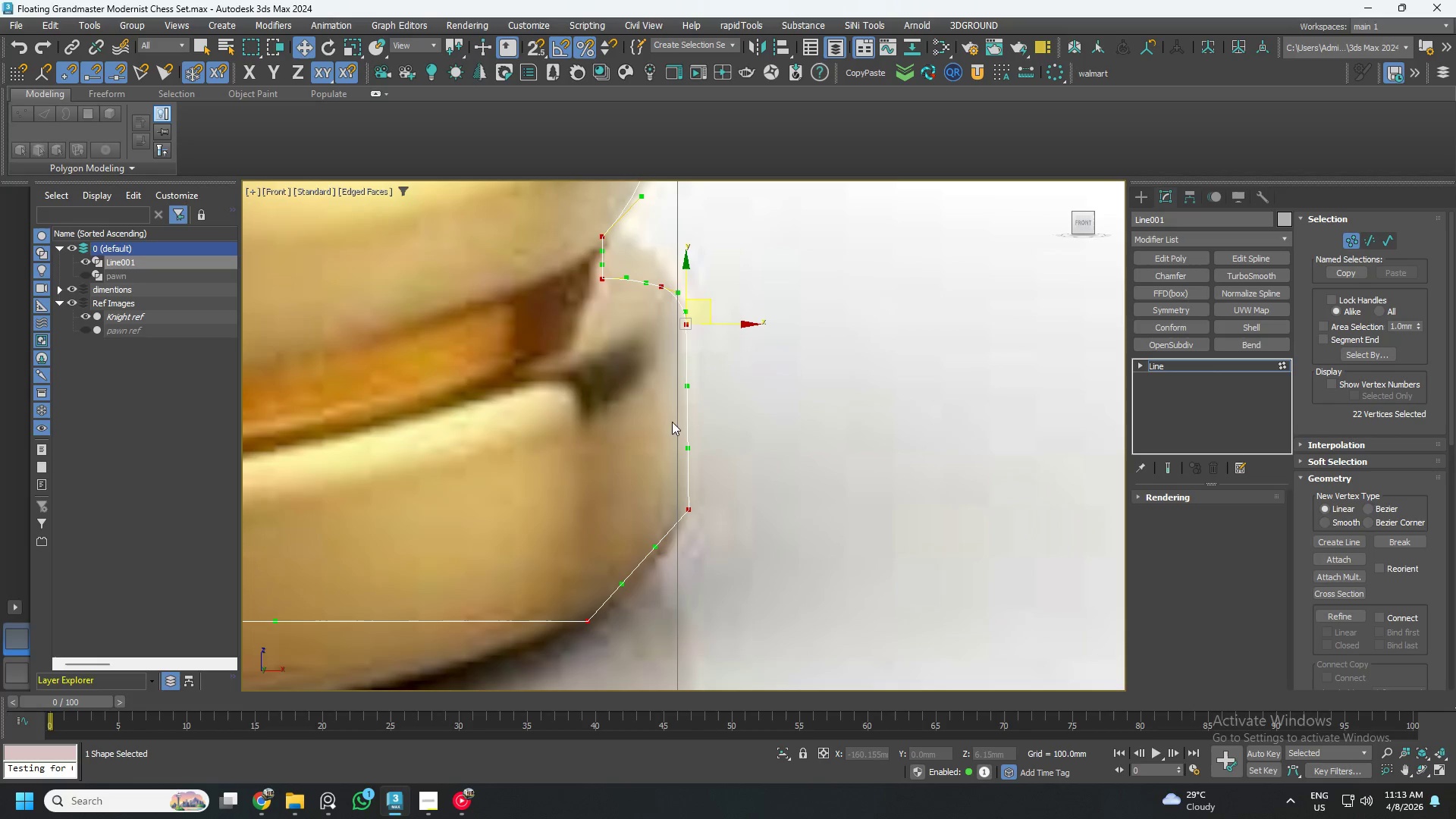 
scroll: coordinate [635, 447], scroll_direction: up, amount: 2.0
 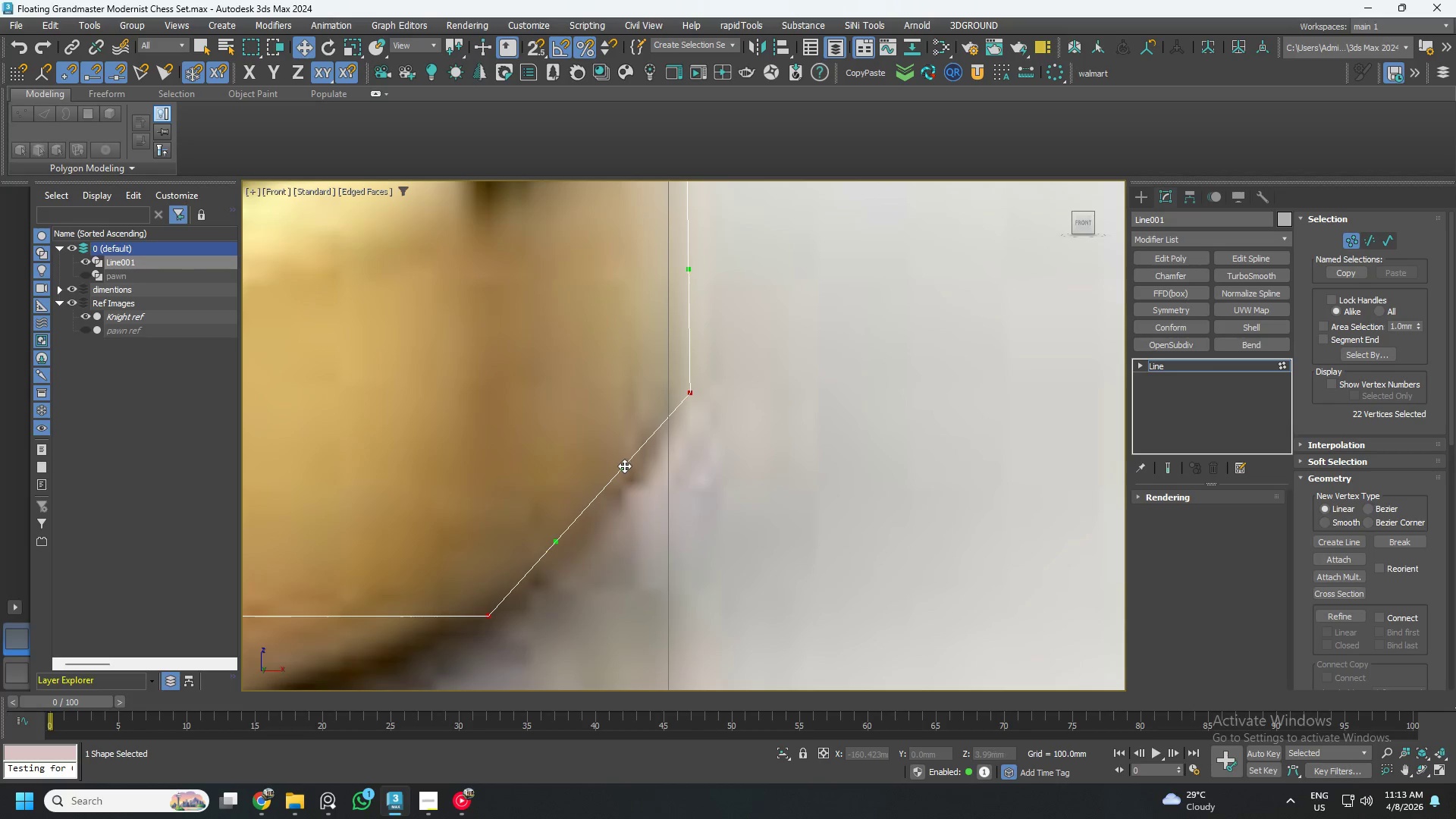 
left_click_drag(start_coordinate=[624, 466], to_coordinate=[661, 487])
 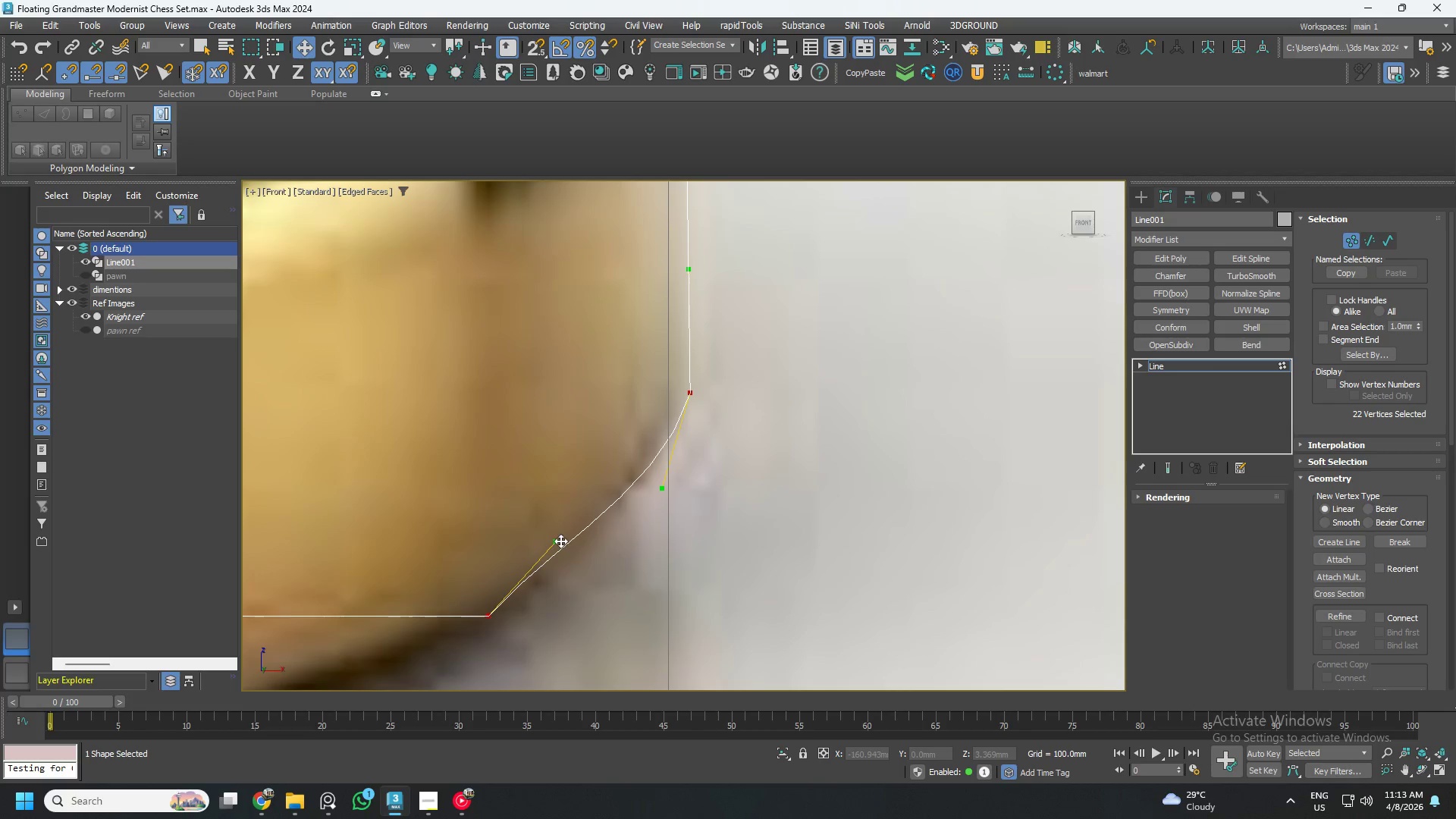 
left_click_drag(start_coordinate=[557, 541], to_coordinate=[573, 573])
 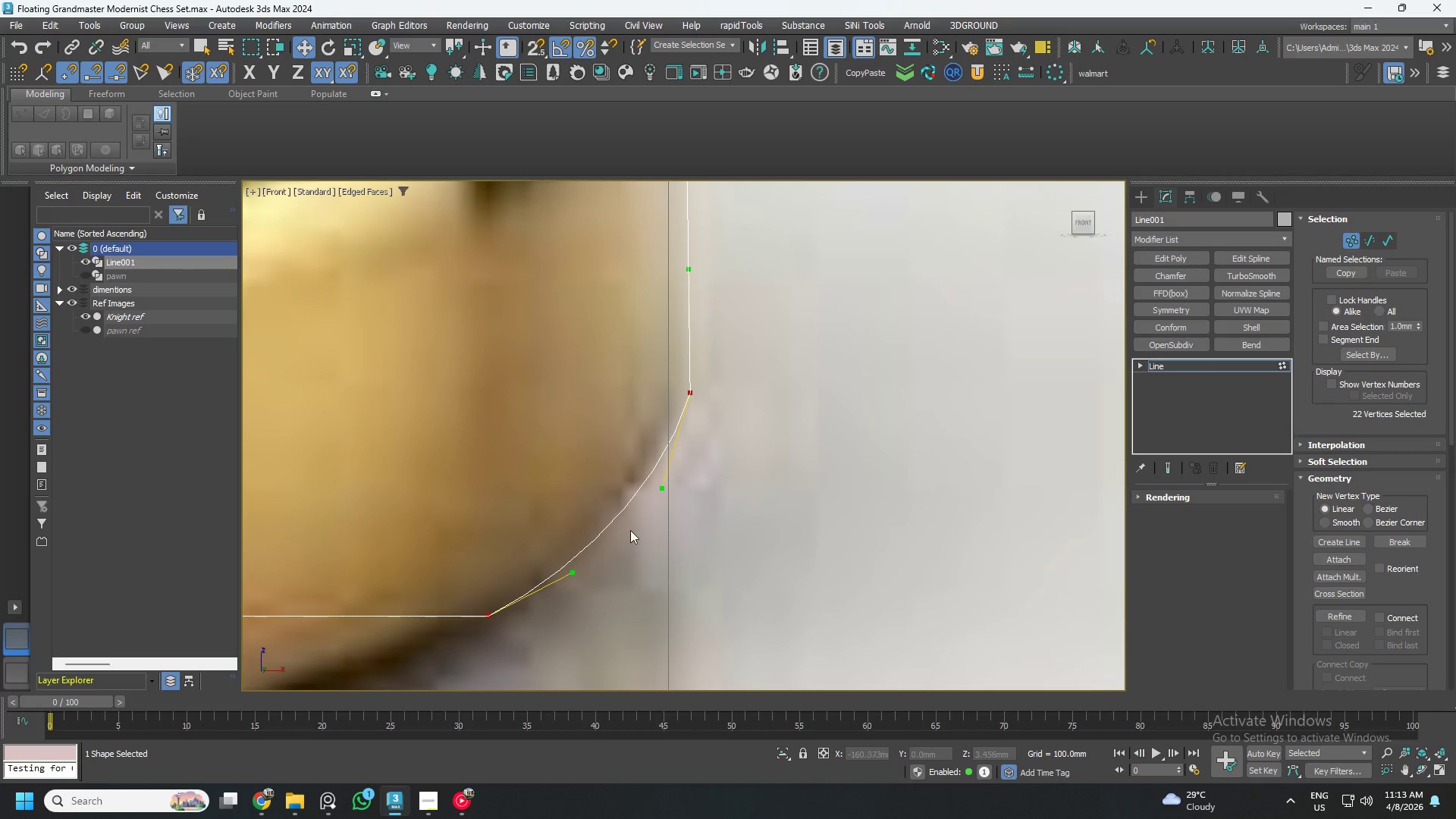 
scroll: coordinate [680, 488], scroll_direction: down, amount: 4.0
 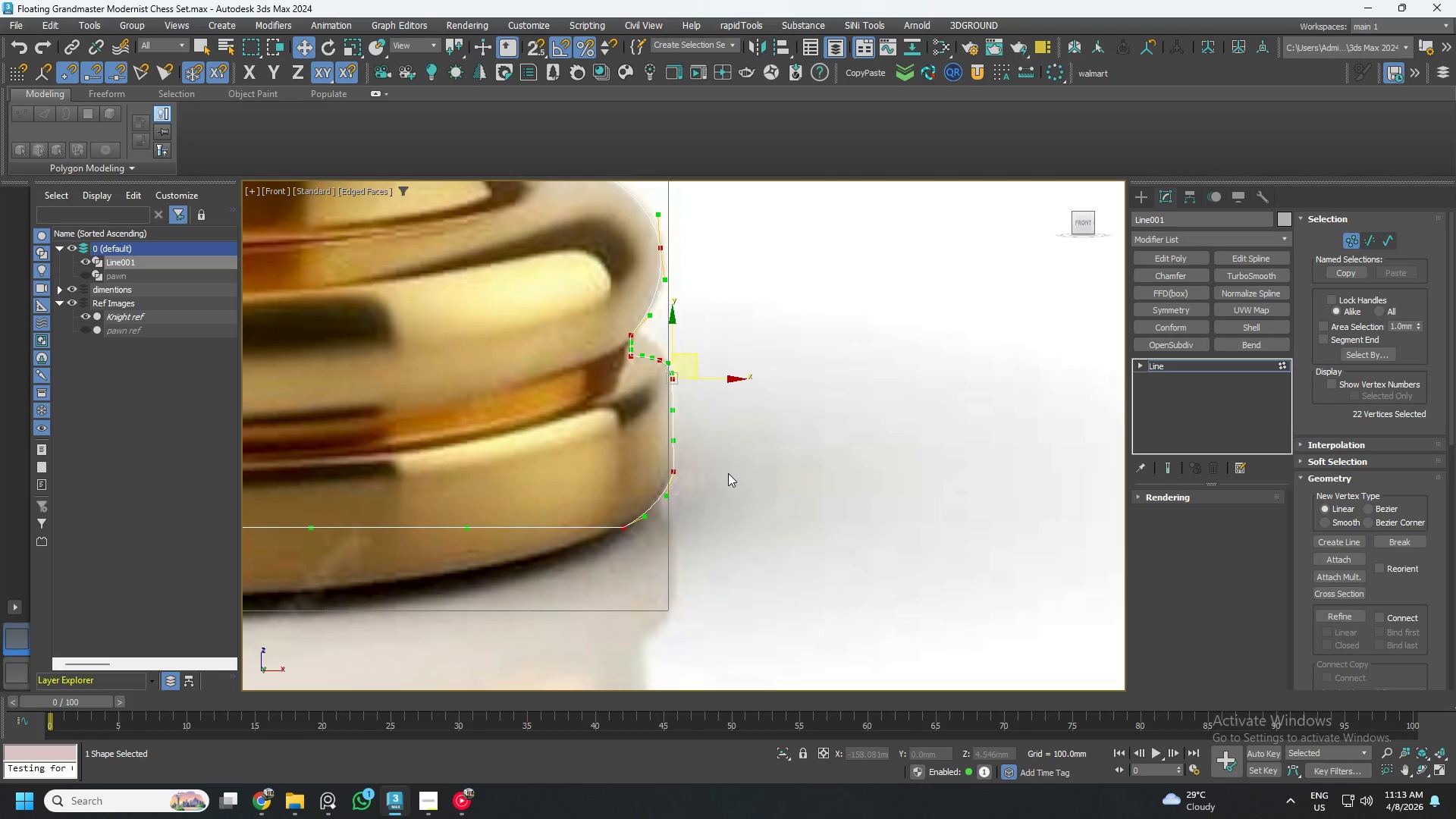 
scroll: coordinate [636, 504], scroll_direction: none, amount: 0.0
 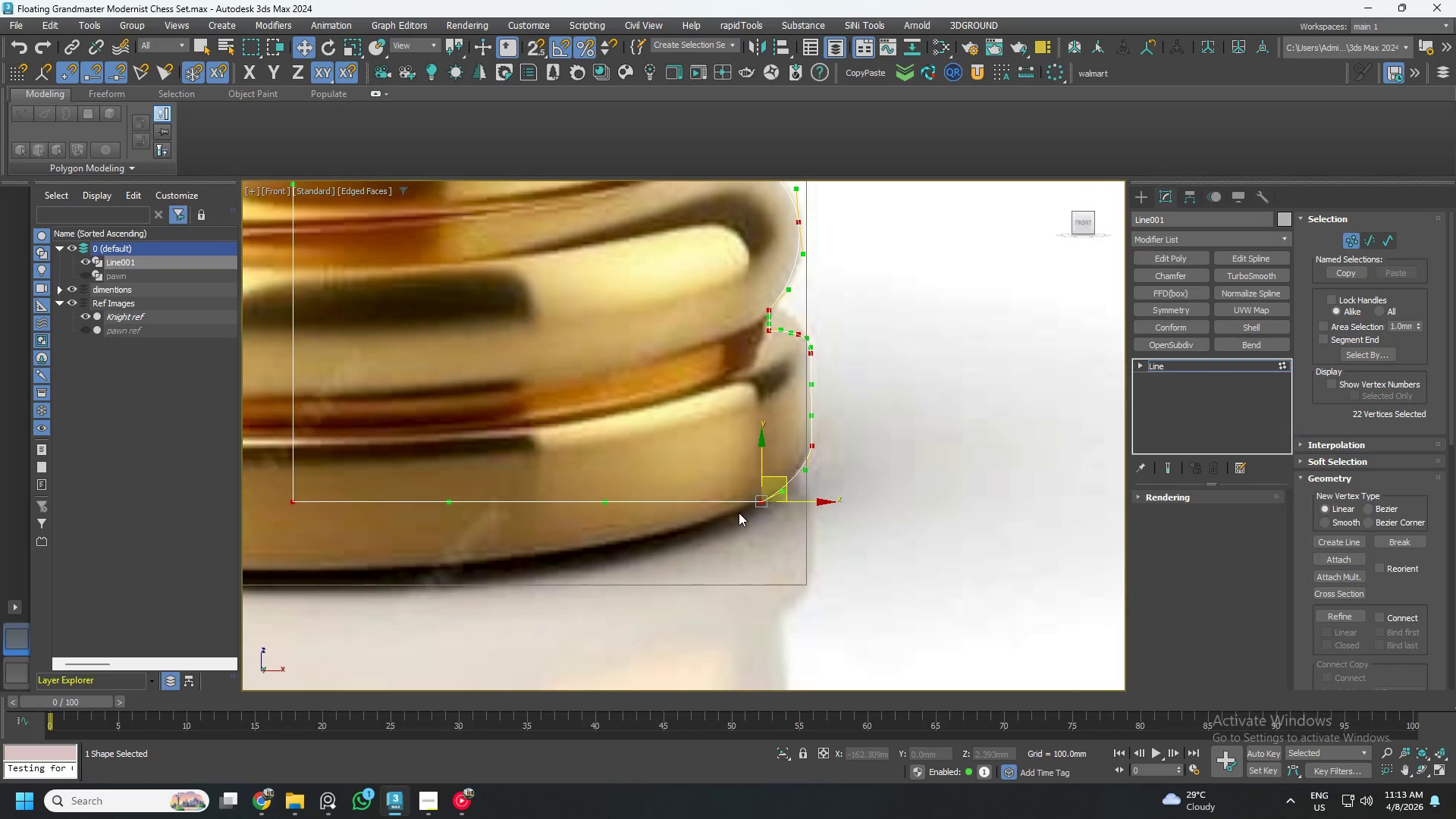 
scroll: coordinate [739, 512], scroll_direction: up, amount: 1.0
 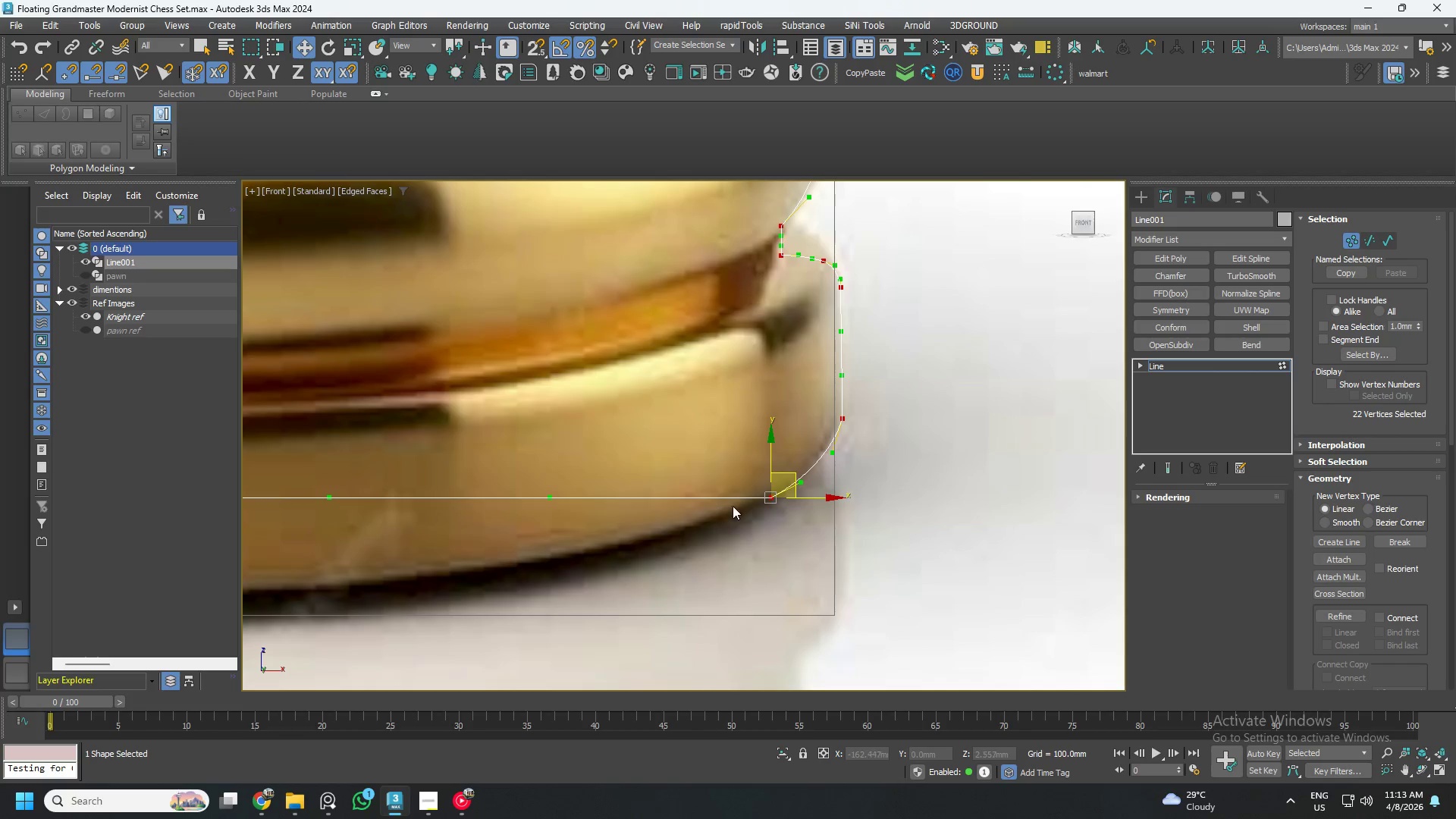 
scroll: coordinate [805, 500], scroll_direction: down, amount: 3.0
 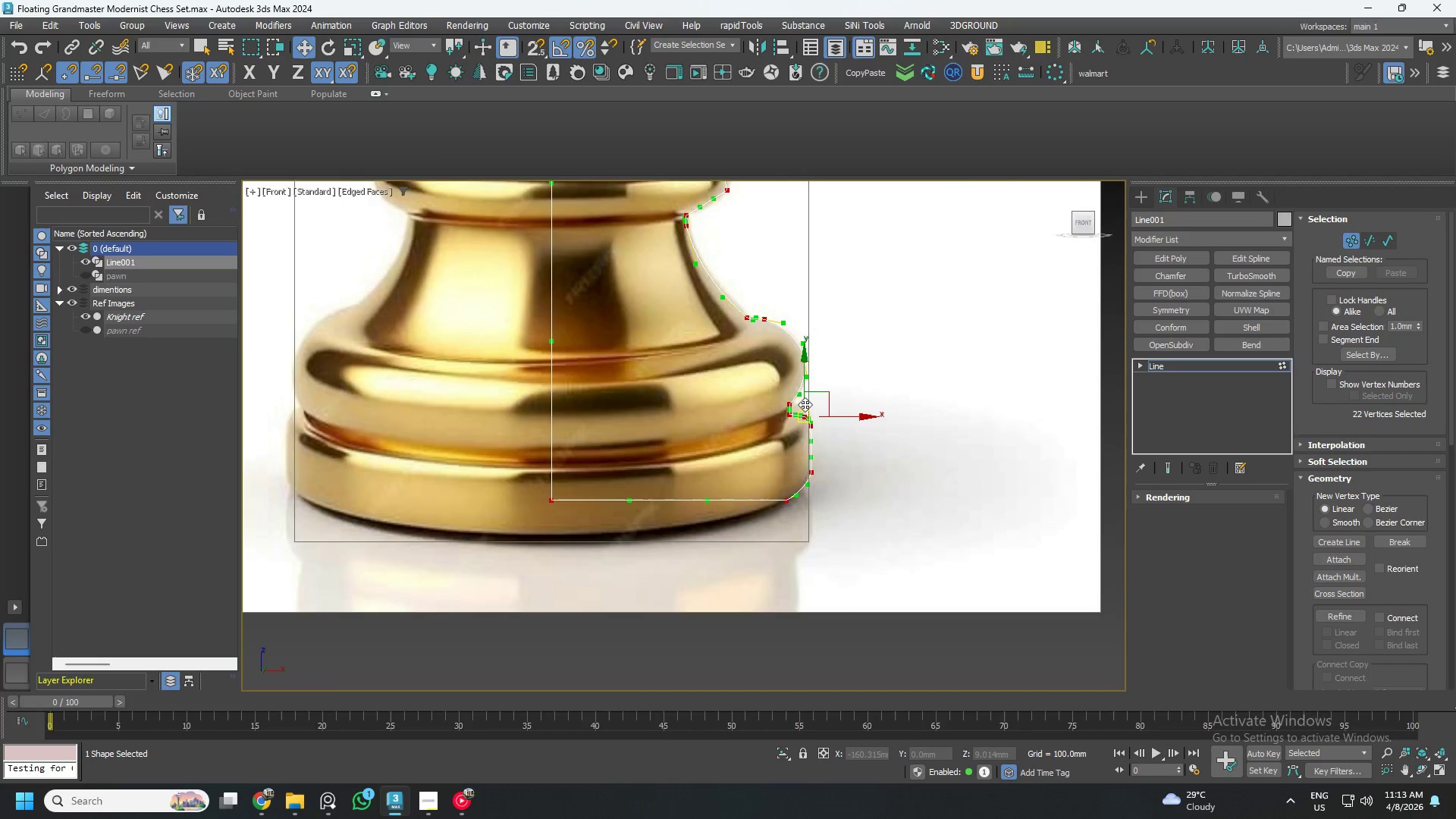 
scroll: coordinate [803, 401], scroll_direction: up, amount: 3.0
 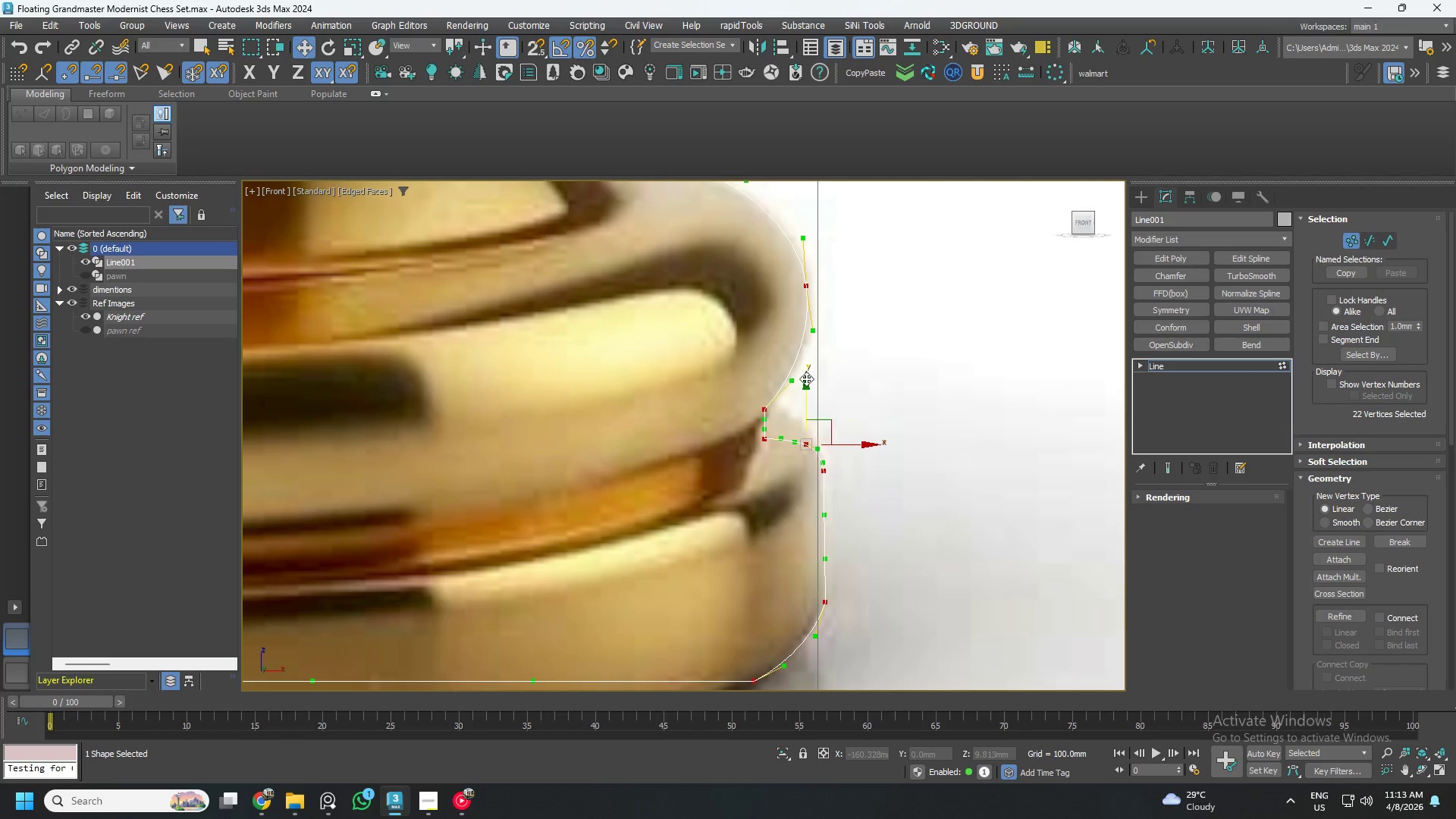 
scroll: coordinate [807, 375], scroll_direction: none, amount: 0.0
 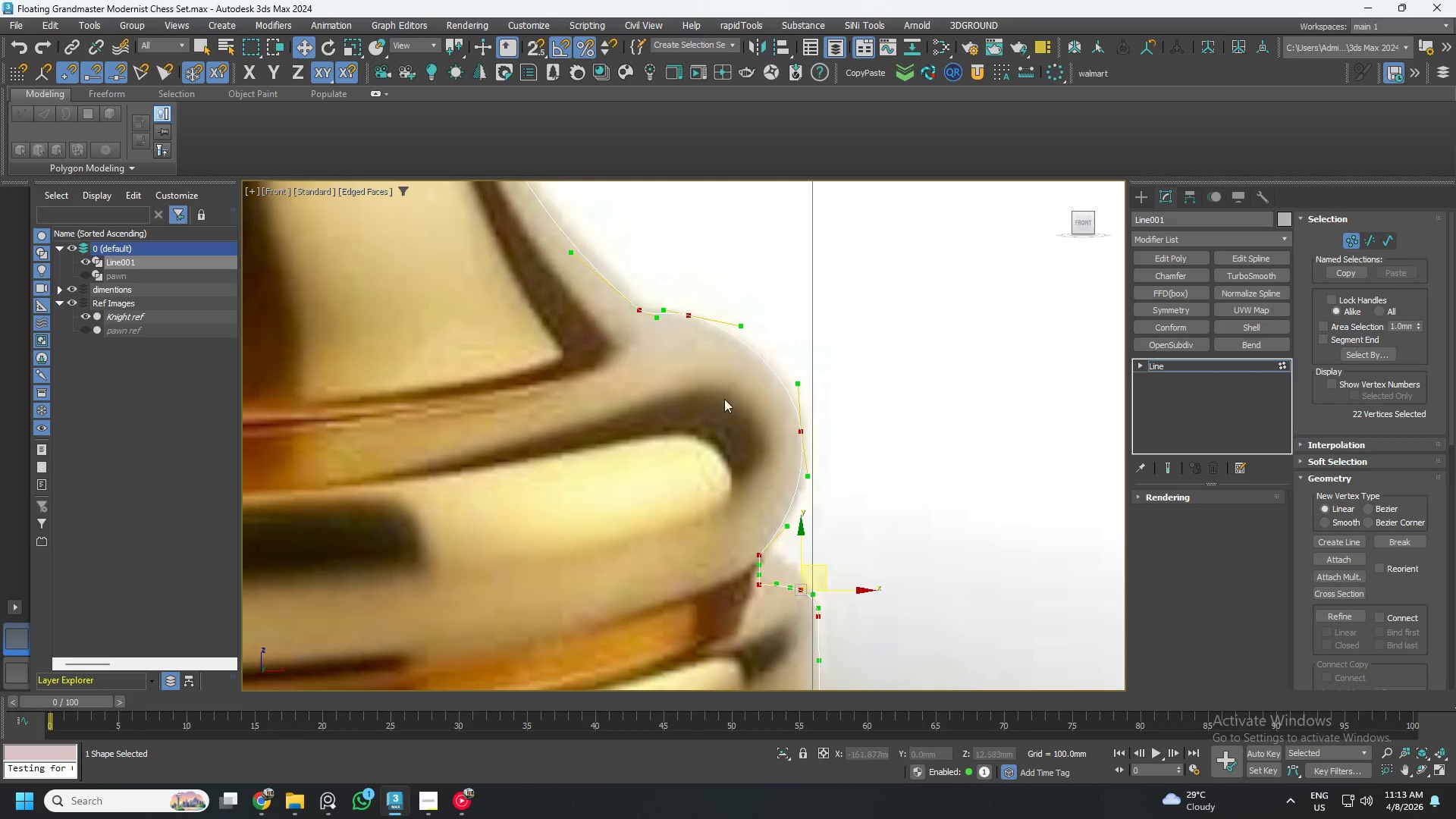 
scroll: coordinate [653, 321], scroll_direction: down, amount: 1.0
 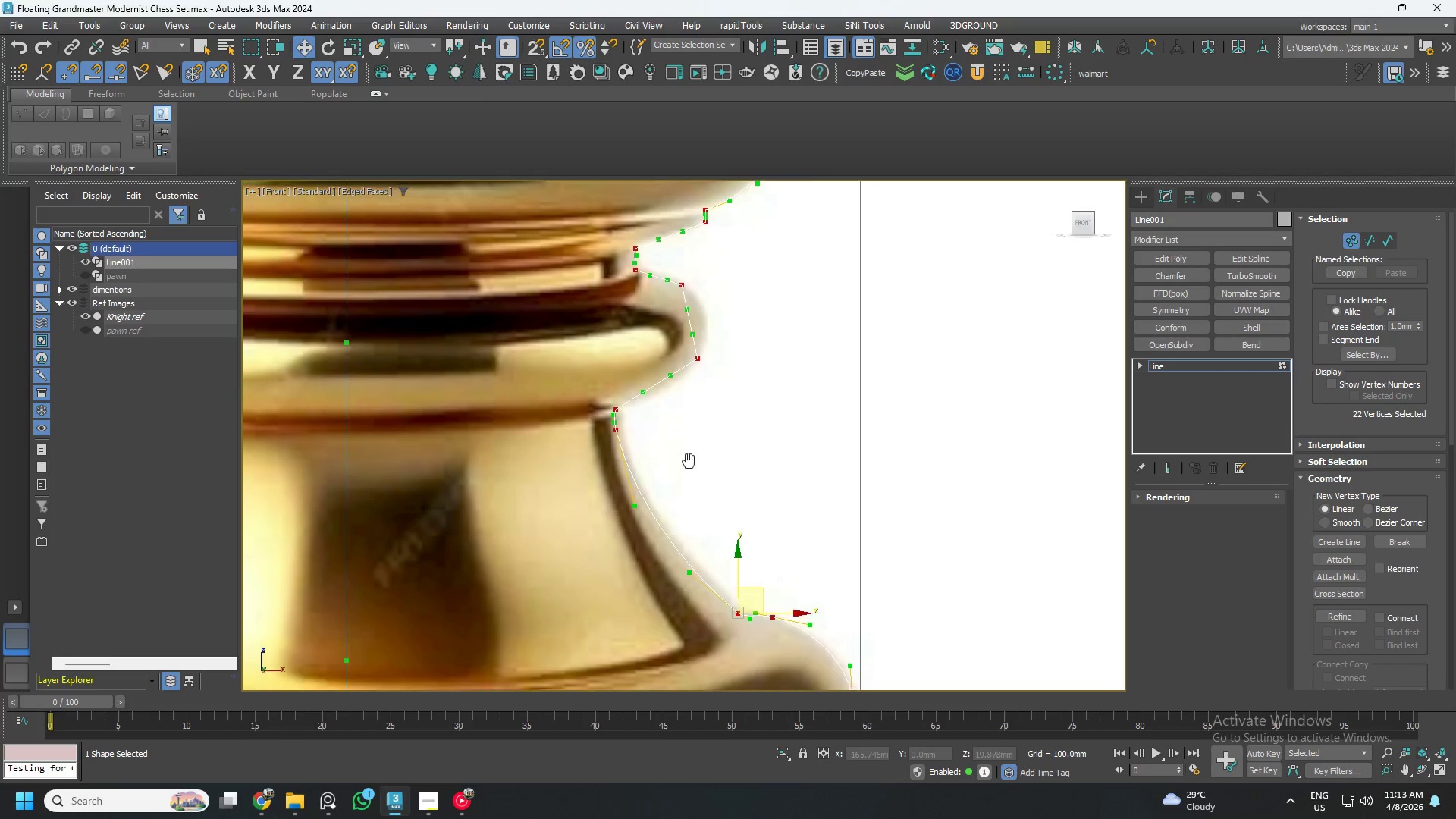 
scroll: coordinate [696, 358], scroll_direction: up, amount: 3.0
 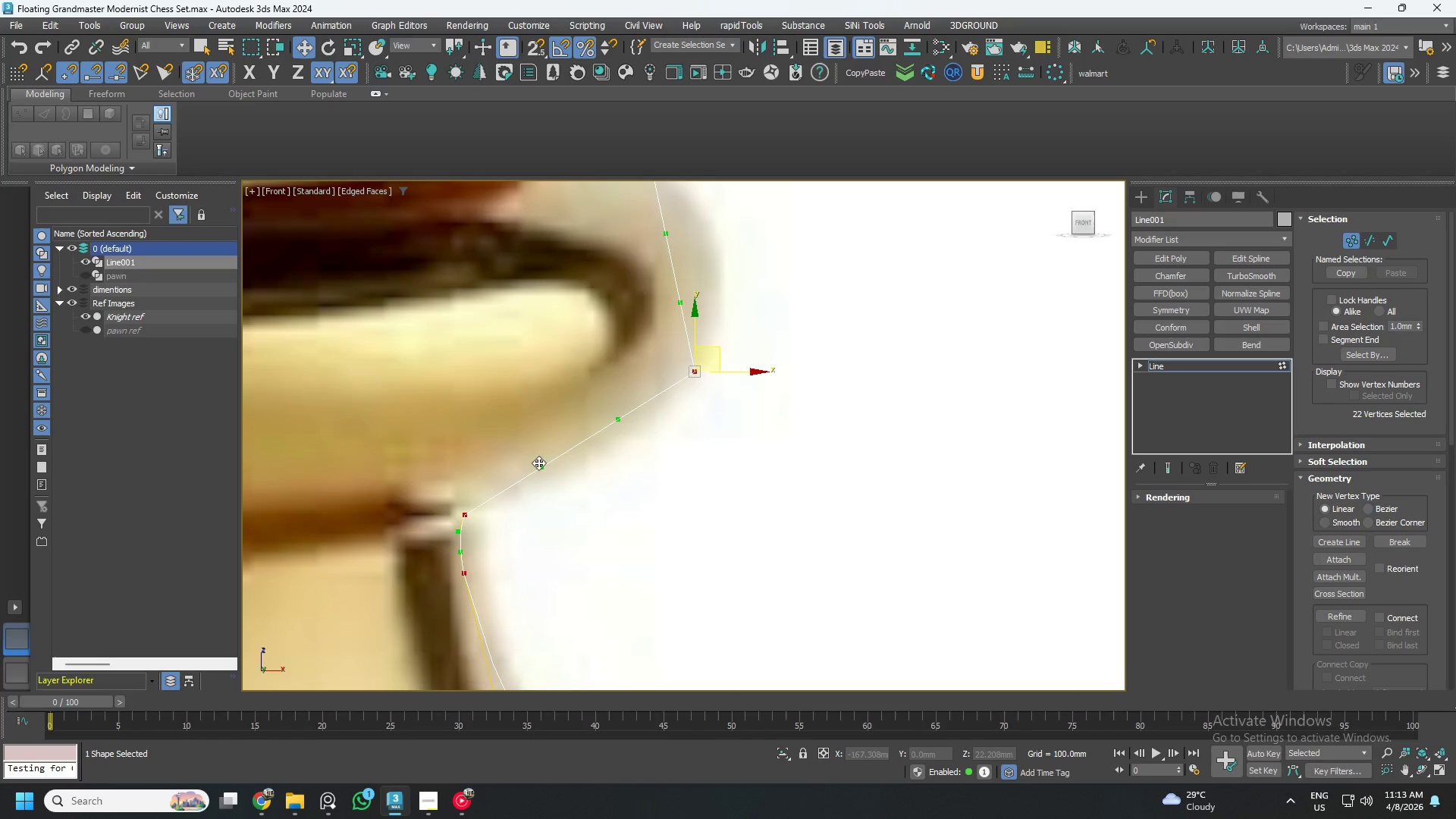 
left_click_drag(start_coordinate=[544, 466], to_coordinate=[568, 502])
 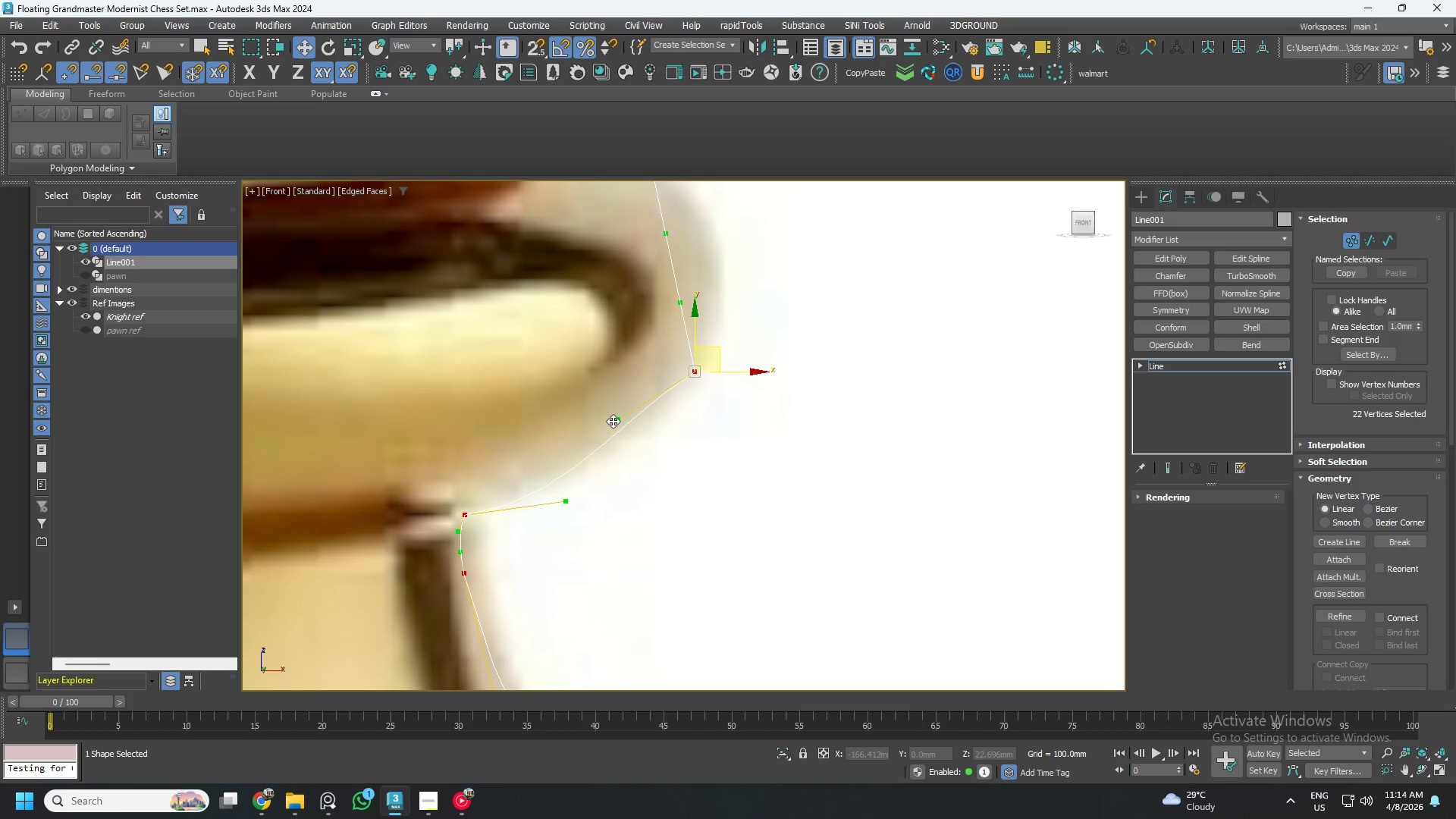 
left_click_drag(start_coordinate=[617, 419], to_coordinate=[653, 443])
 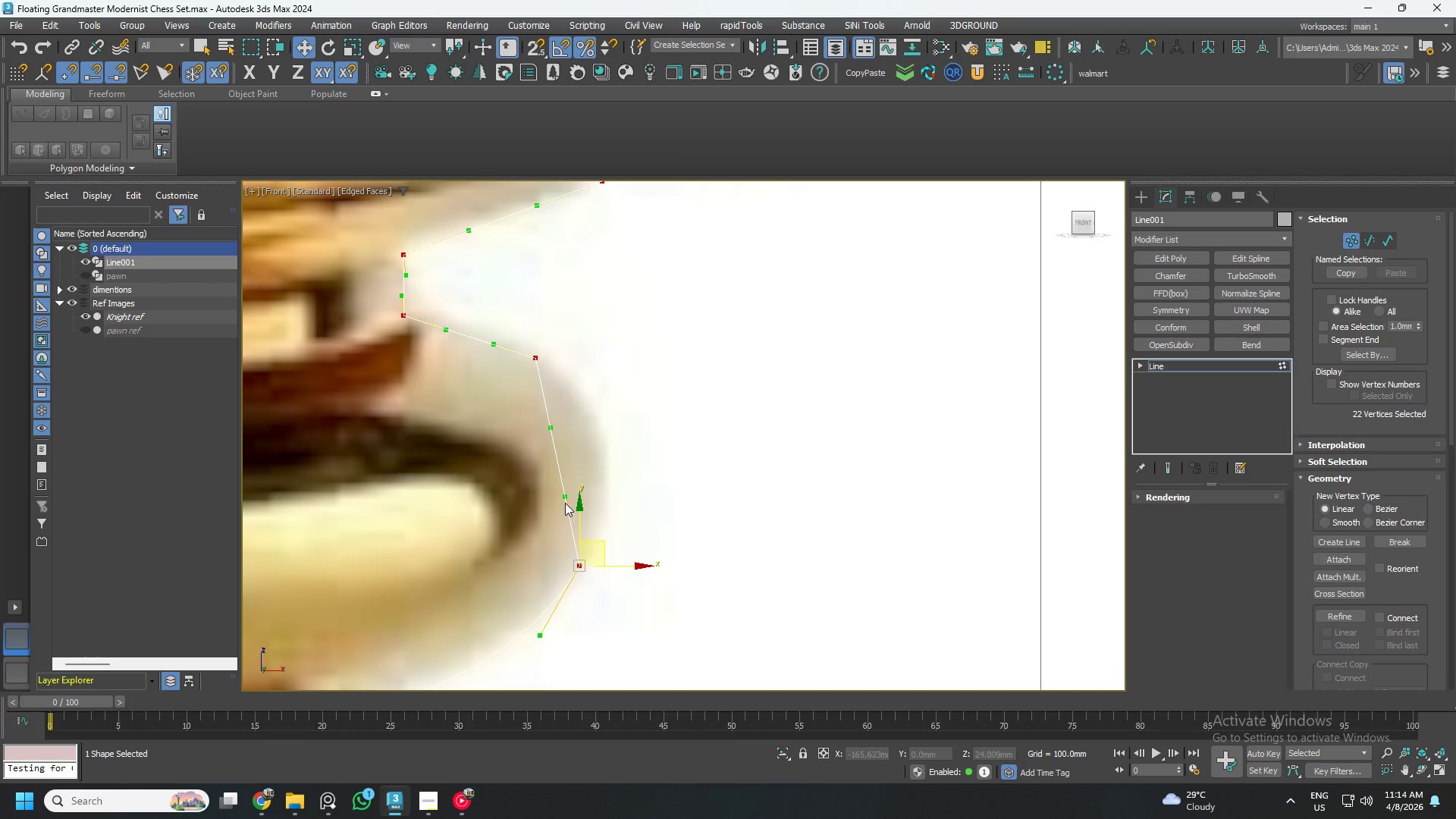 
left_click_drag(start_coordinate=[566, 496], to_coordinate=[629, 494])
 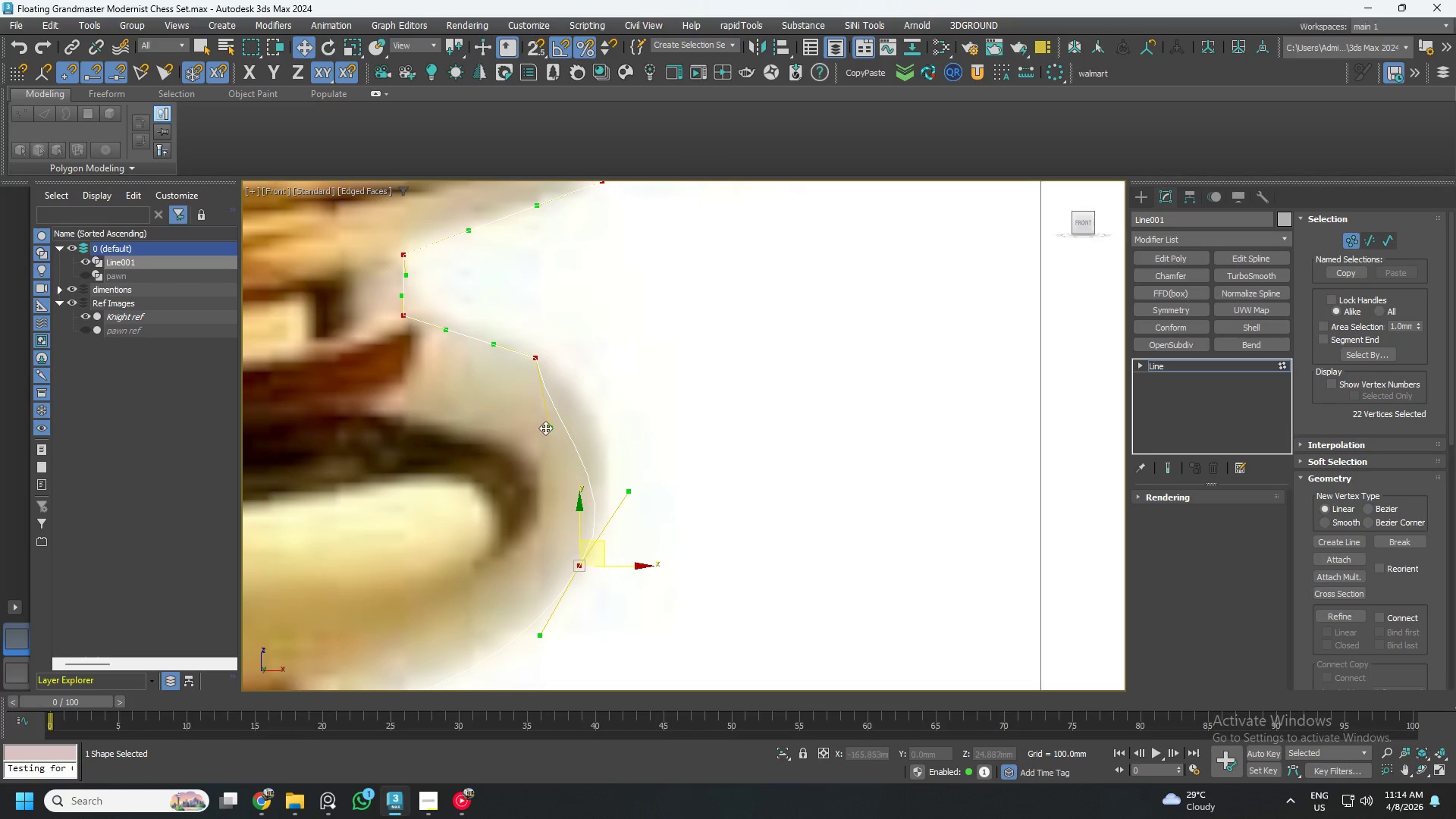 
left_click_drag(start_coordinate=[550, 426], to_coordinate=[611, 401])
 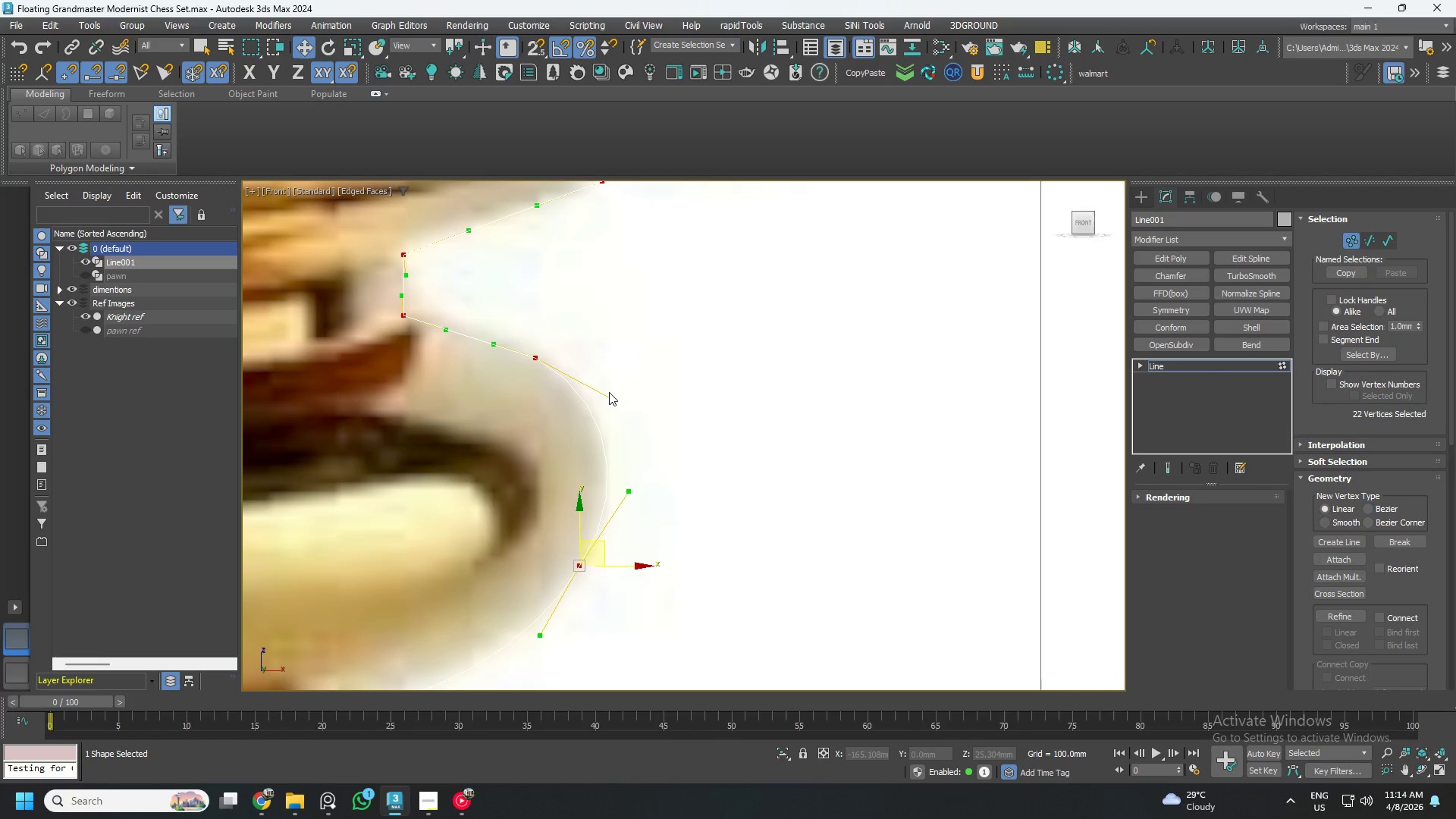 
left_click_drag(start_coordinate=[607, 397], to_coordinate=[608, 387])
 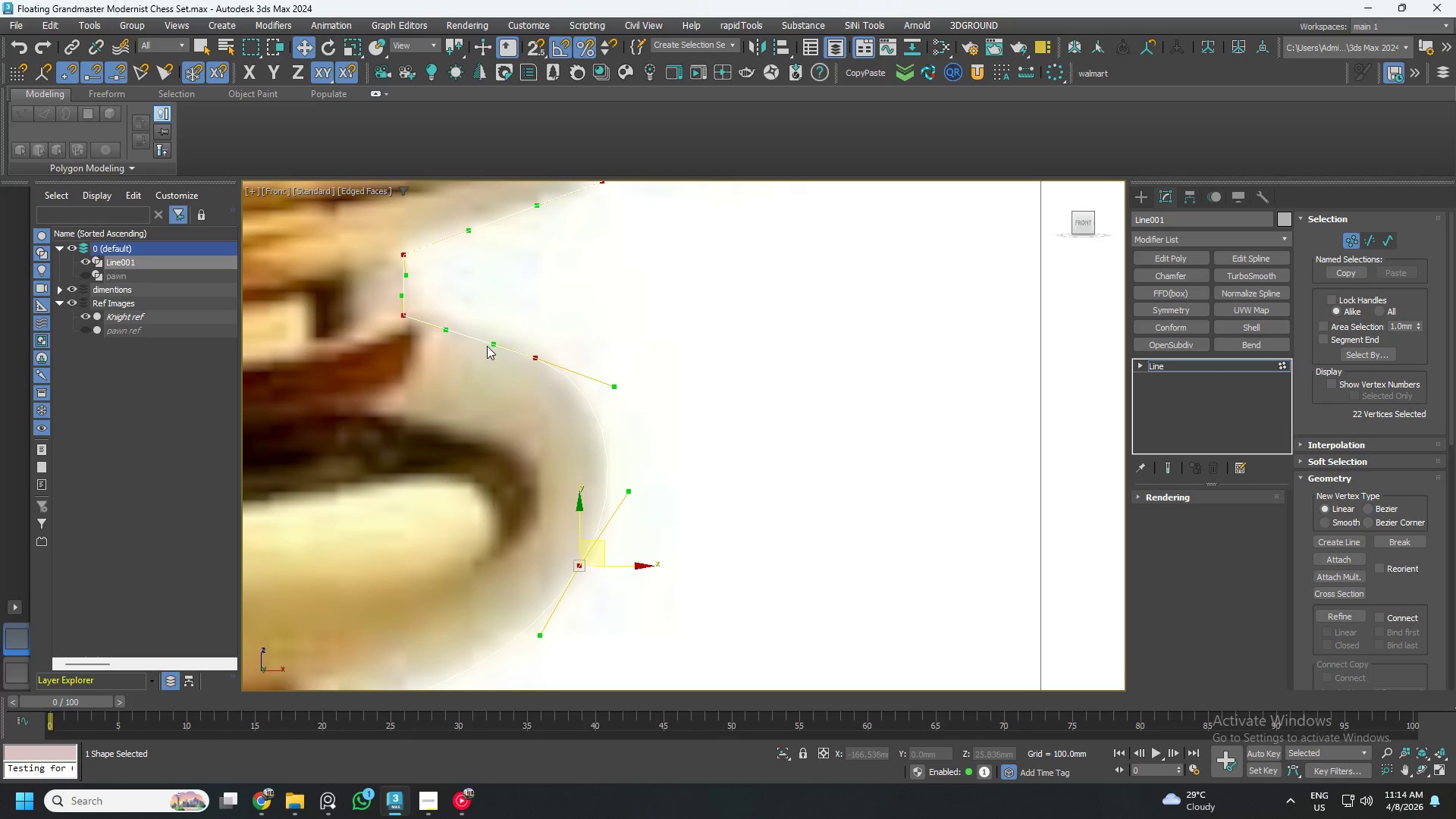 
left_click_drag(start_coordinate=[491, 344], to_coordinate=[491, 336])
 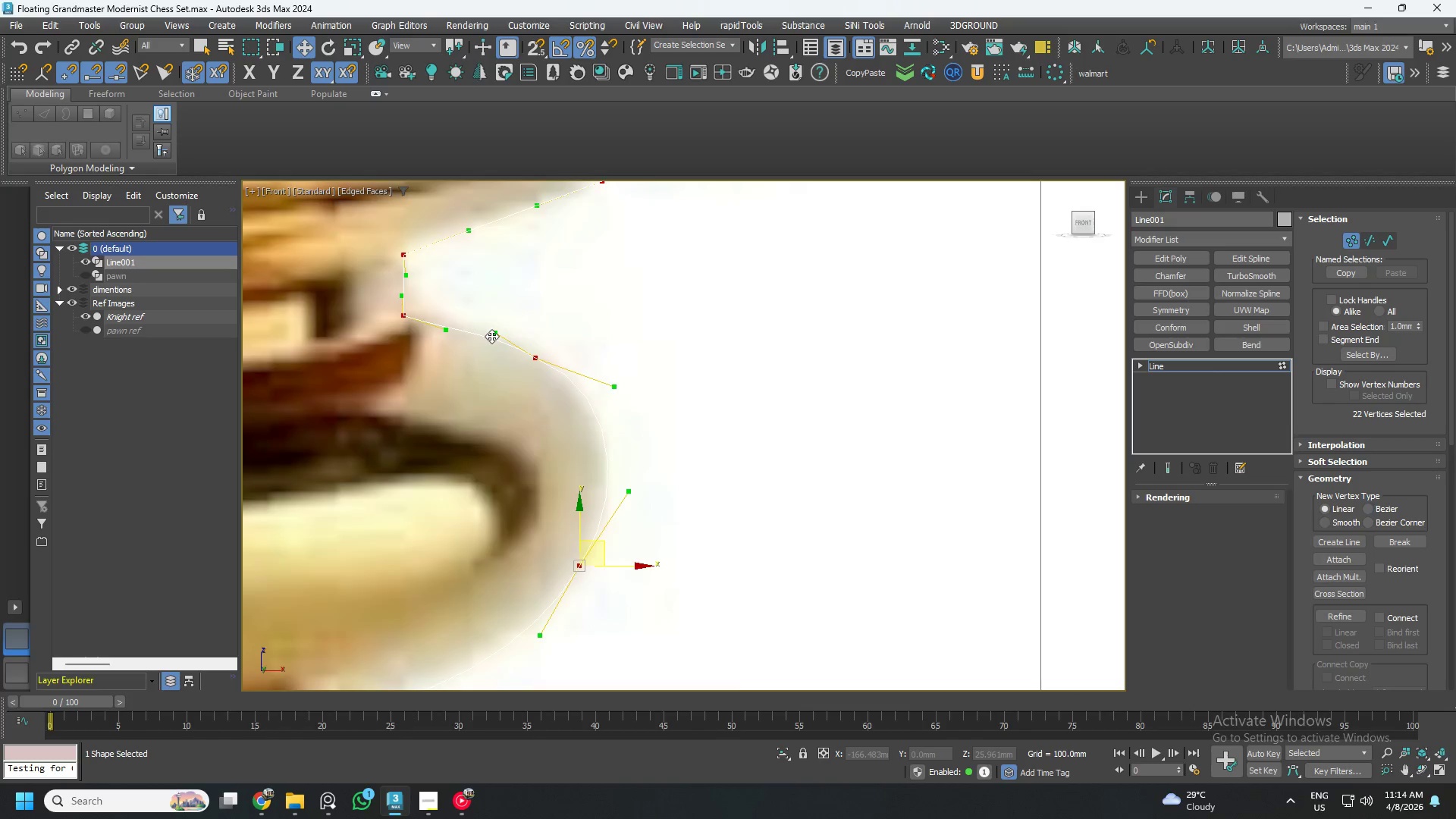 
scroll: coordinate [491, 336], scroll_direction: up, amount: 3.0
 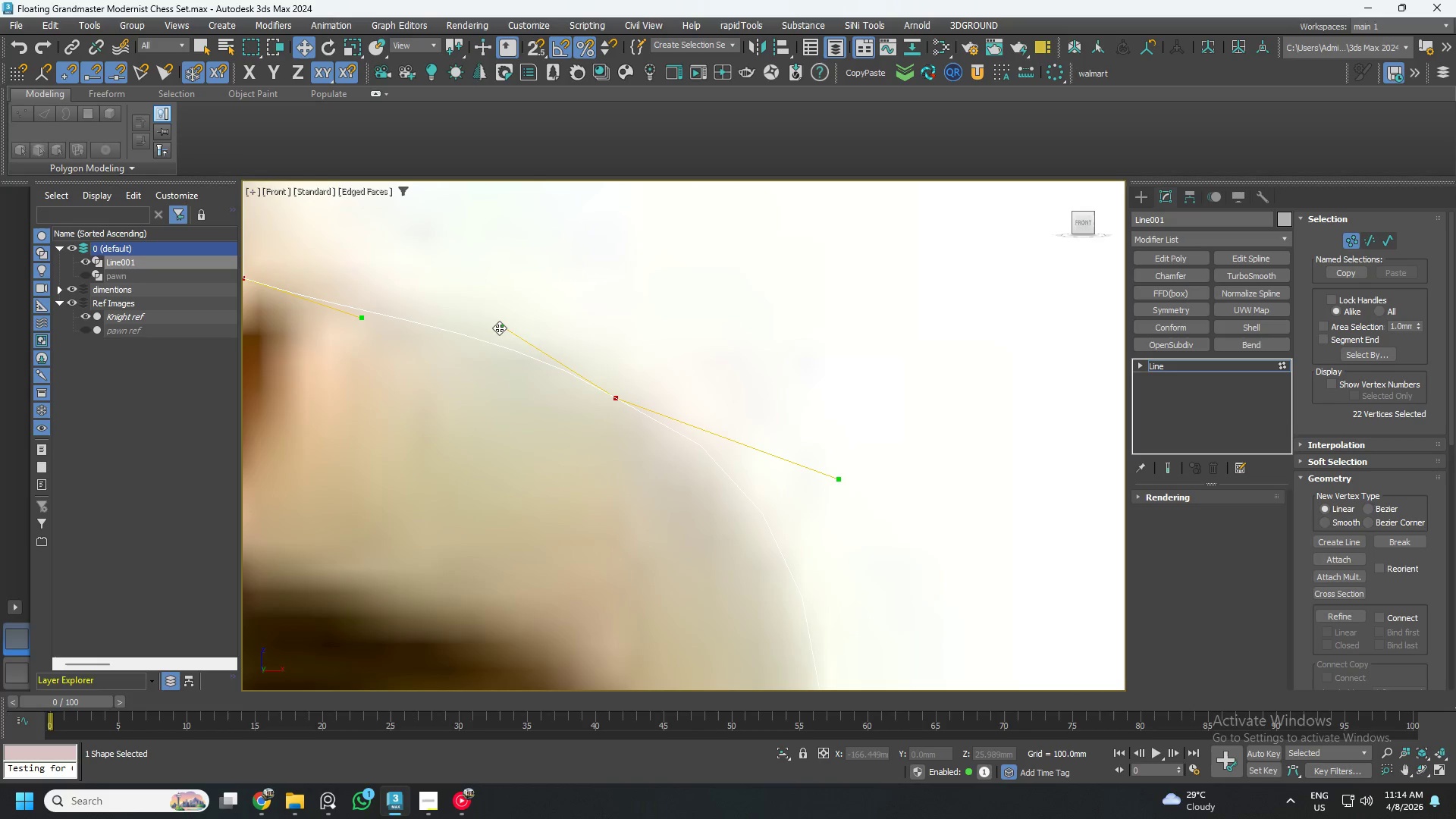 
left_click_drag(start_coordinate=[499, 327], to_coordinate=[495, 347])
 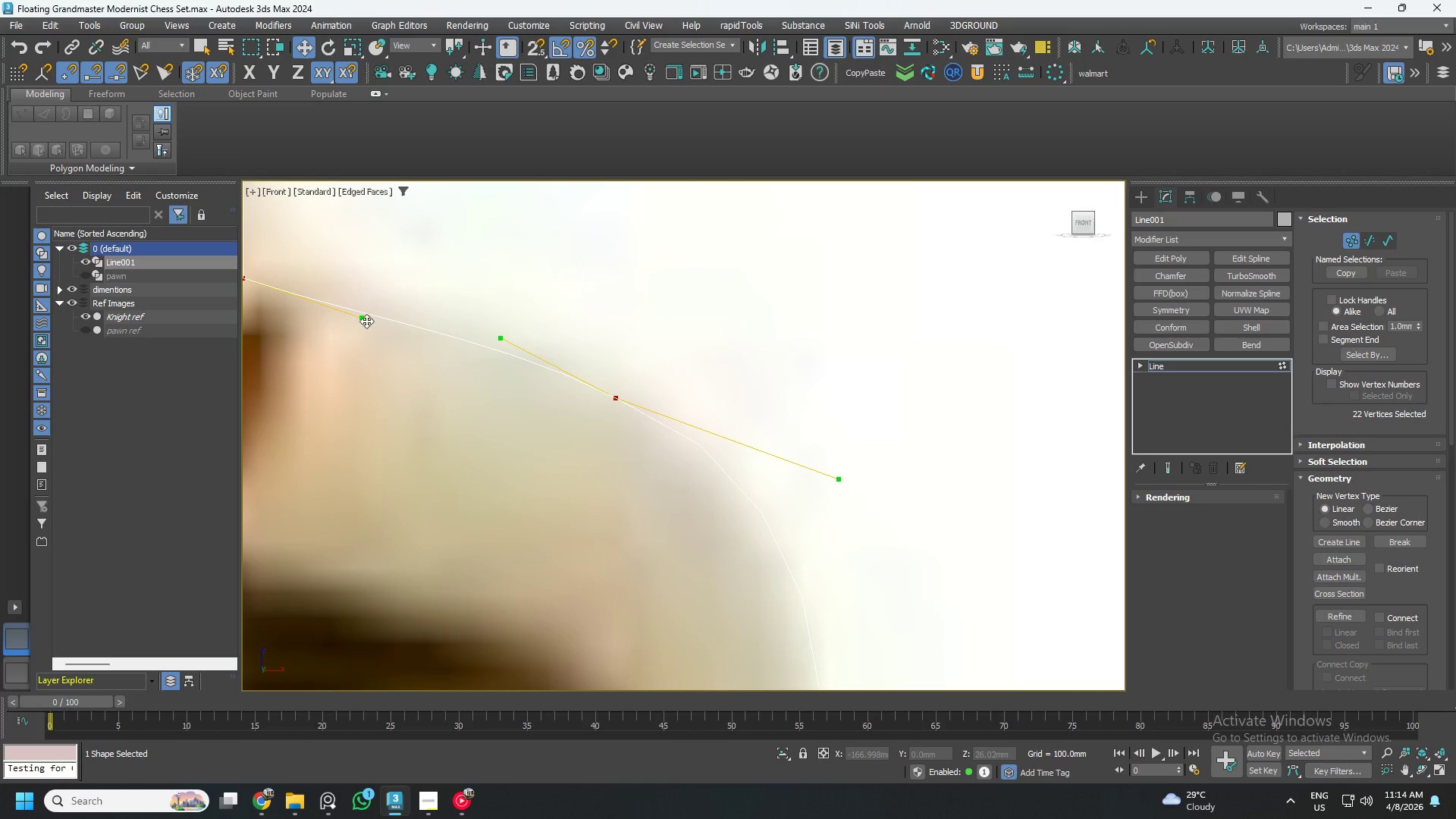 
left_click_drag(start_coordinate=[366, 318], to_coordinate=[371, 297])
 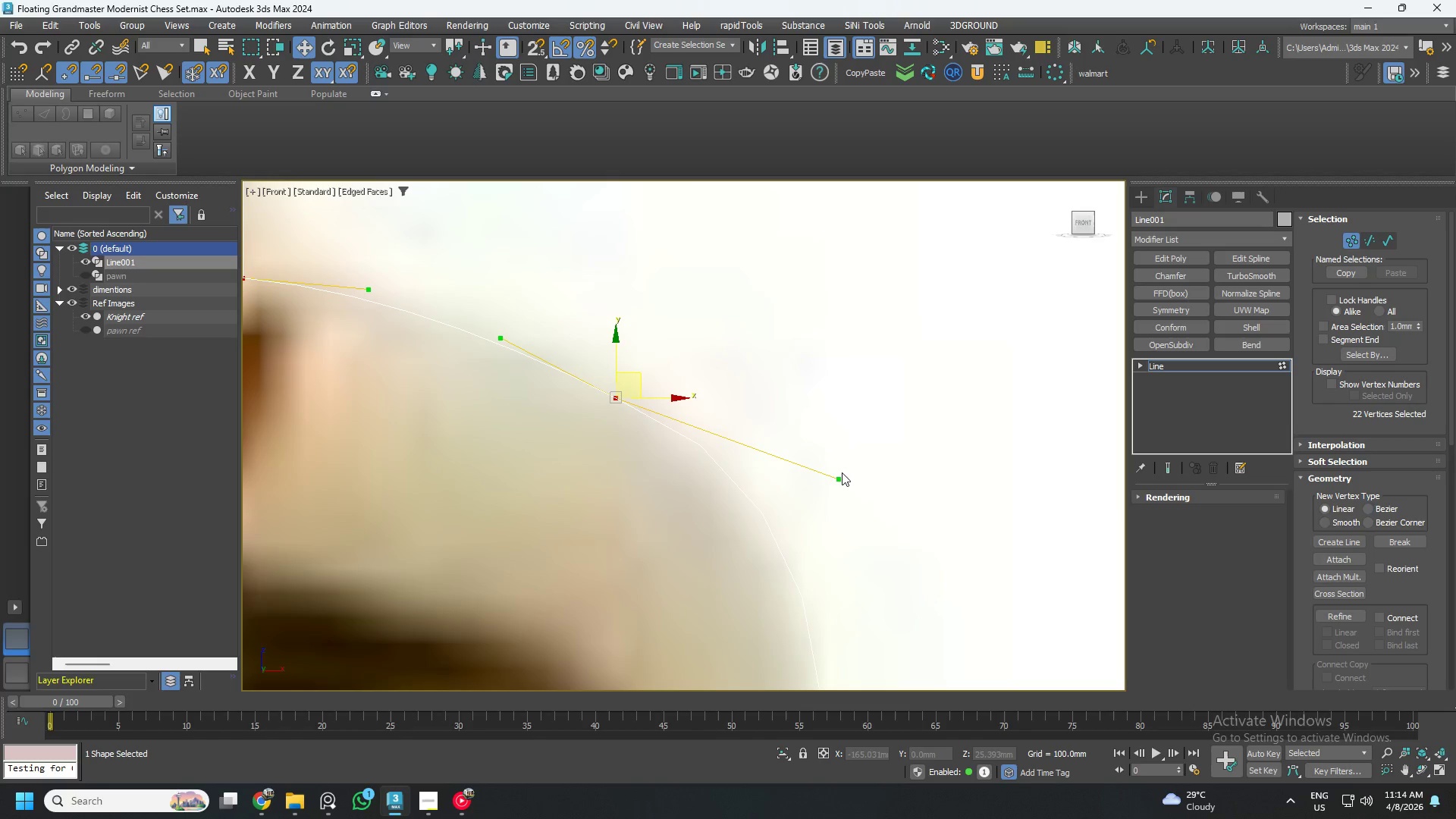 
left_click_drag(start_coordinate=[839, 476], to_coordinate=[802, 494])
 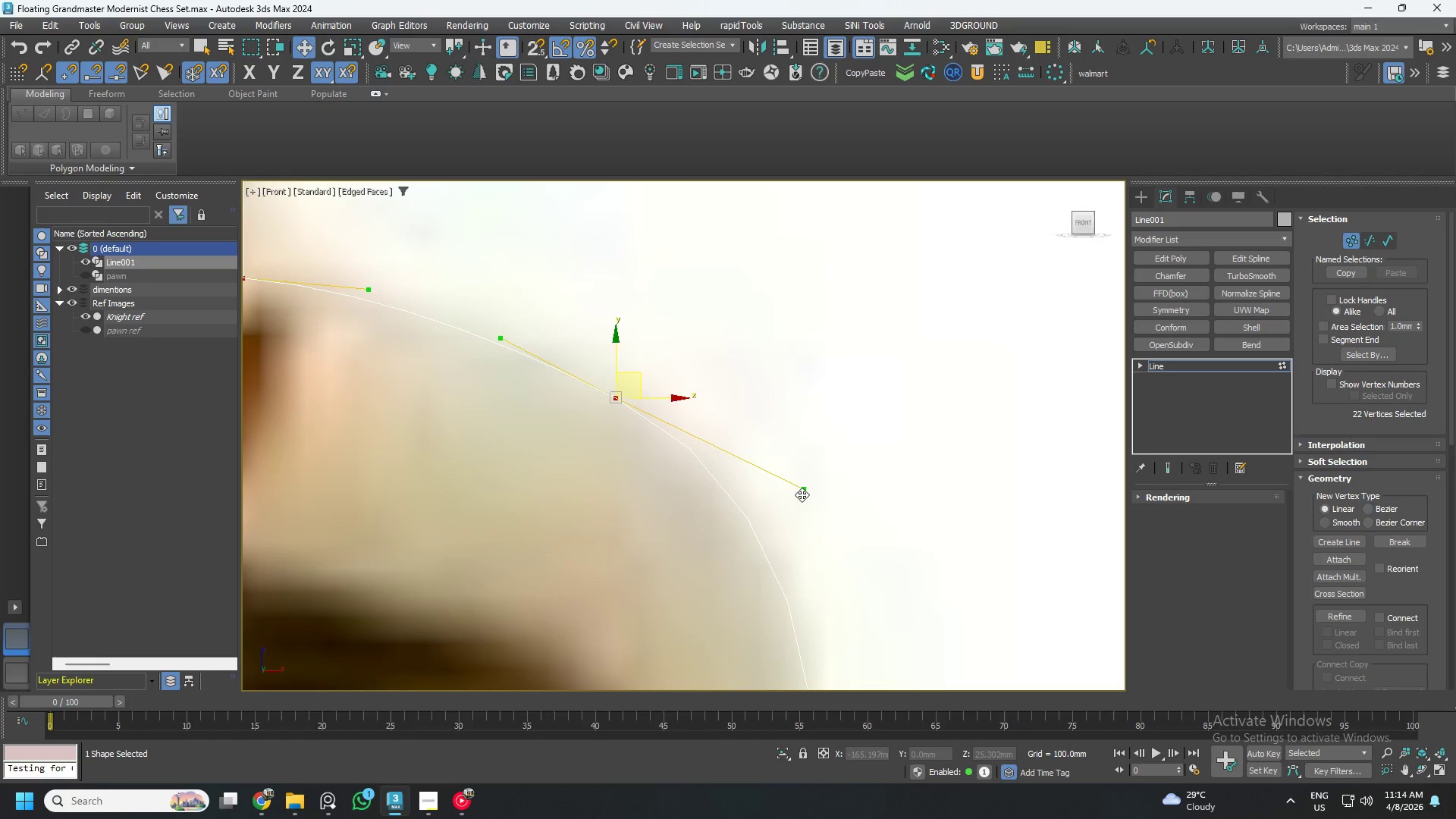 
scroll: coordinate [802, 494], scroll_direction: down, amount: 3.0
 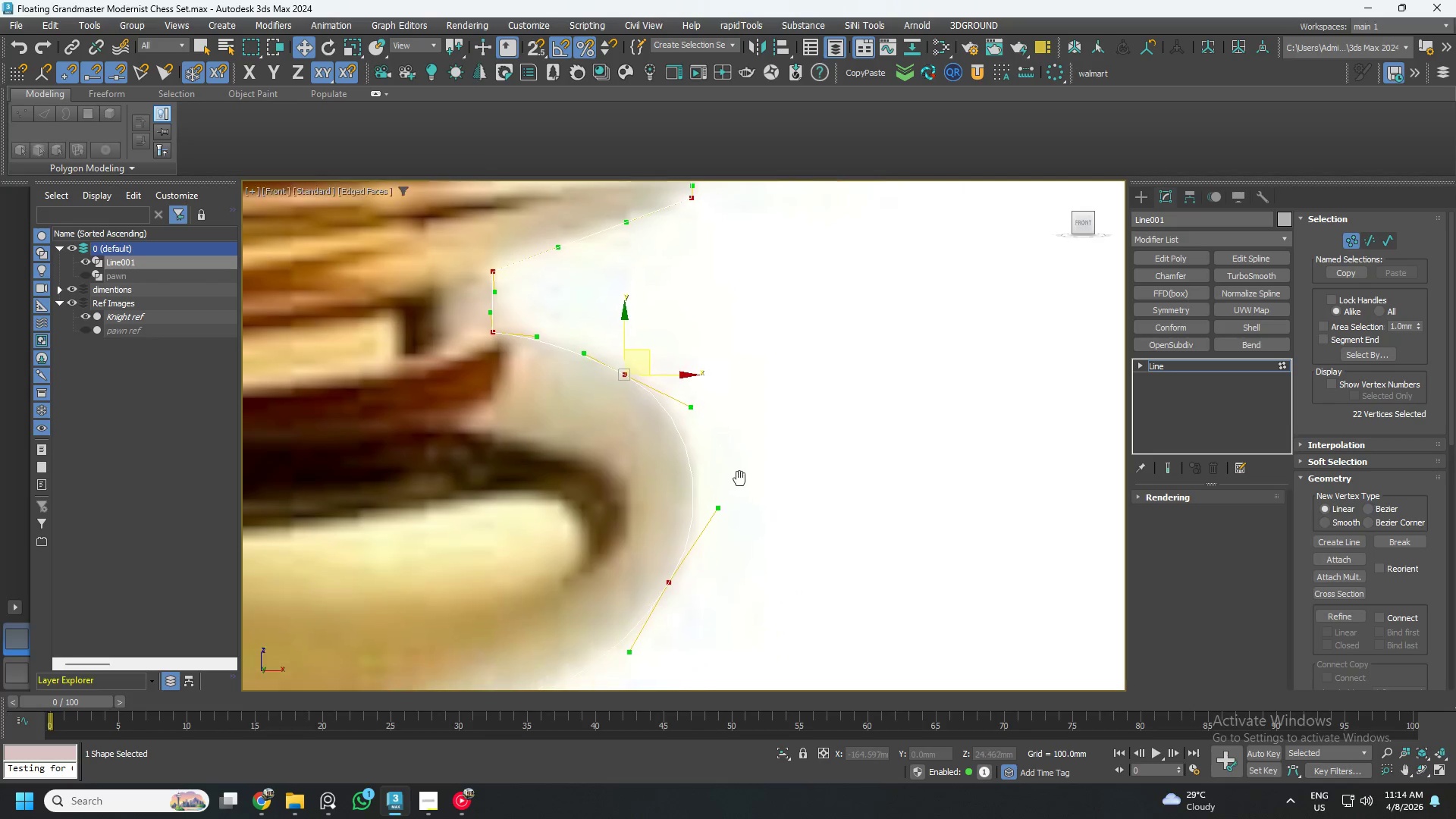 
scroll: coordinate [717, 504], scroll_direction: up, amount: 2.0
 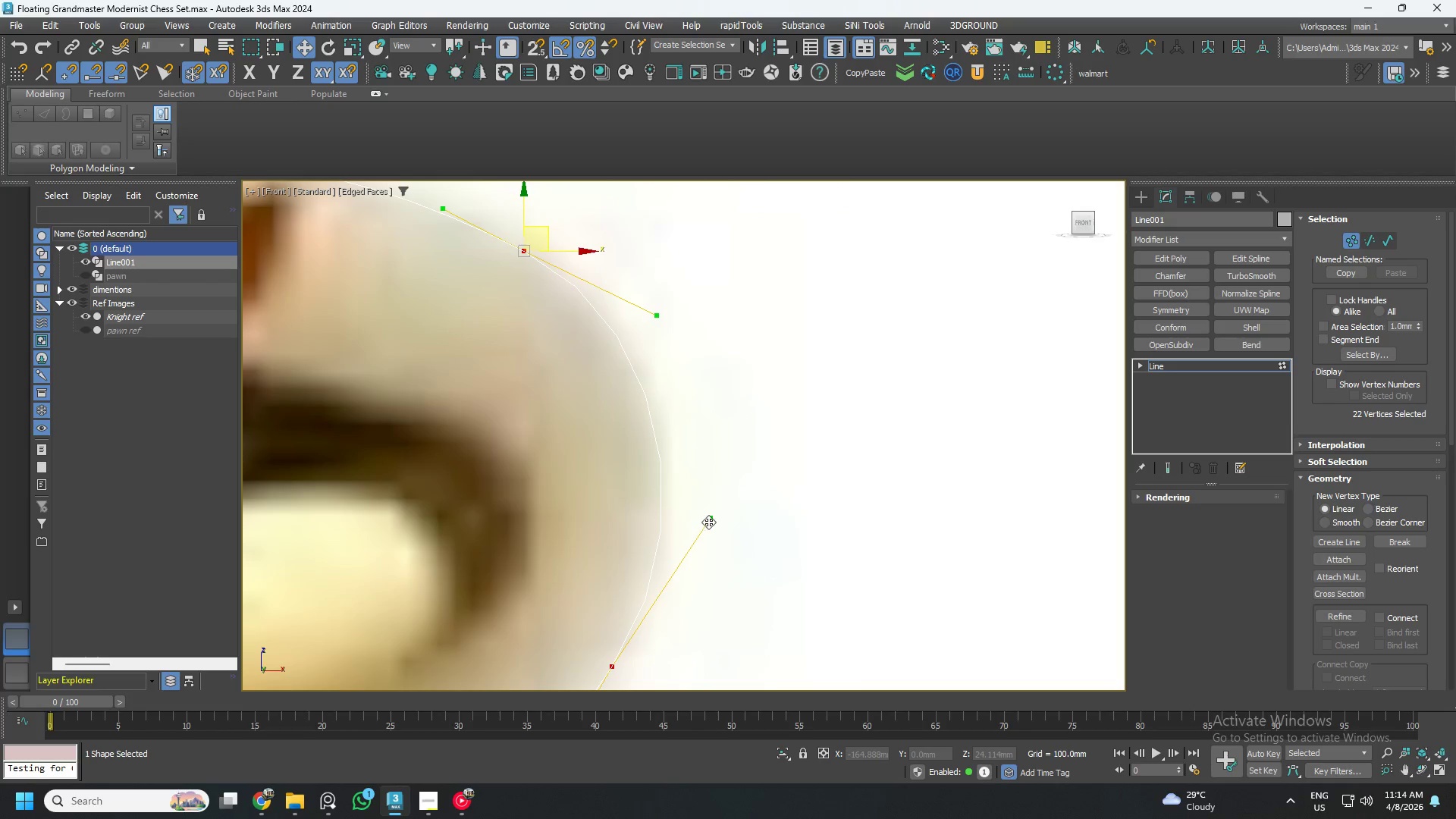 
left_click_drag(start_coordinate=[710, 519], to_coordinate=[730, 510])
 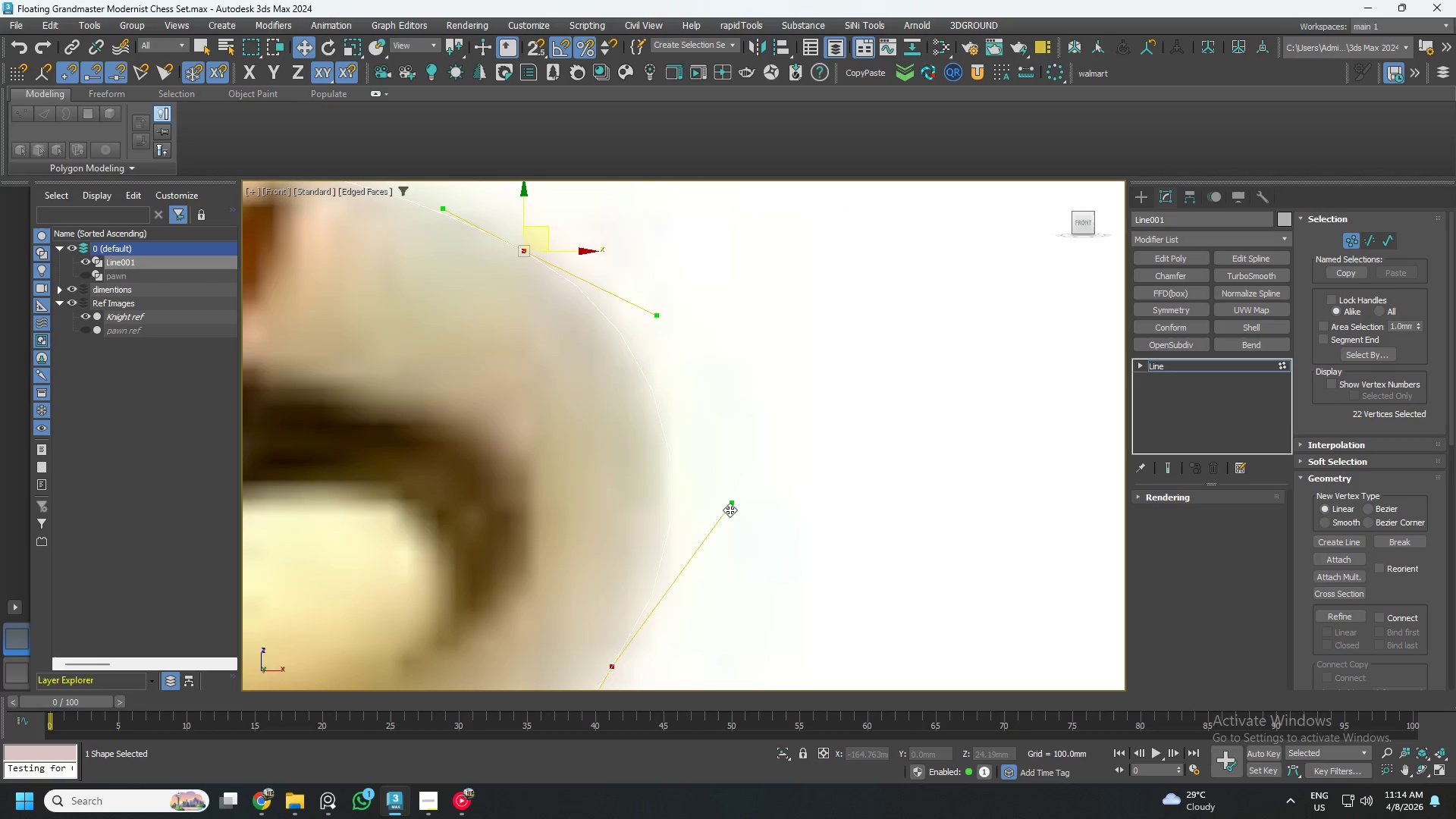 
scroll: coordinate [622, 397], scroll_direction: down, amount: 3.0
 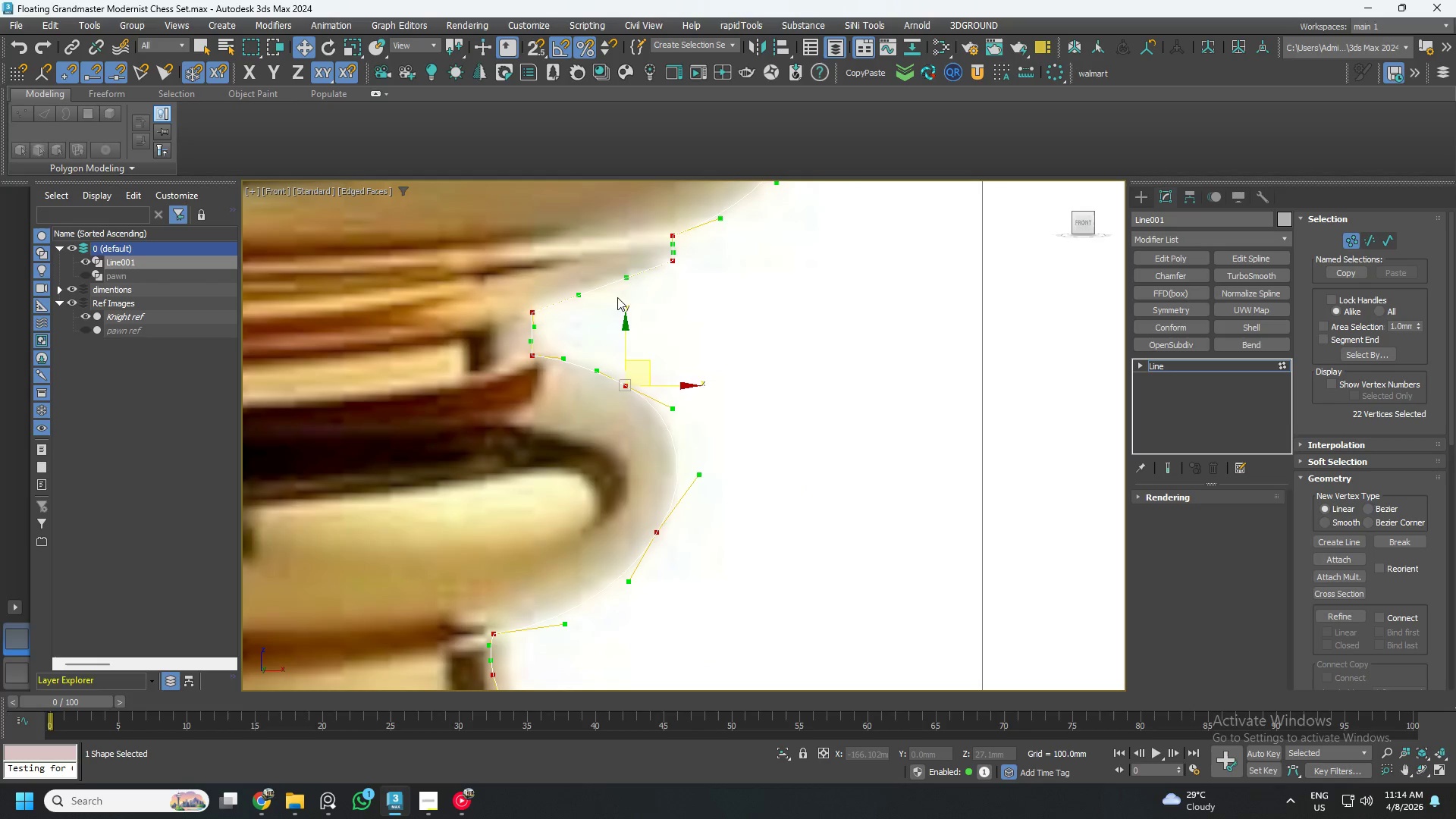 
scroll: coordinate [626, 271], scroll_direction: up, amount: 2.0
 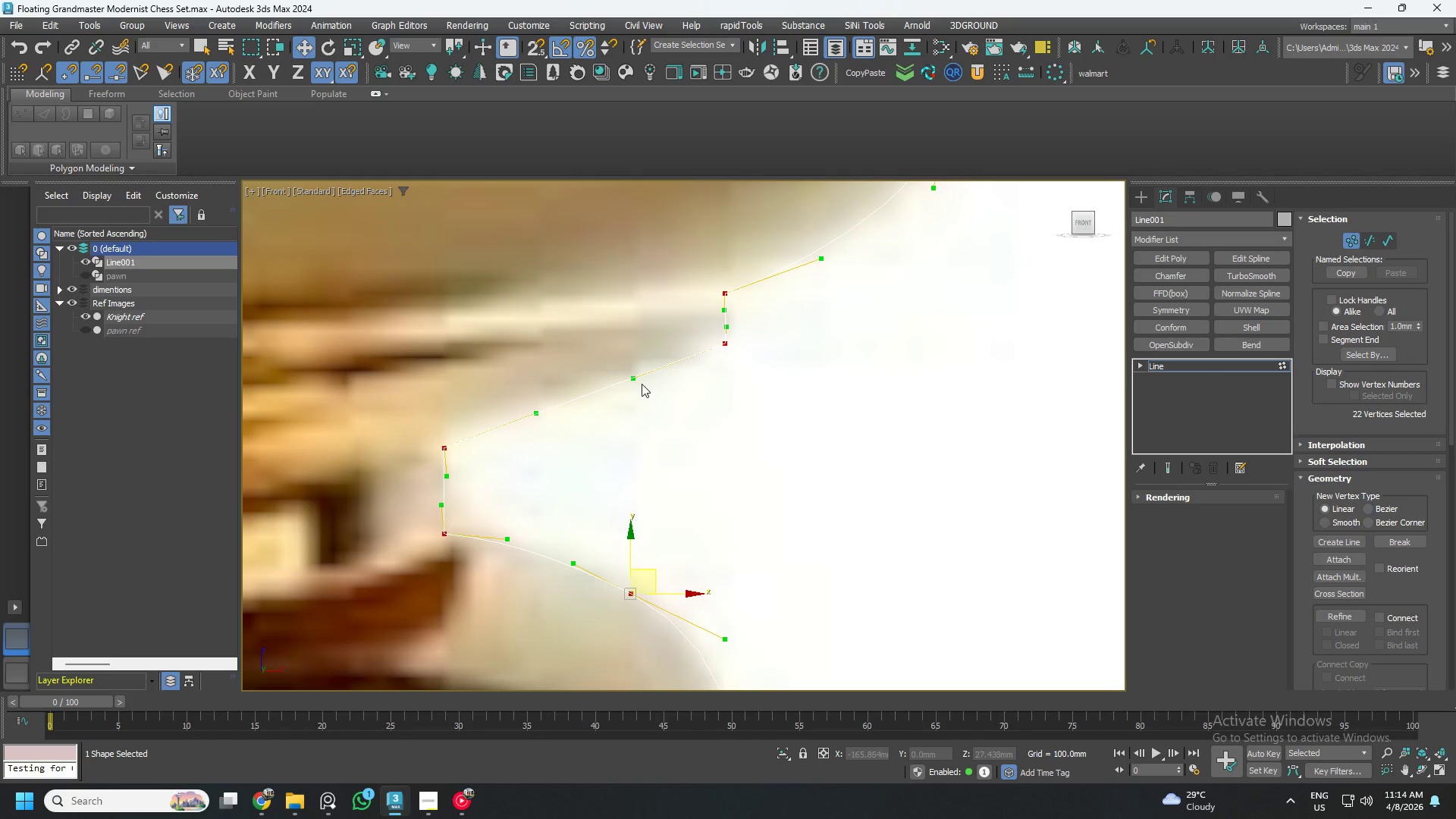 
left_click_drag(start_coordinate=[632, 378], to_coordinate=[638, 391])
 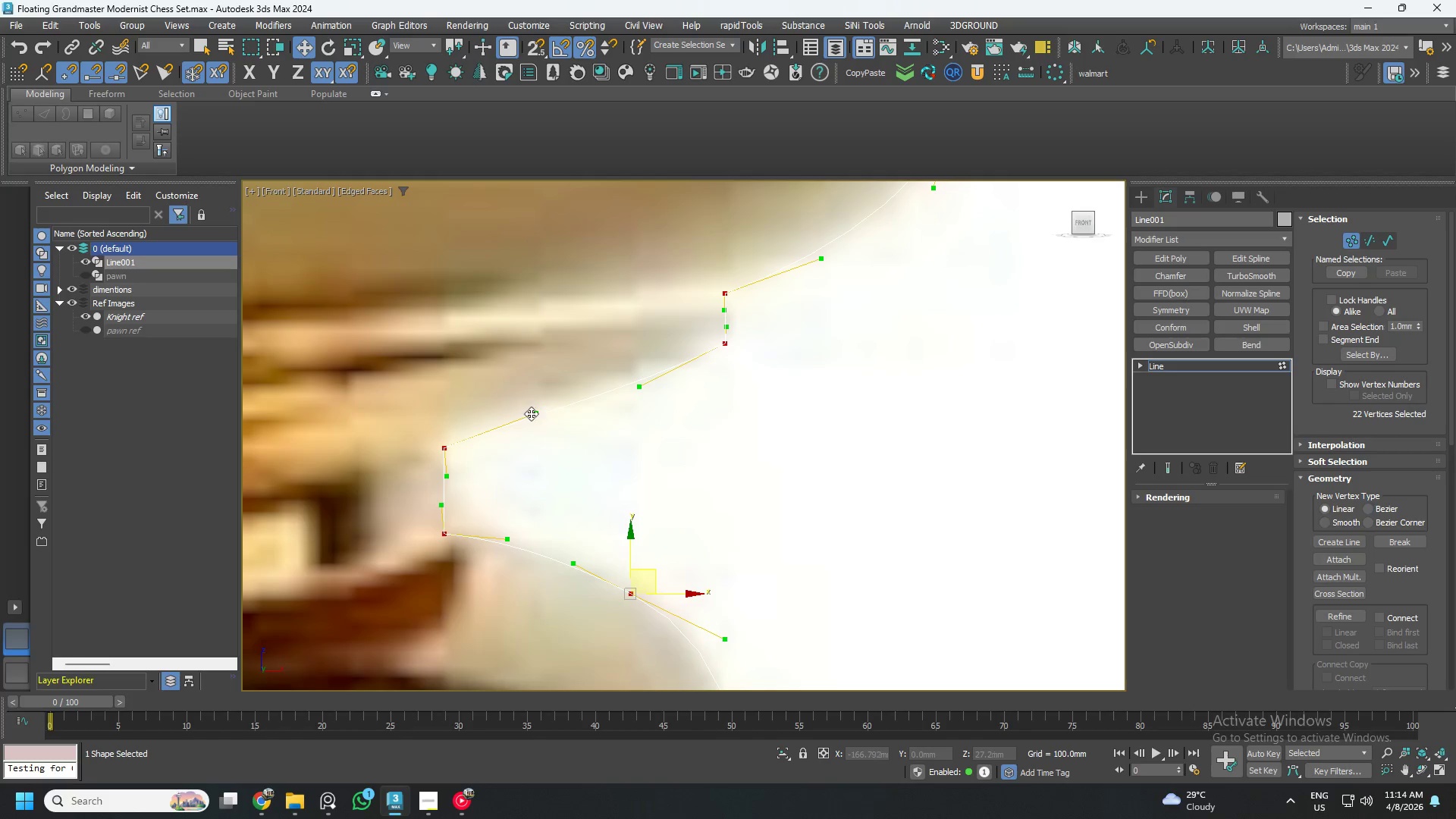 
left_click_drag(start_coordinate=[533, 413], to_coordinate=[534, 425])
 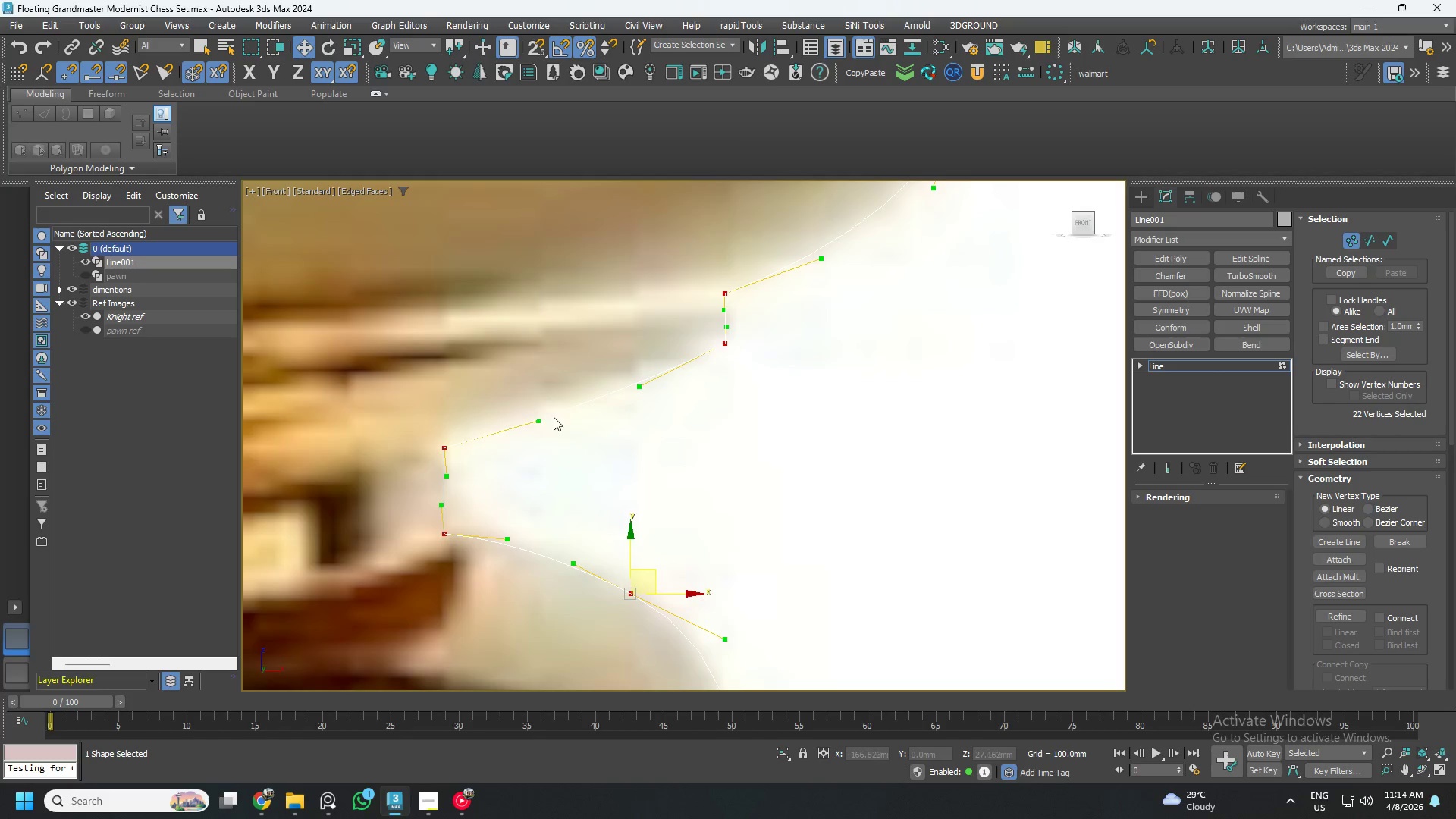 
scroll: coordinate [619, 421], scroll_direction: down, amount: 8.0
 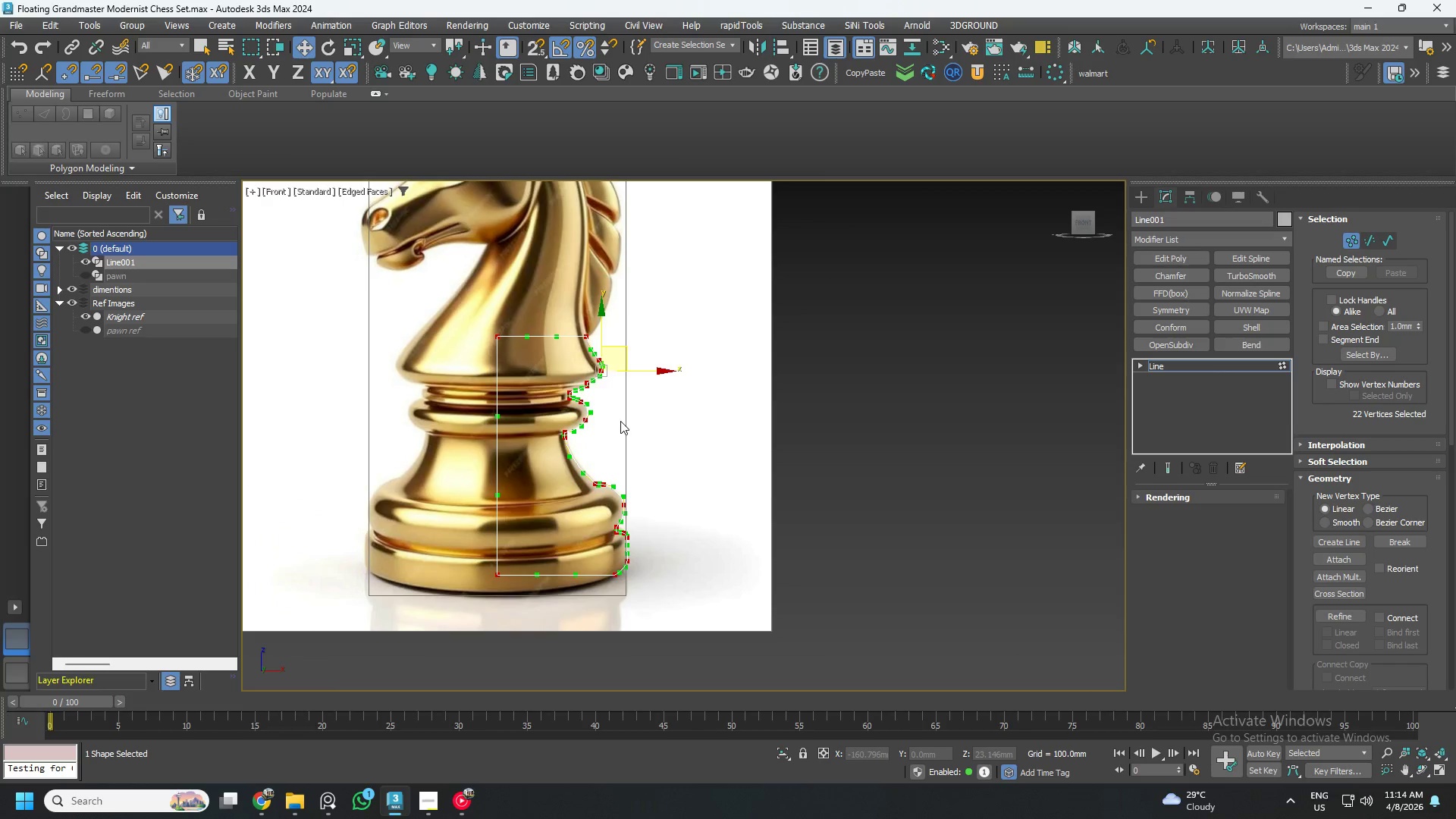 
key(Control+S)
 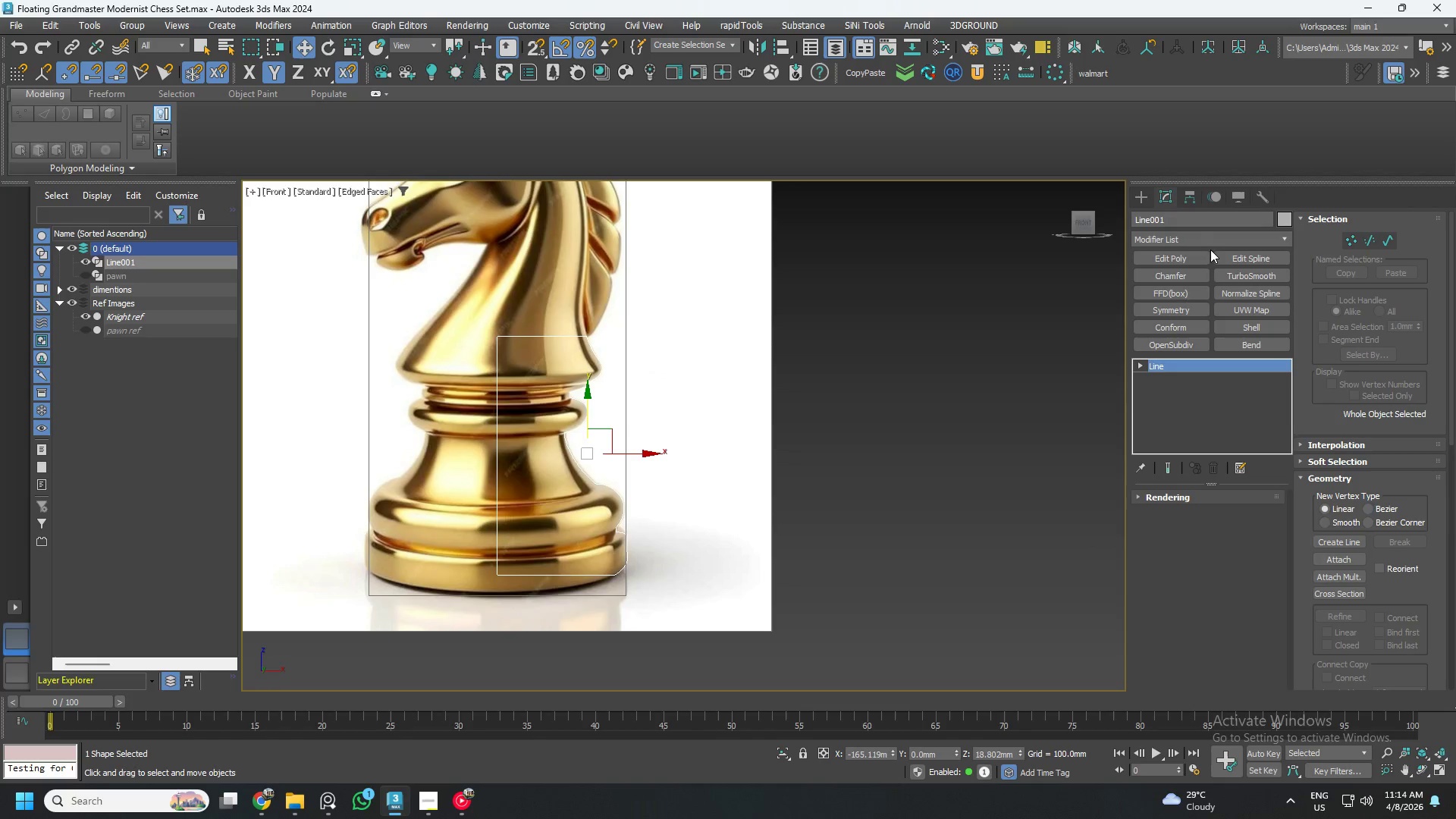 
wait(9.59)
 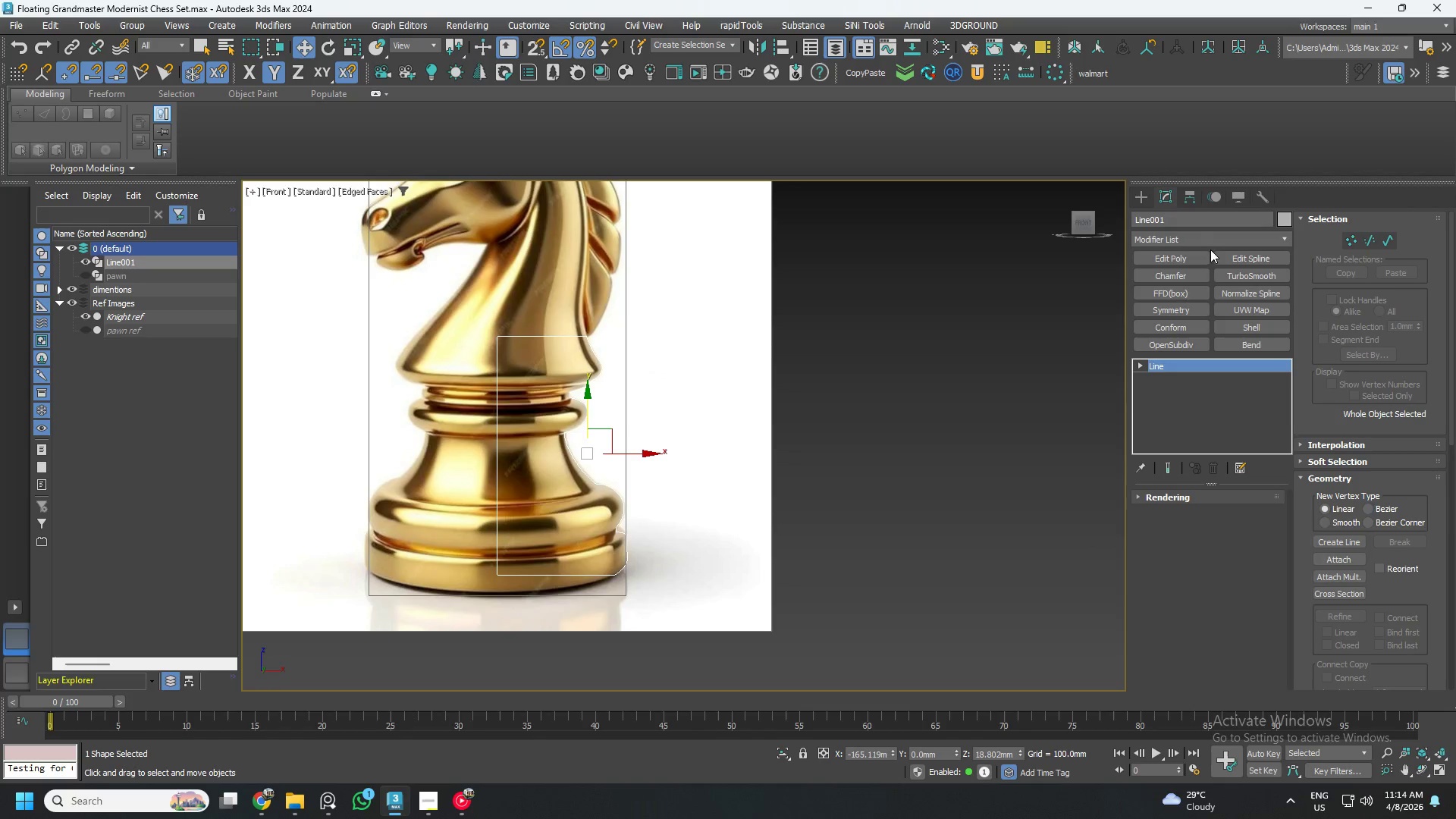 
left_click([1194, 241])
 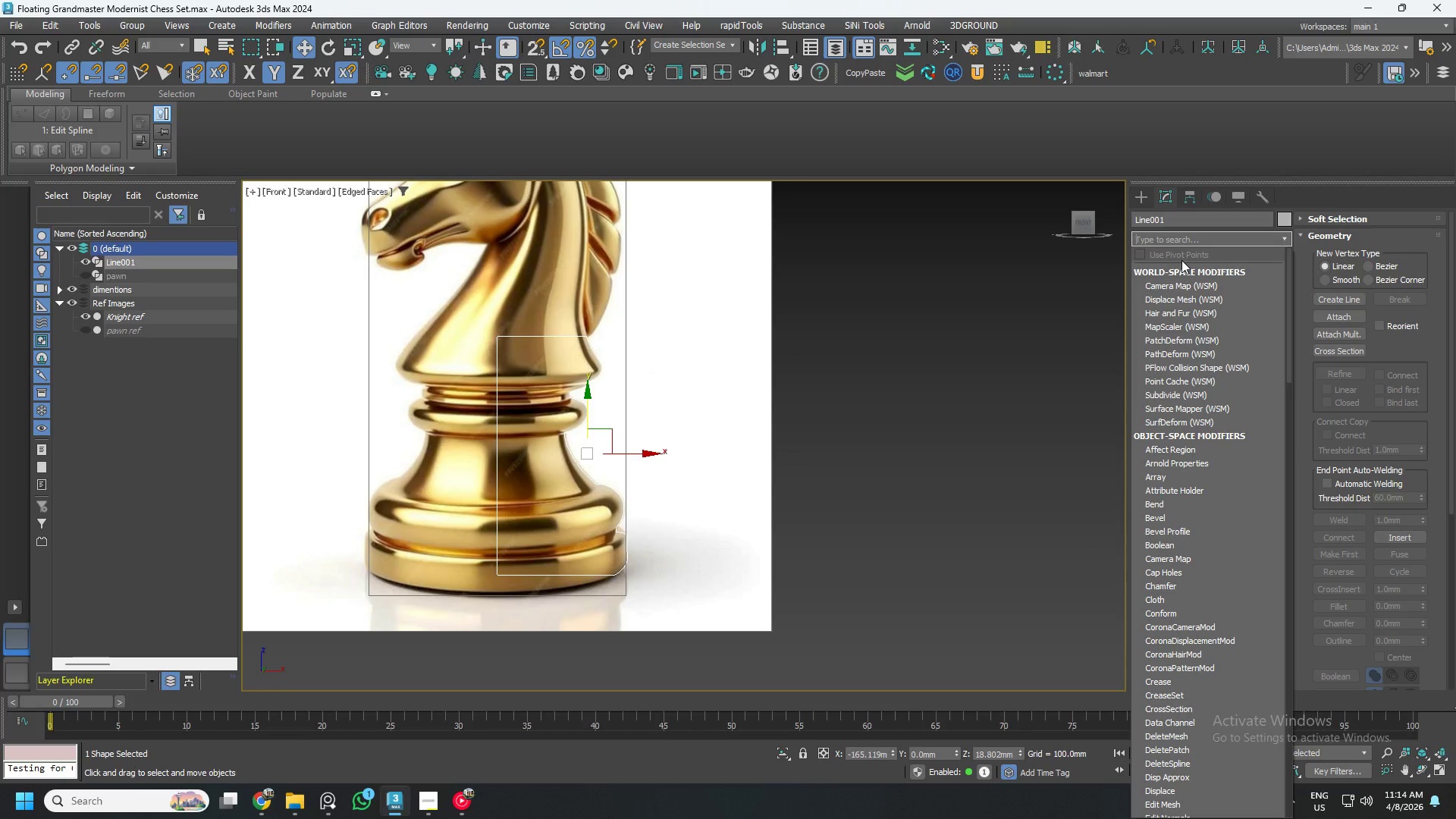 
type(la)
 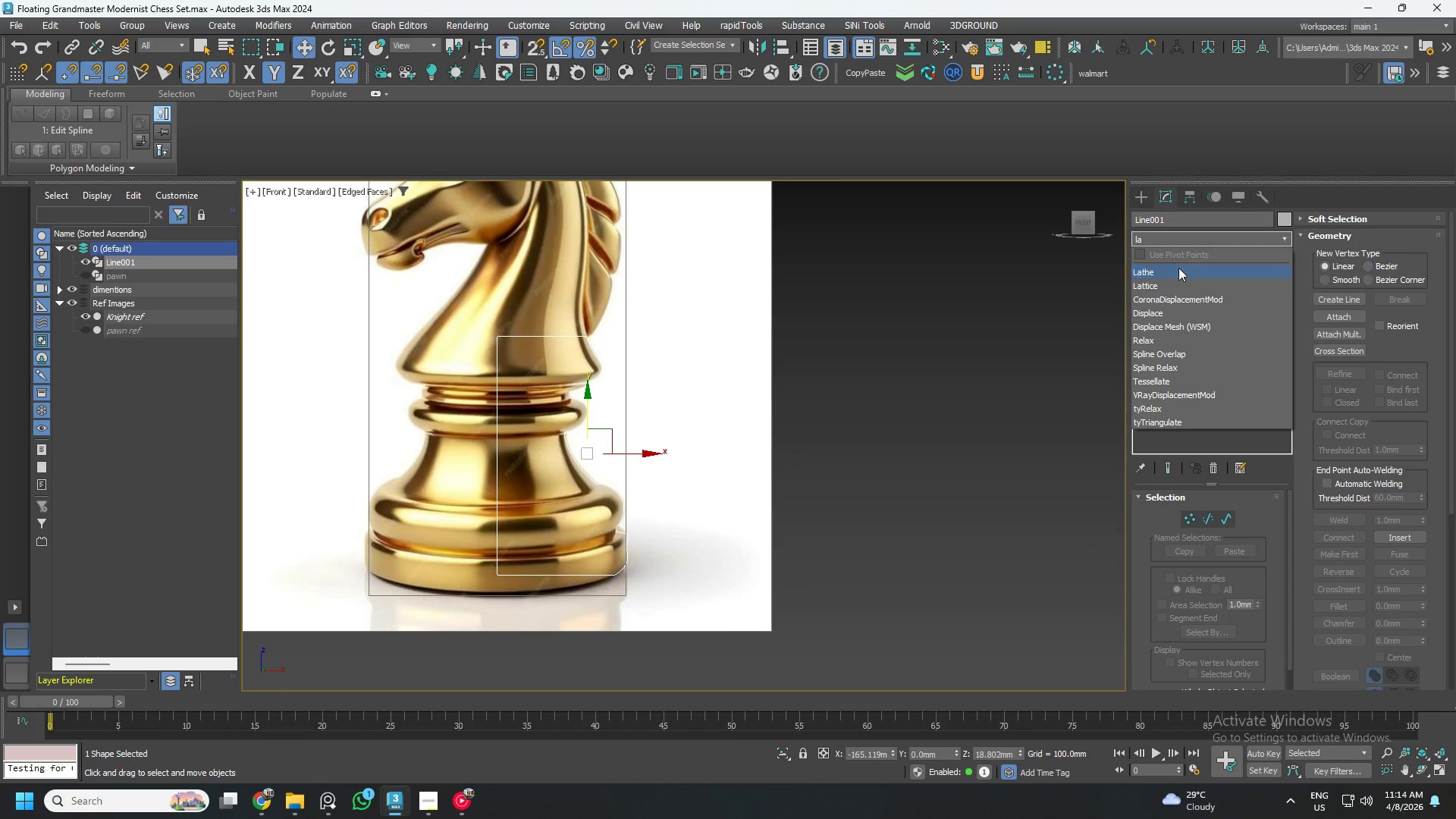 
left_click([1173, 271])
 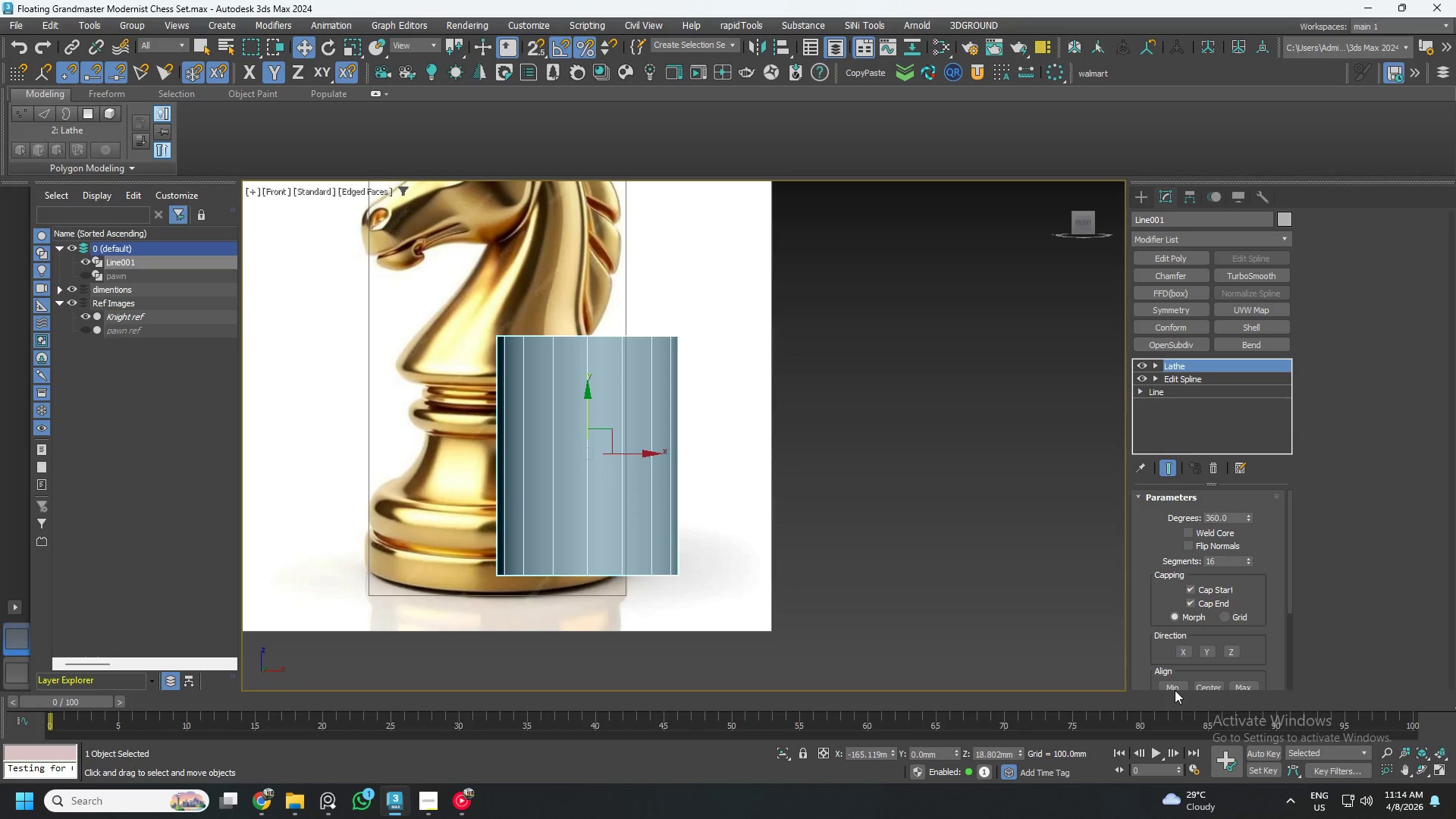 
double_click([1175, 686])
 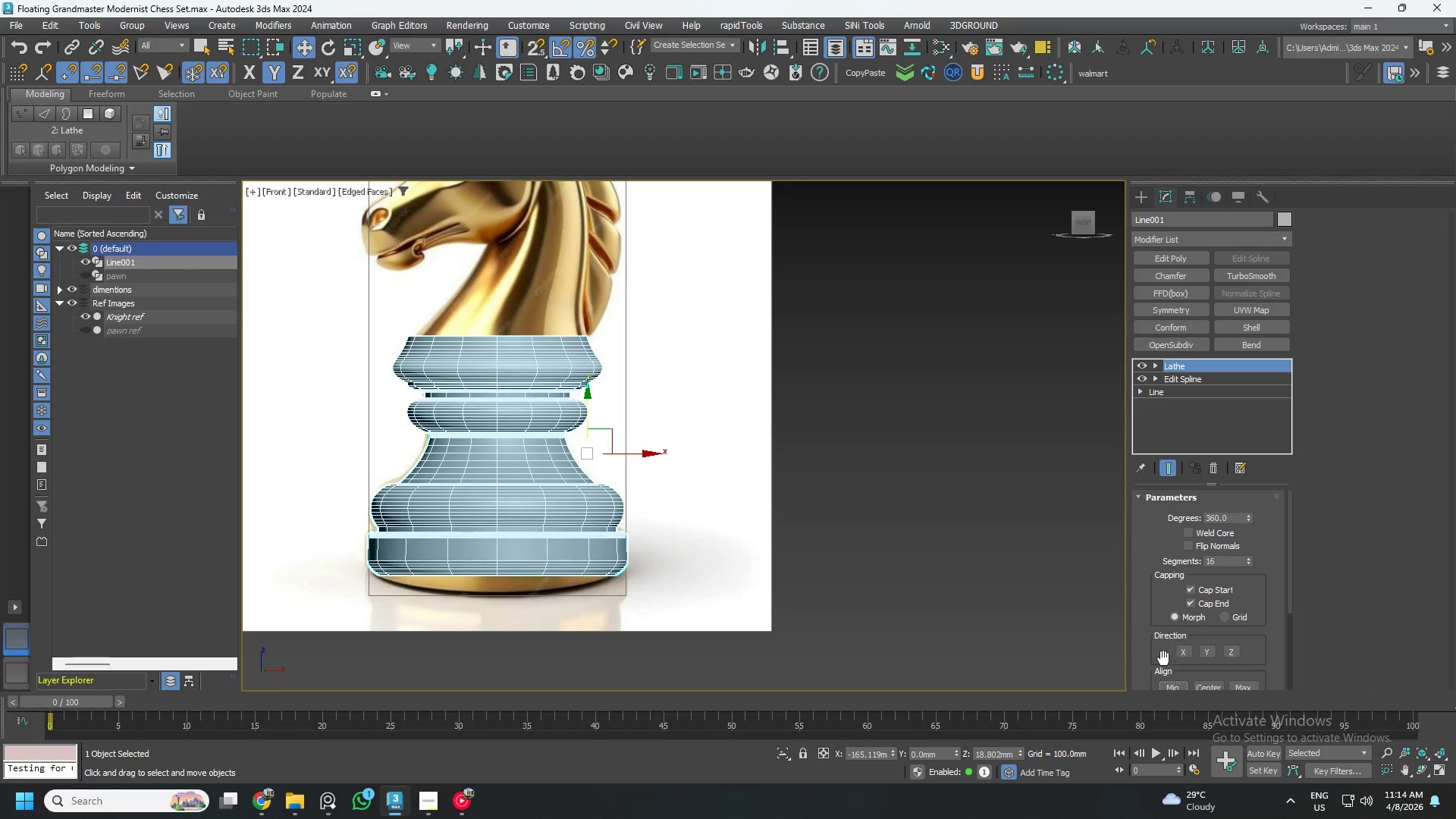 
key(Alt+X)
 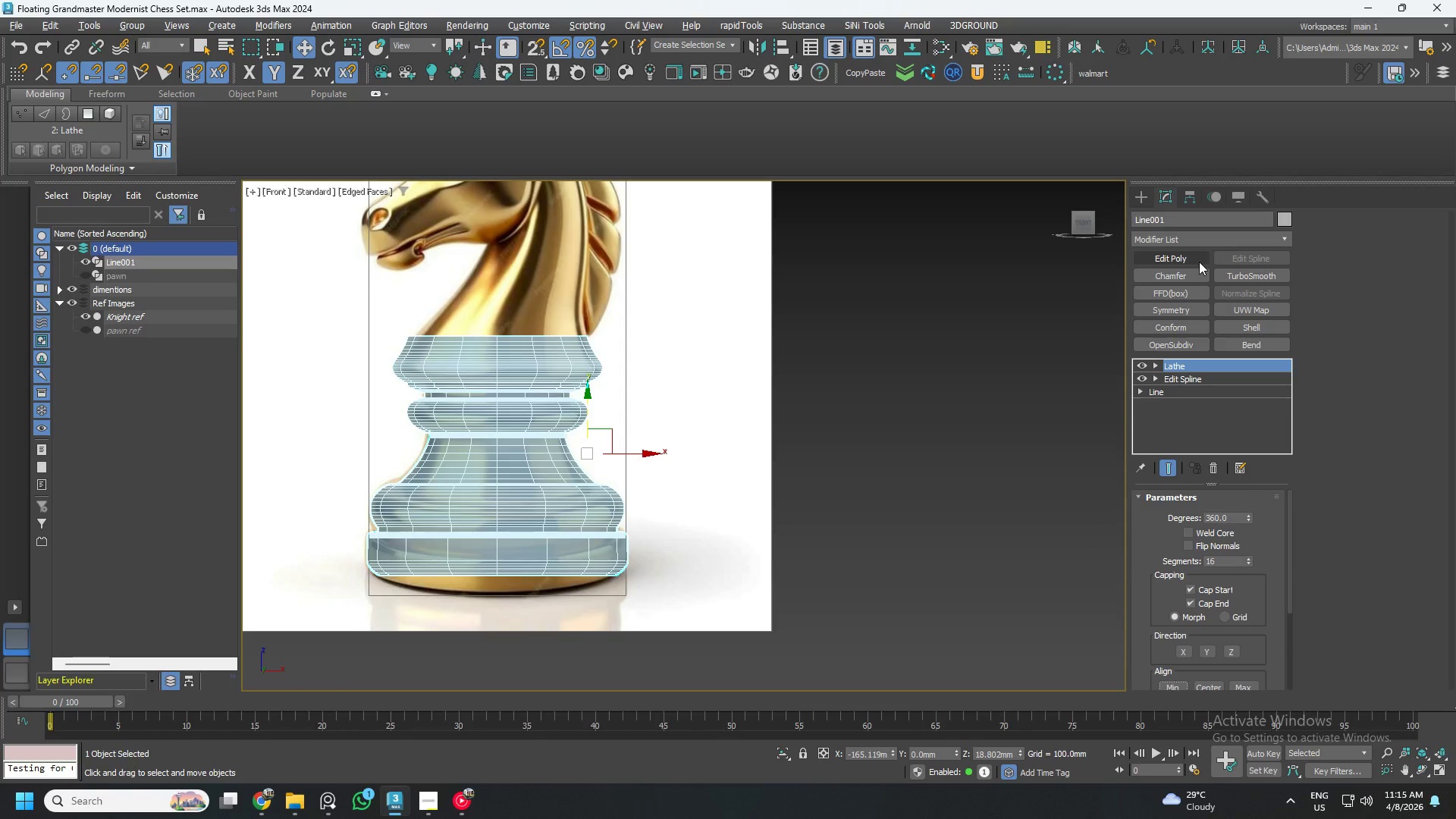 
left_click([1196, 256])
 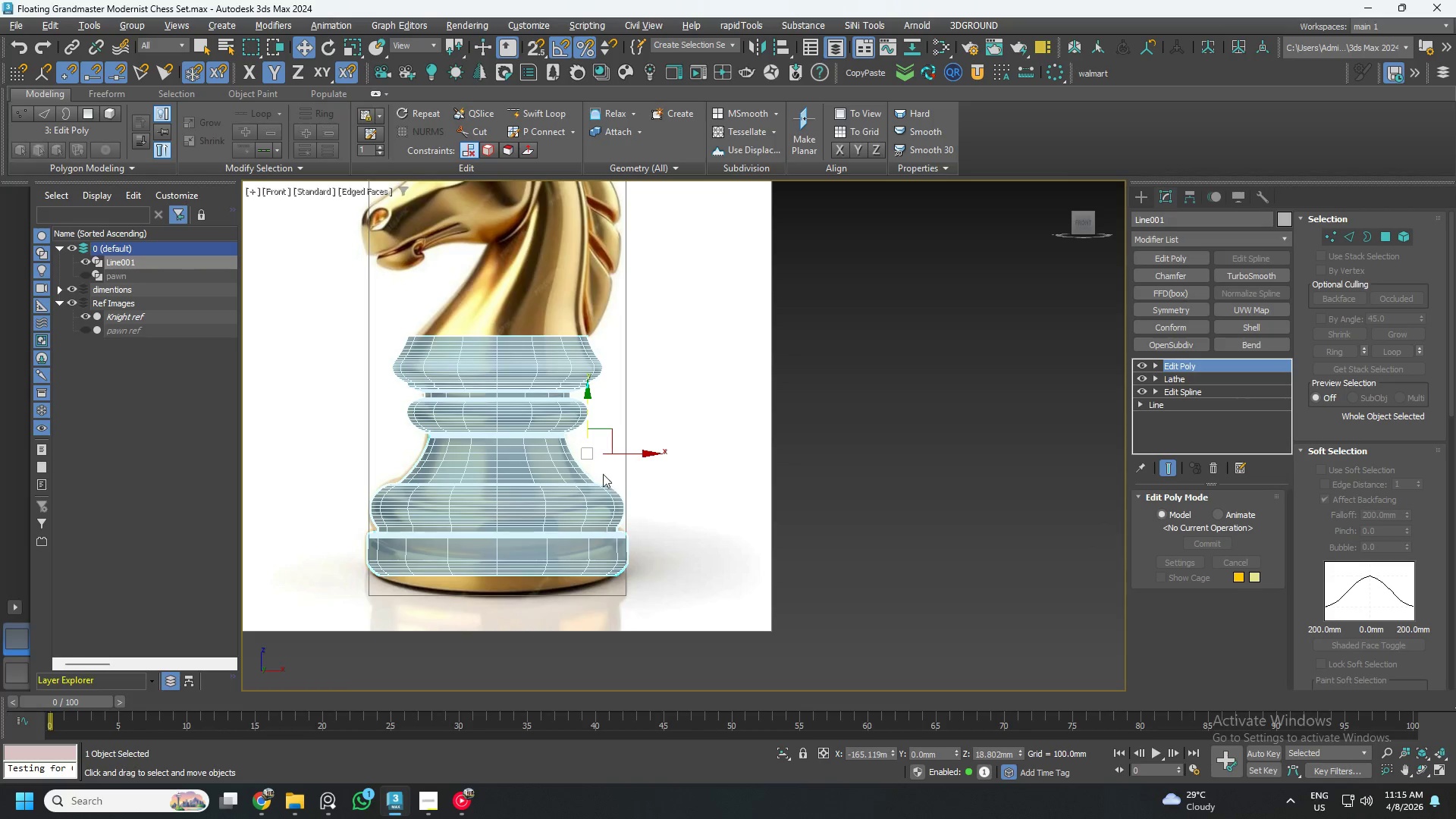 
hold_key(key=AltLeft, duration=0.44)
 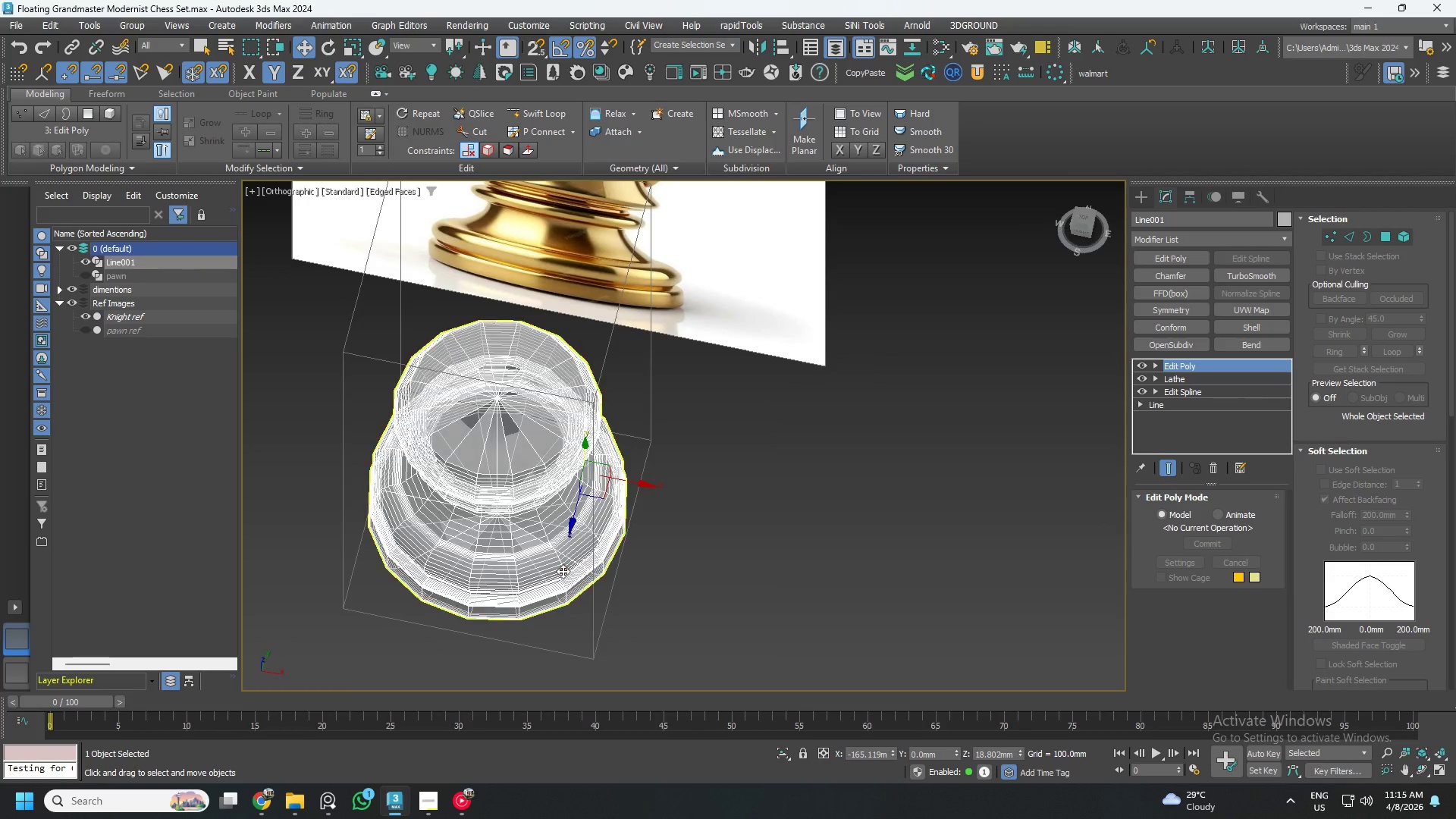 
key(1)
 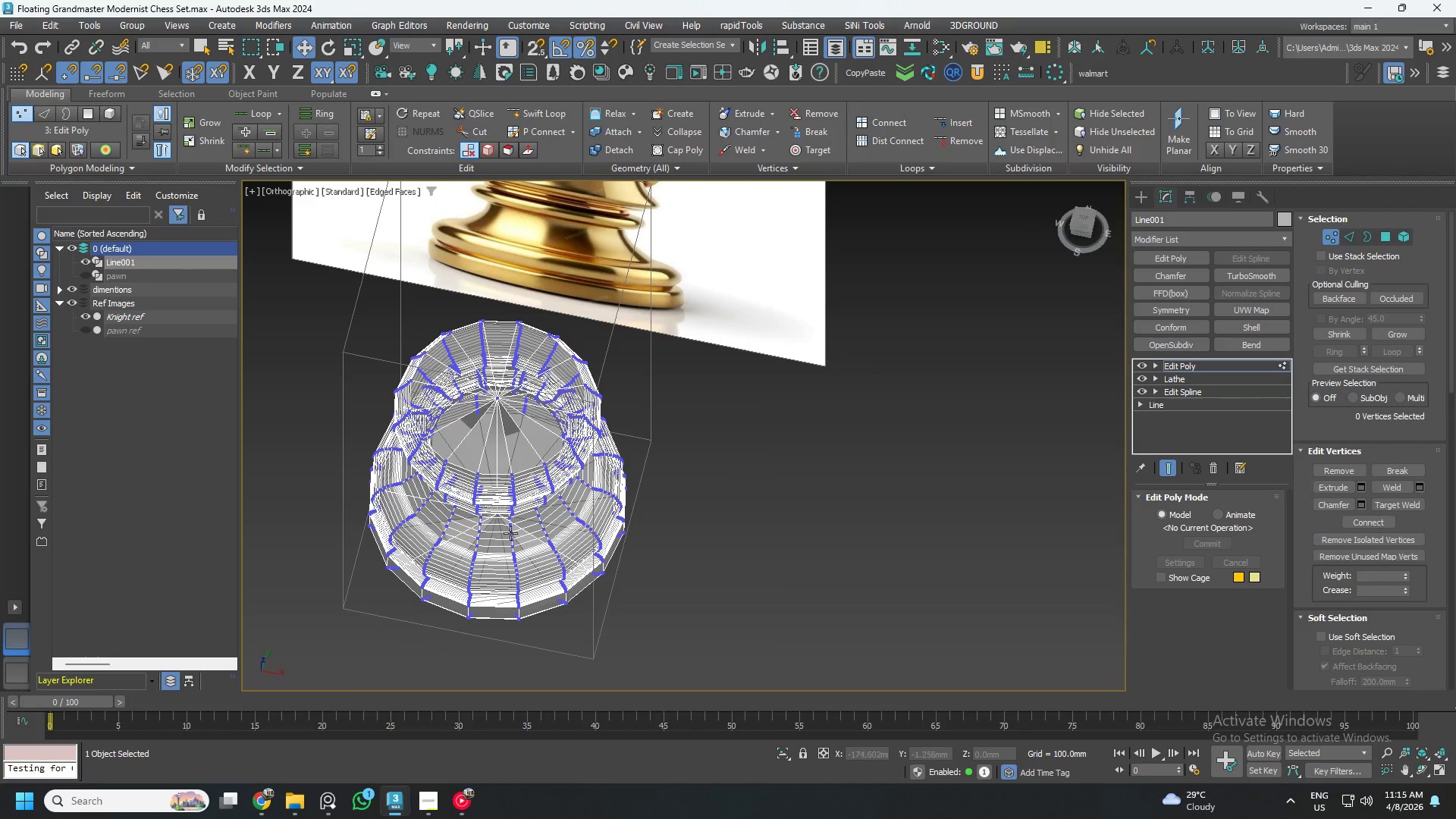 
hold_key(key=AltLeft, duration=0.47)
 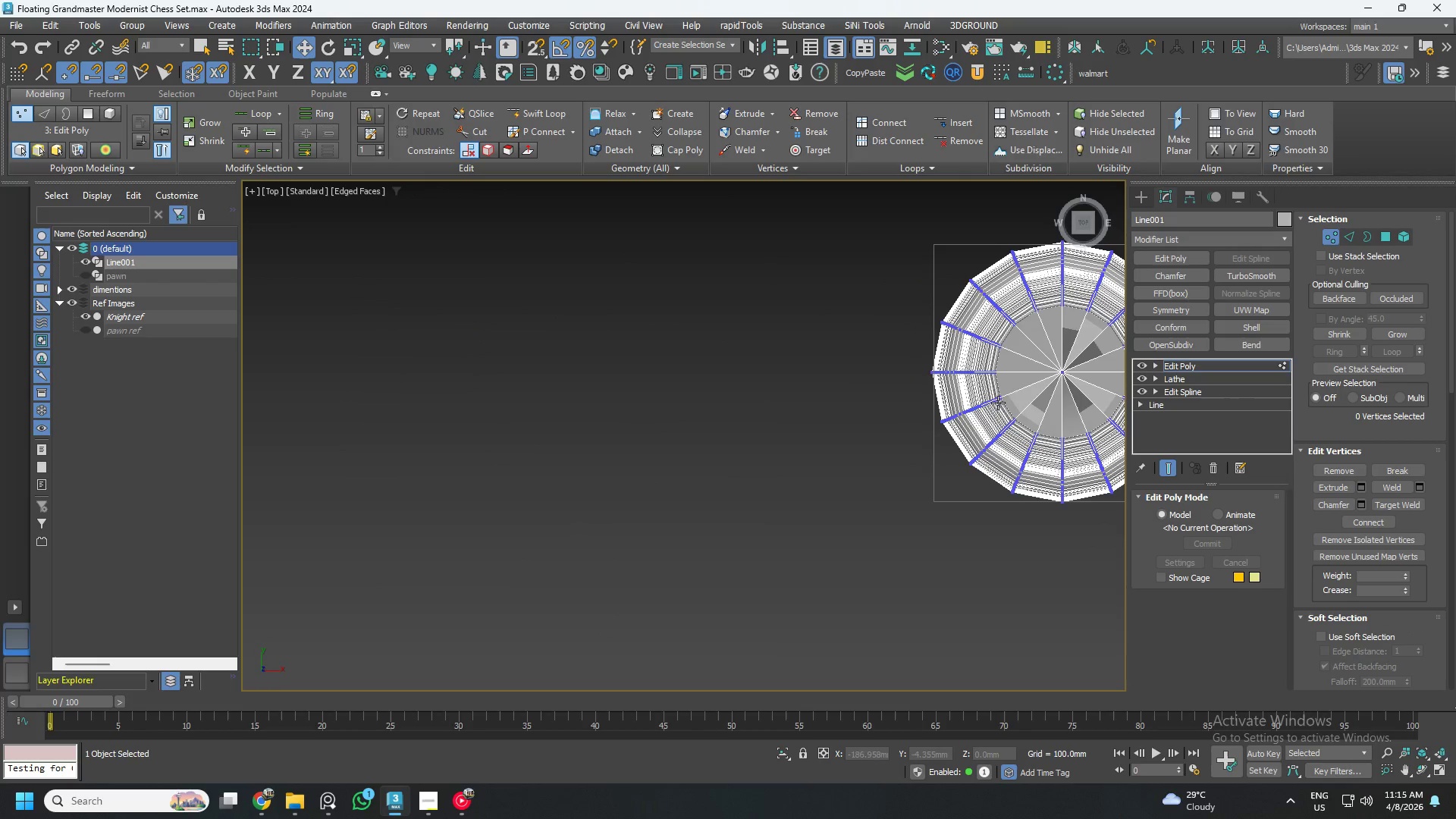 
left_click_drag(start_coordinate=[846, 474], to_coordinate=[757, 385])
 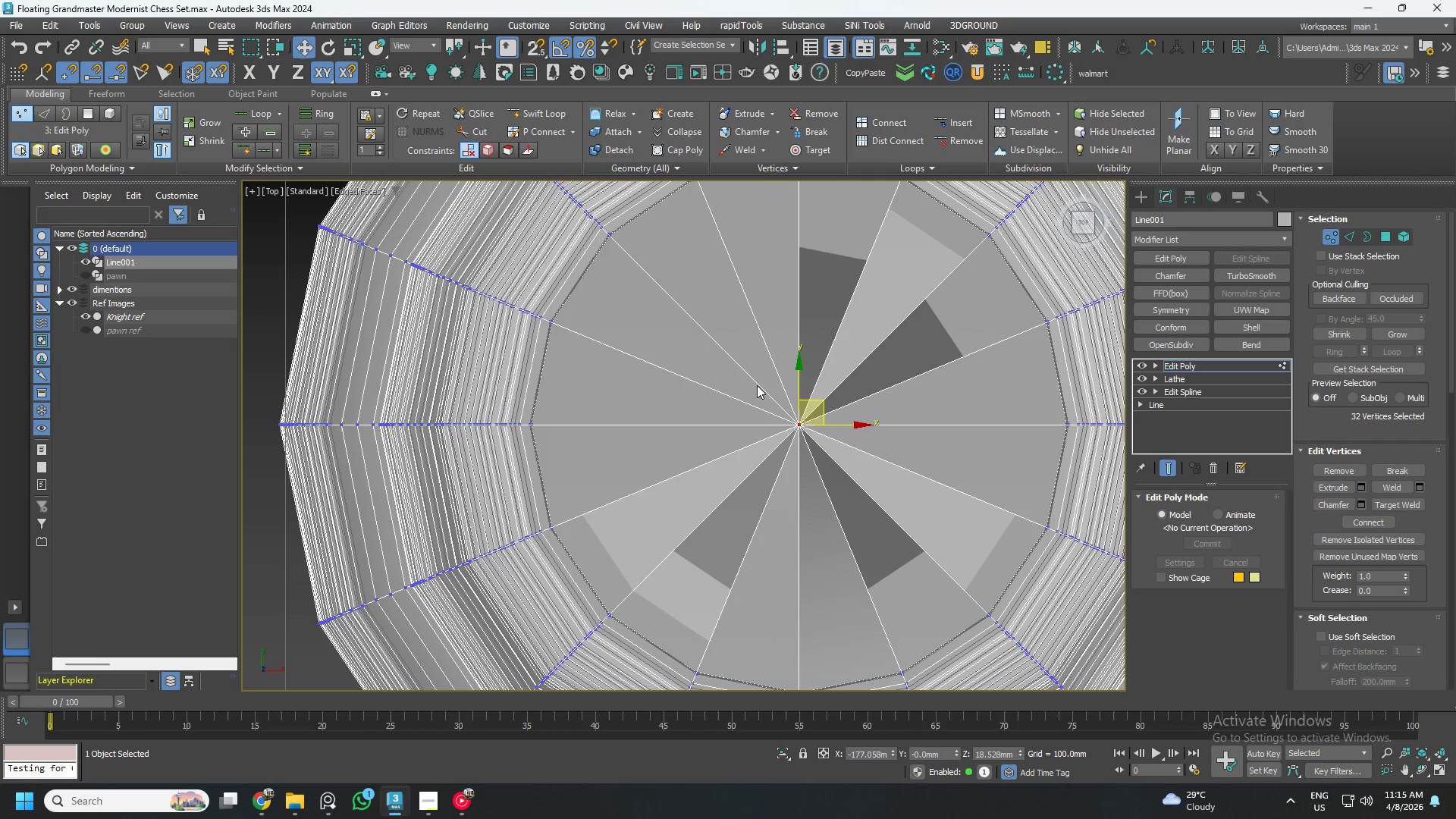 
scroll: coordinate [638, 441], scroll_direction: up, amount: 4.0
 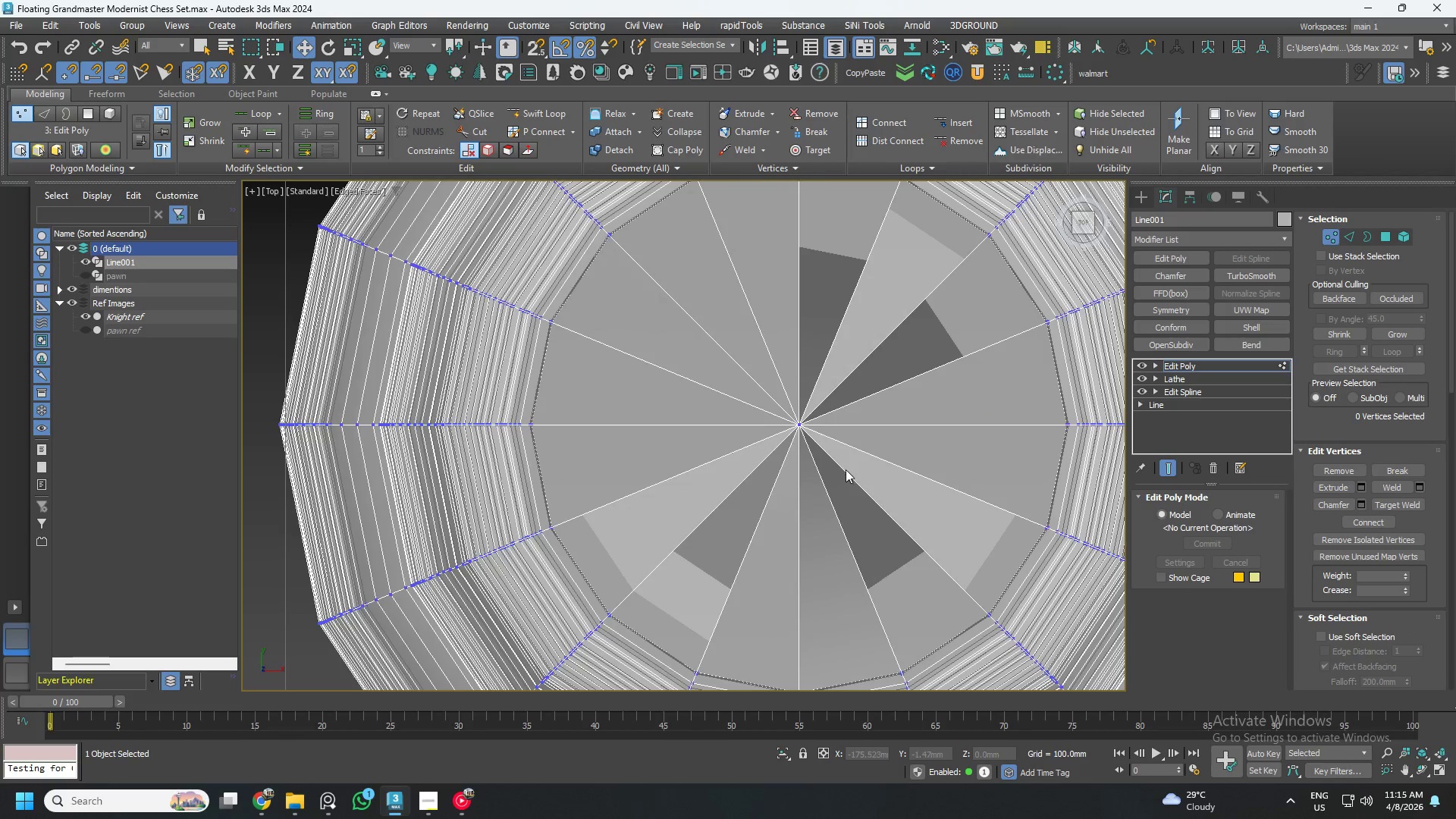 
key(Delete)
 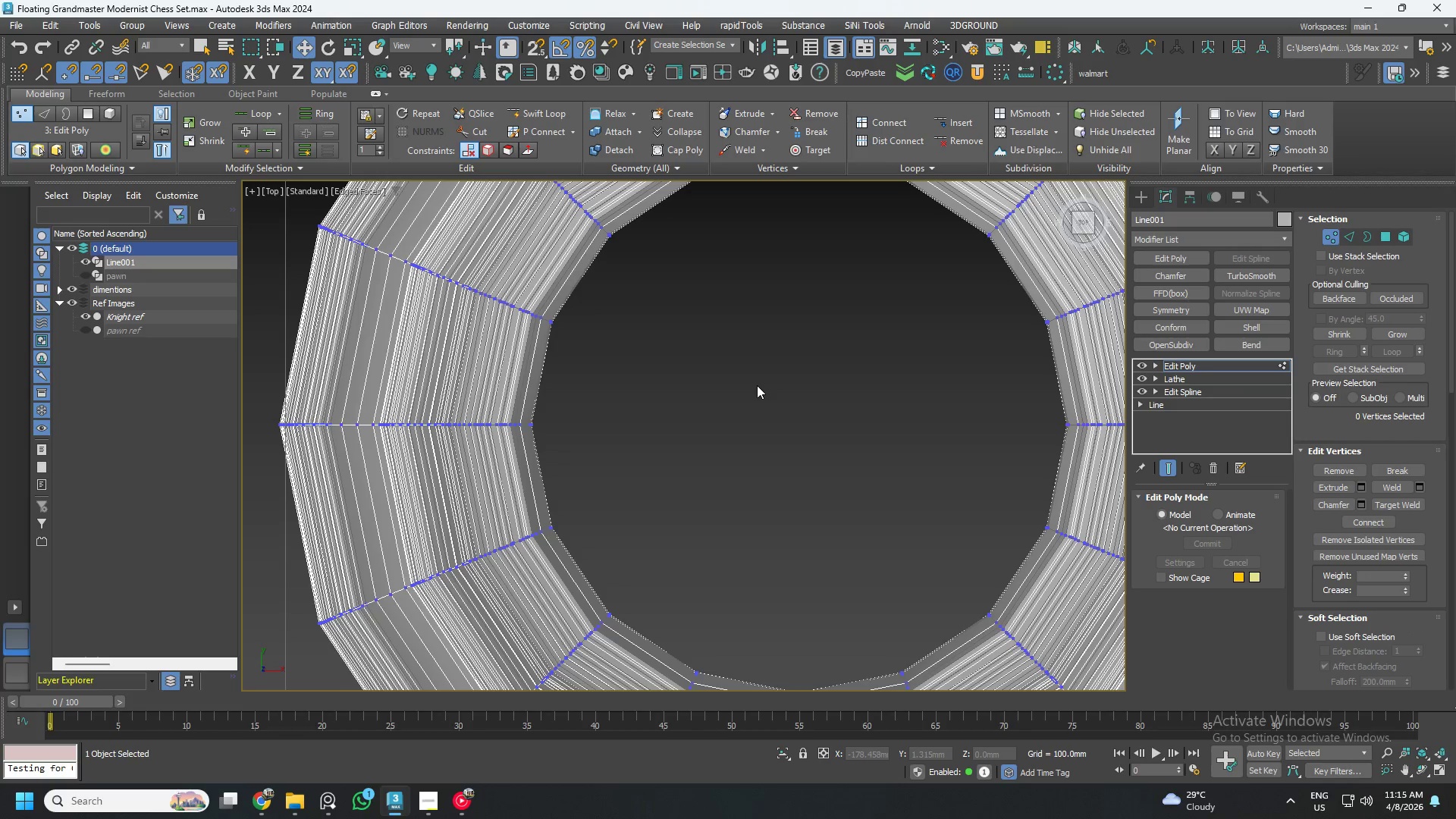 
key(3)
 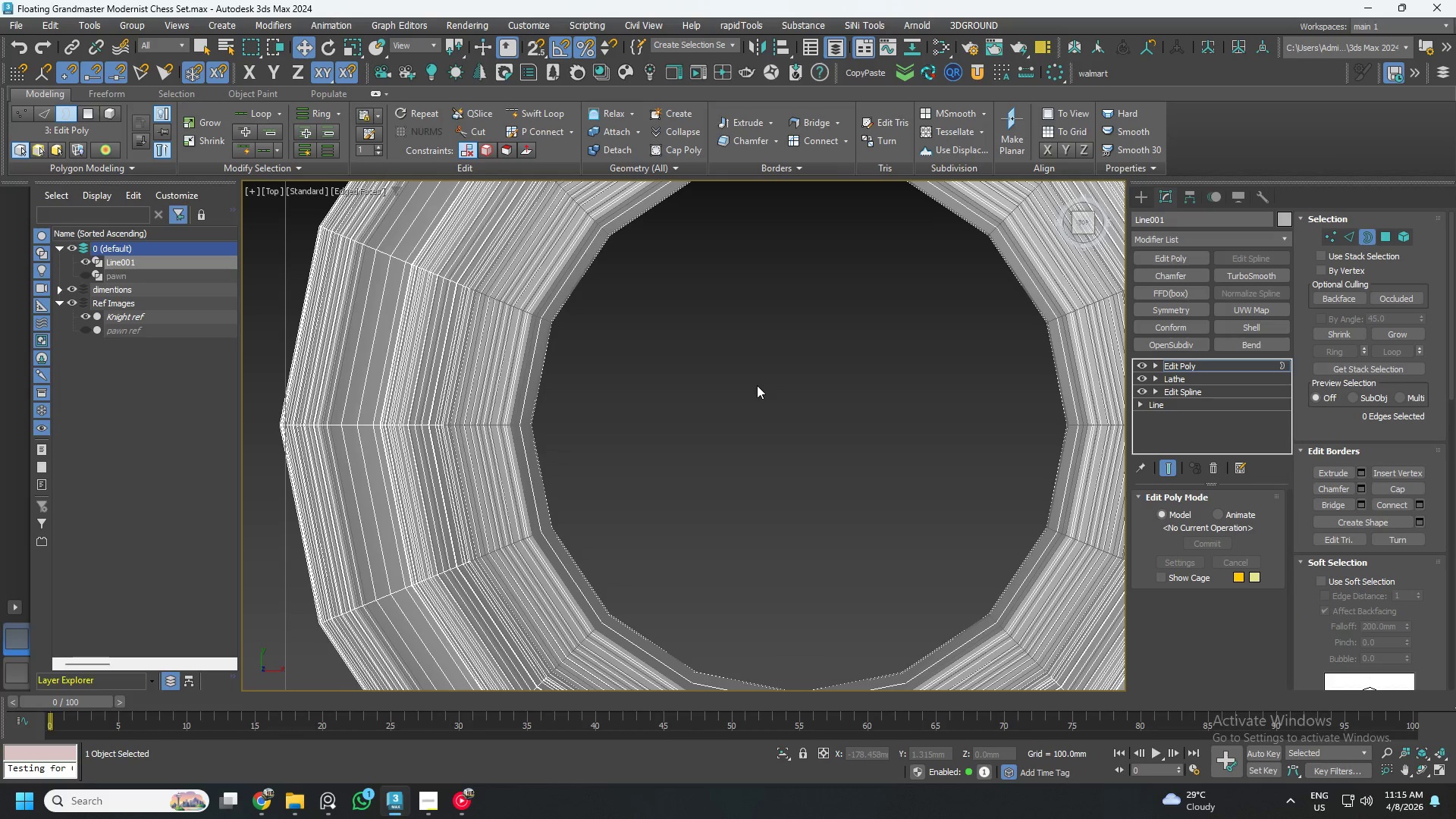 
key(Control+ControlLeft)
 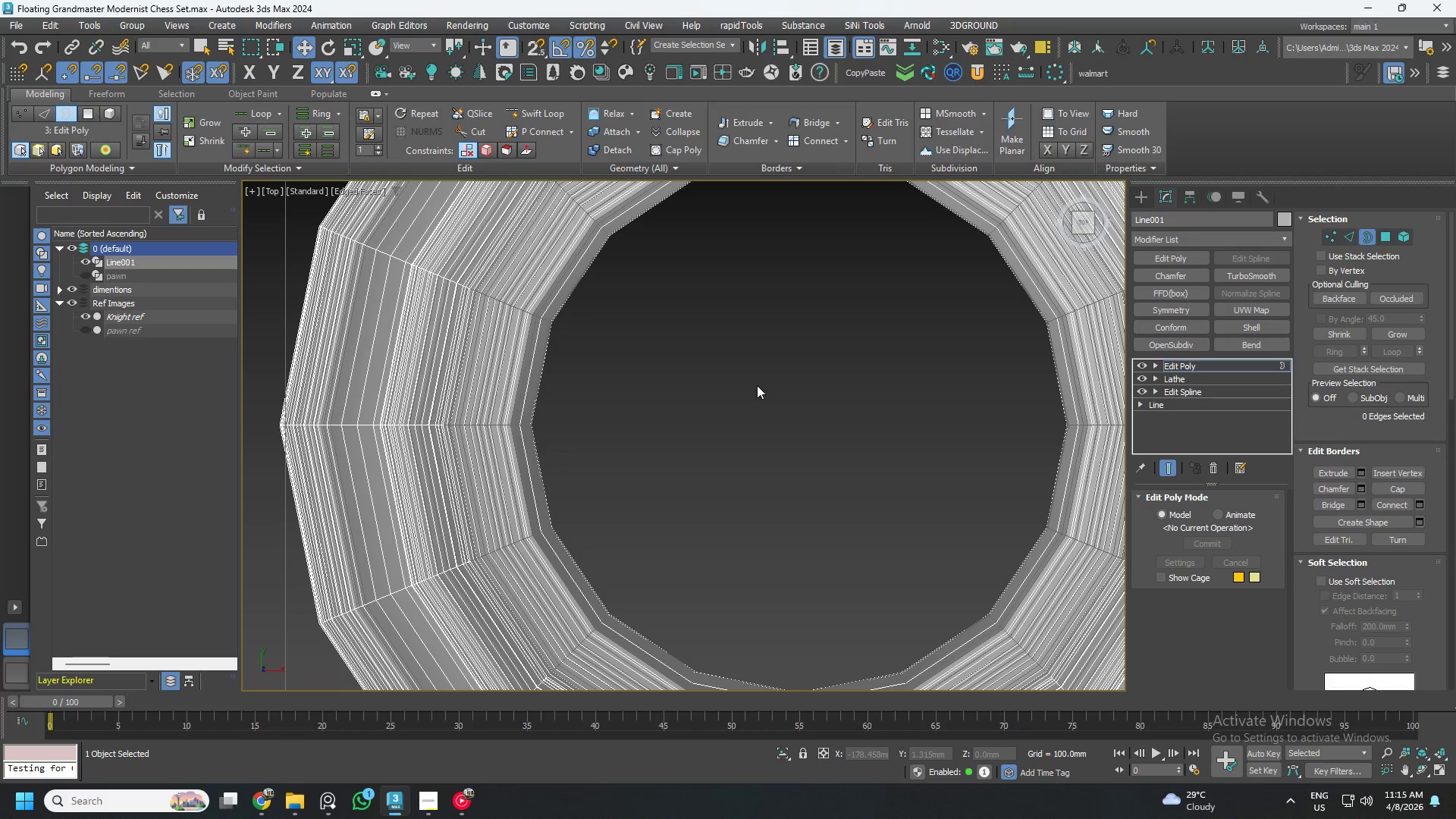 
key(Control+A)
 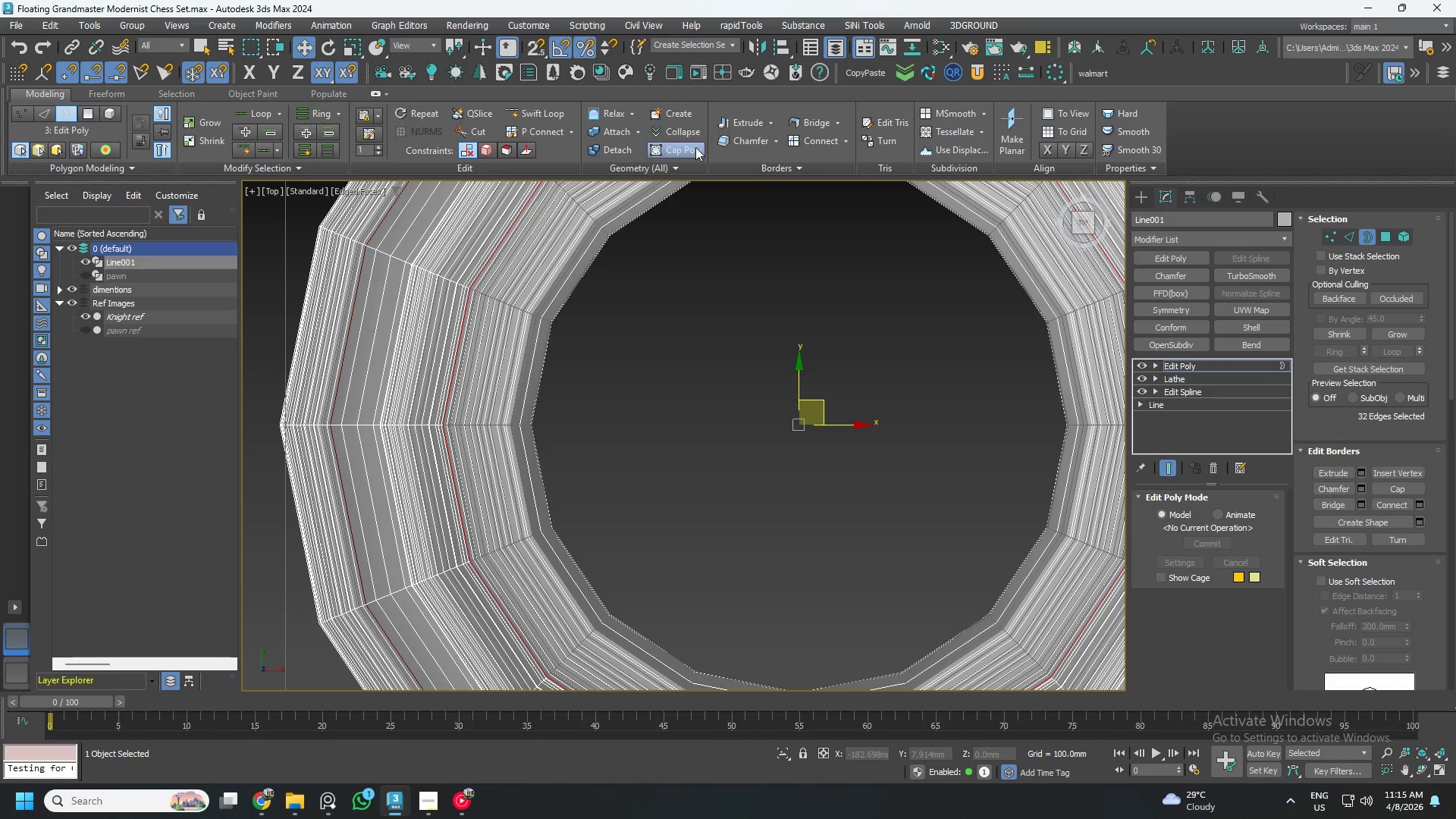 
left_click([680, 150])
 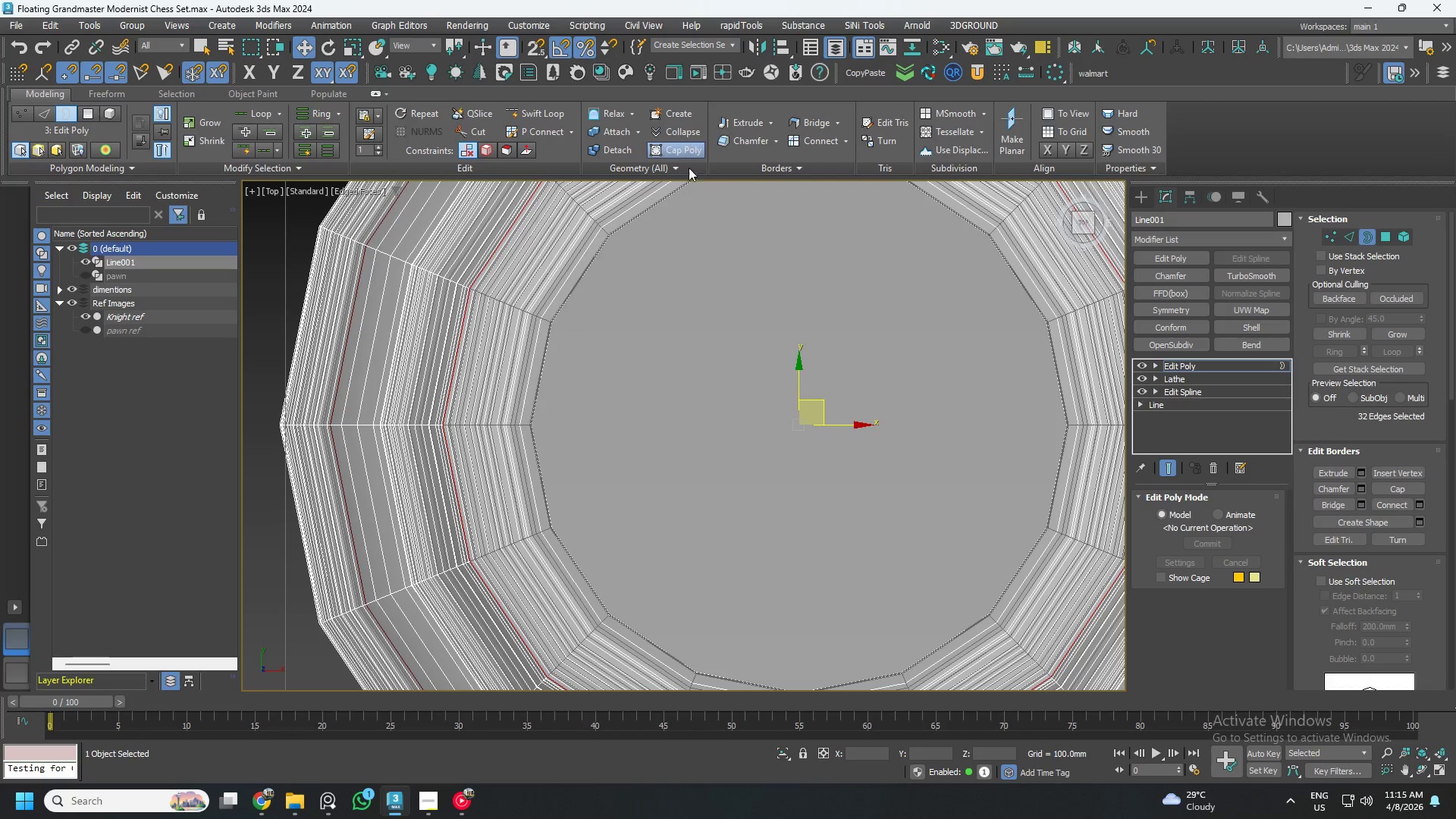 
hold_key(key=AltLeft, duration=0.78)
 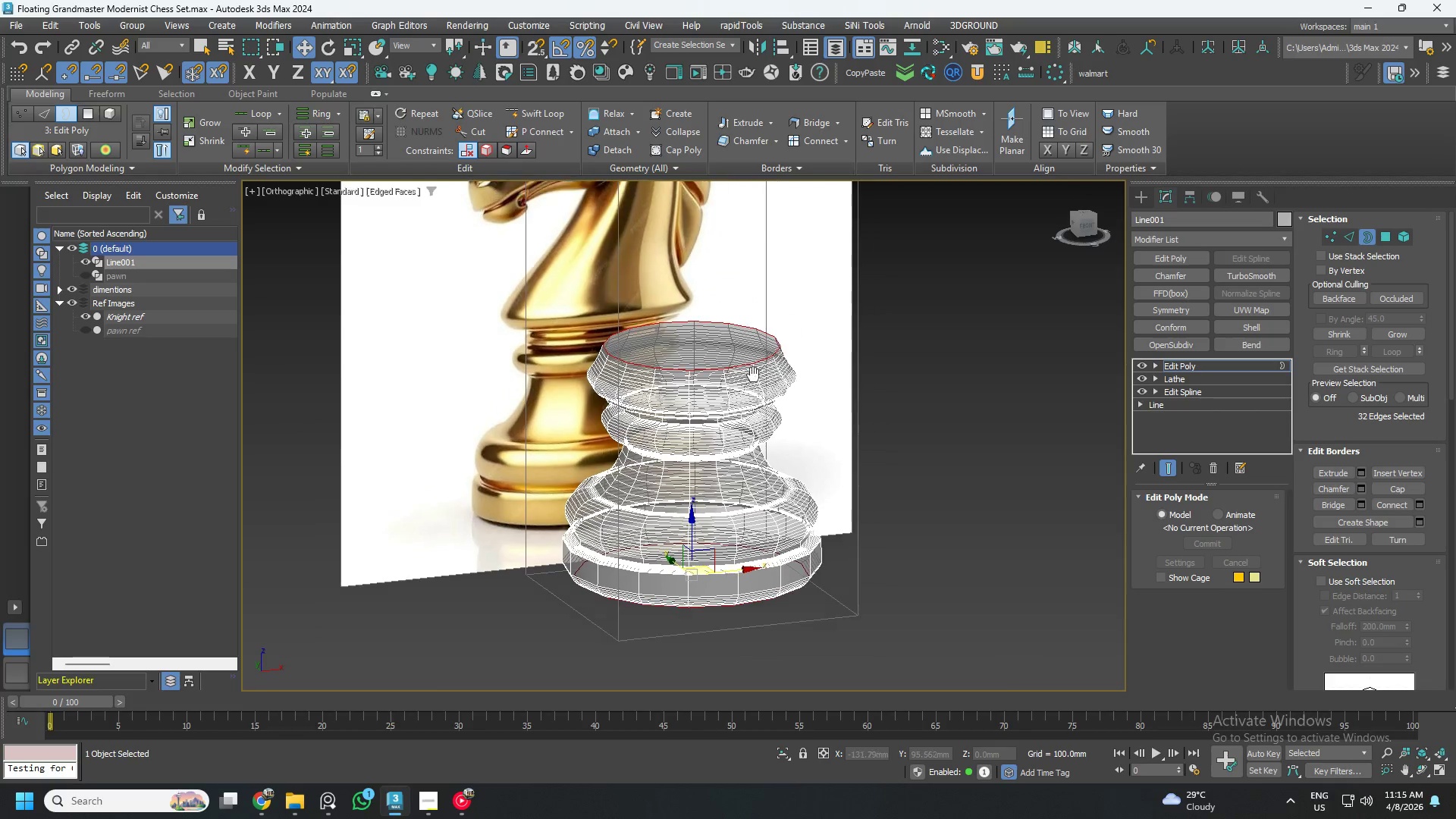 
scroll: coordinate [745, 331], scroll_direction: down, amount: 4.0
 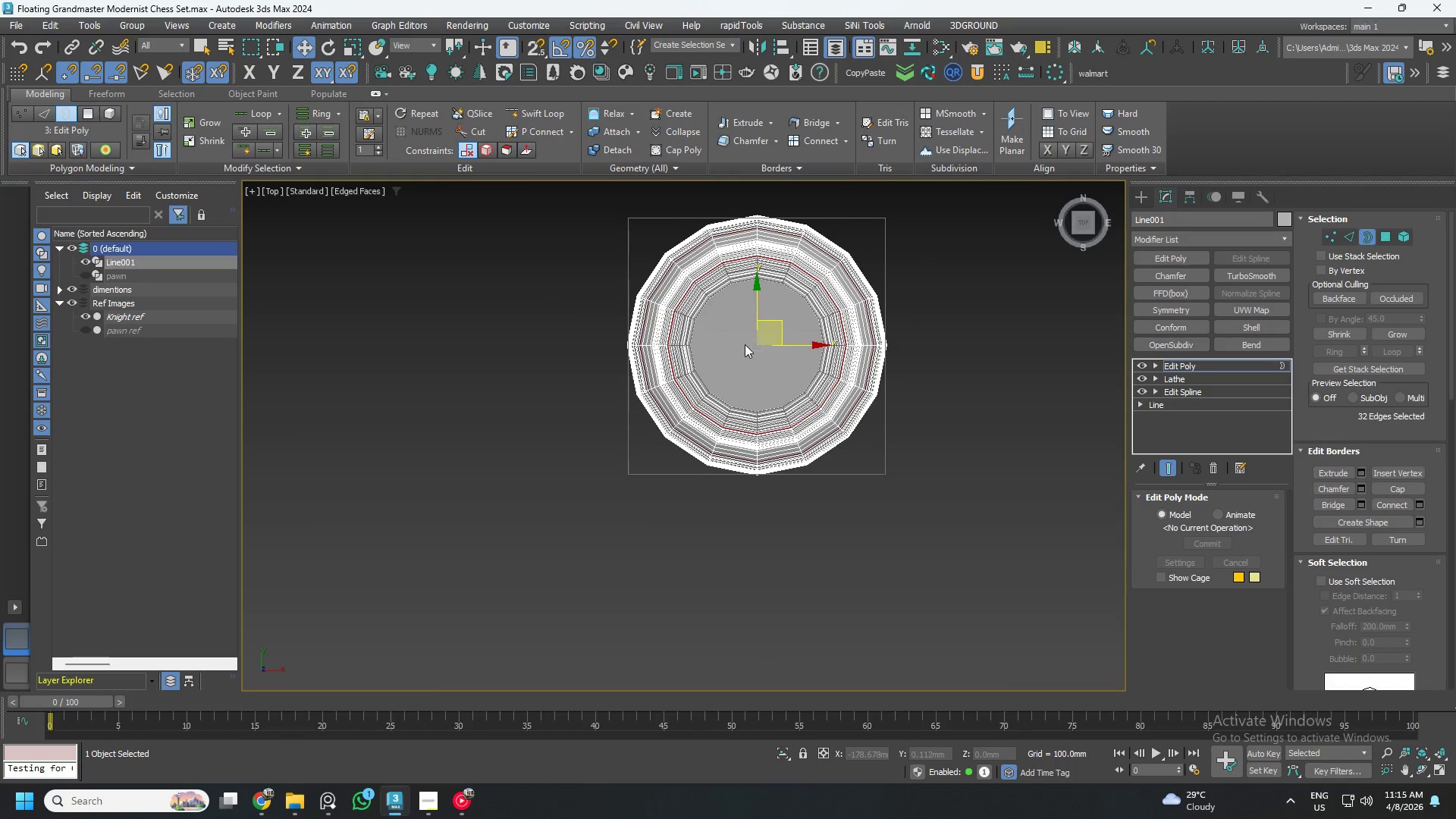 
hold_key(key=AltLeft, duration=1.17)
 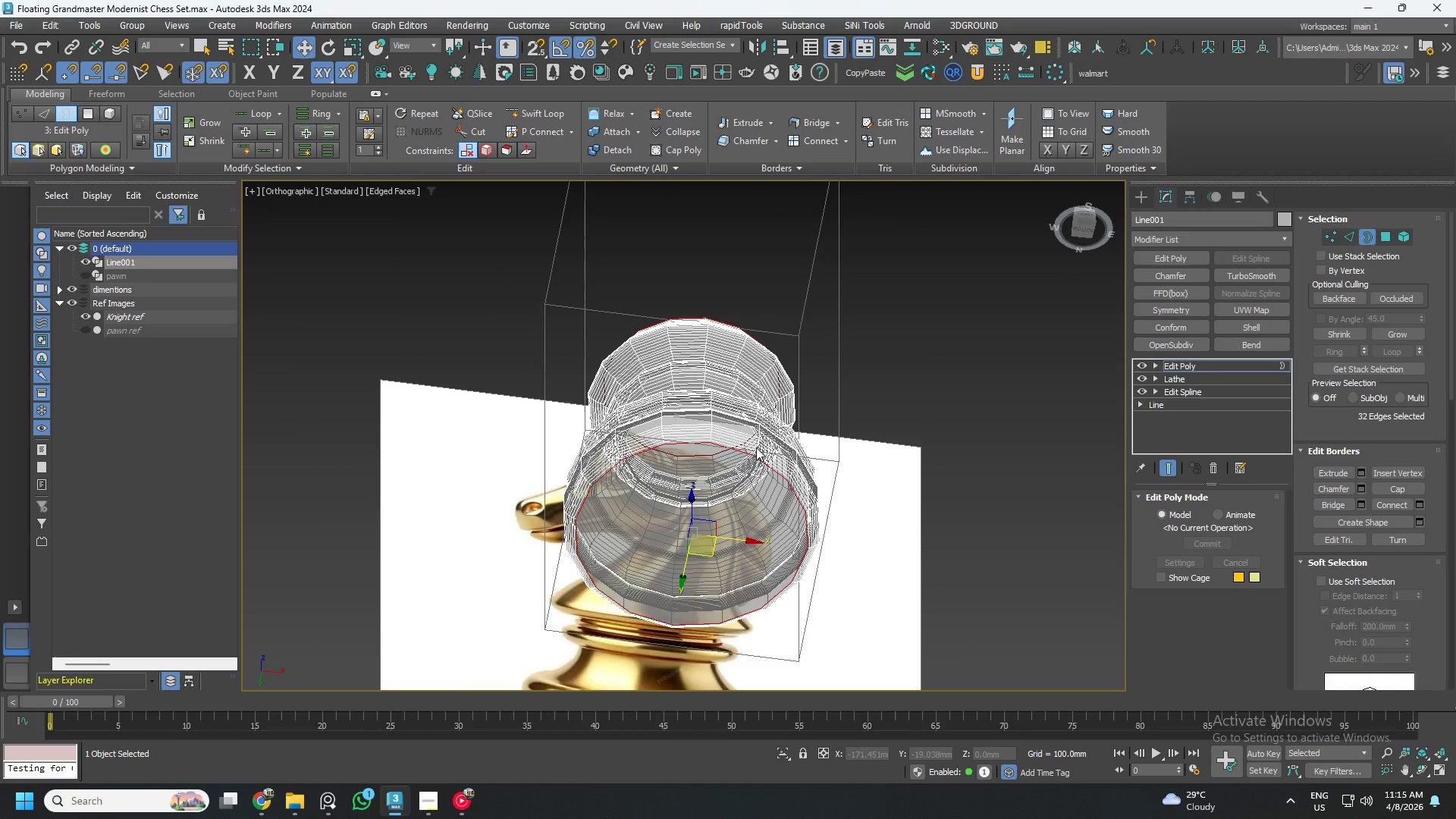 
key(4)
 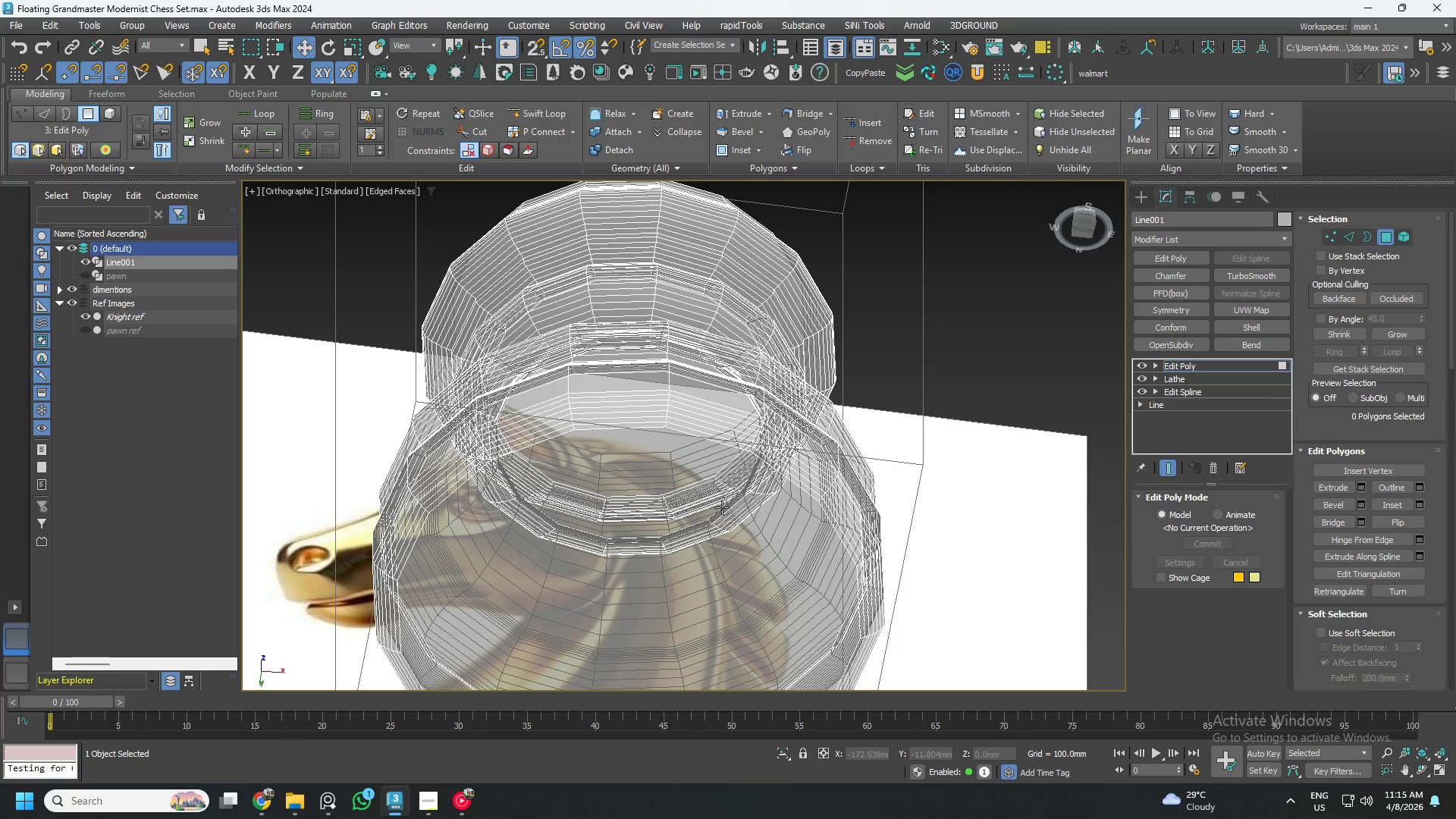 
scroll: coordinate [754, 459], scroll_direction: up, amount: 2.0
 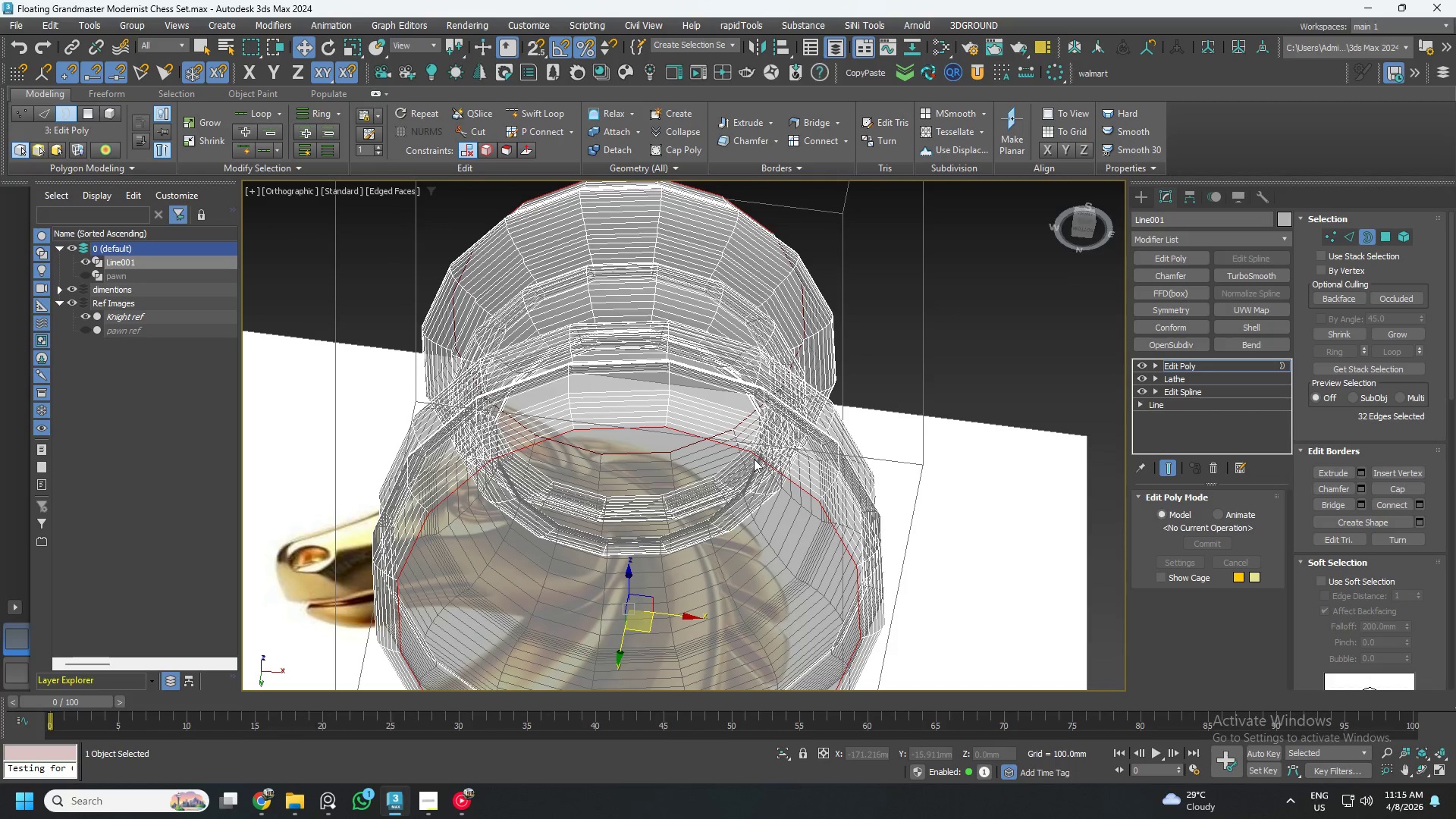 
left_click([722, 507])
 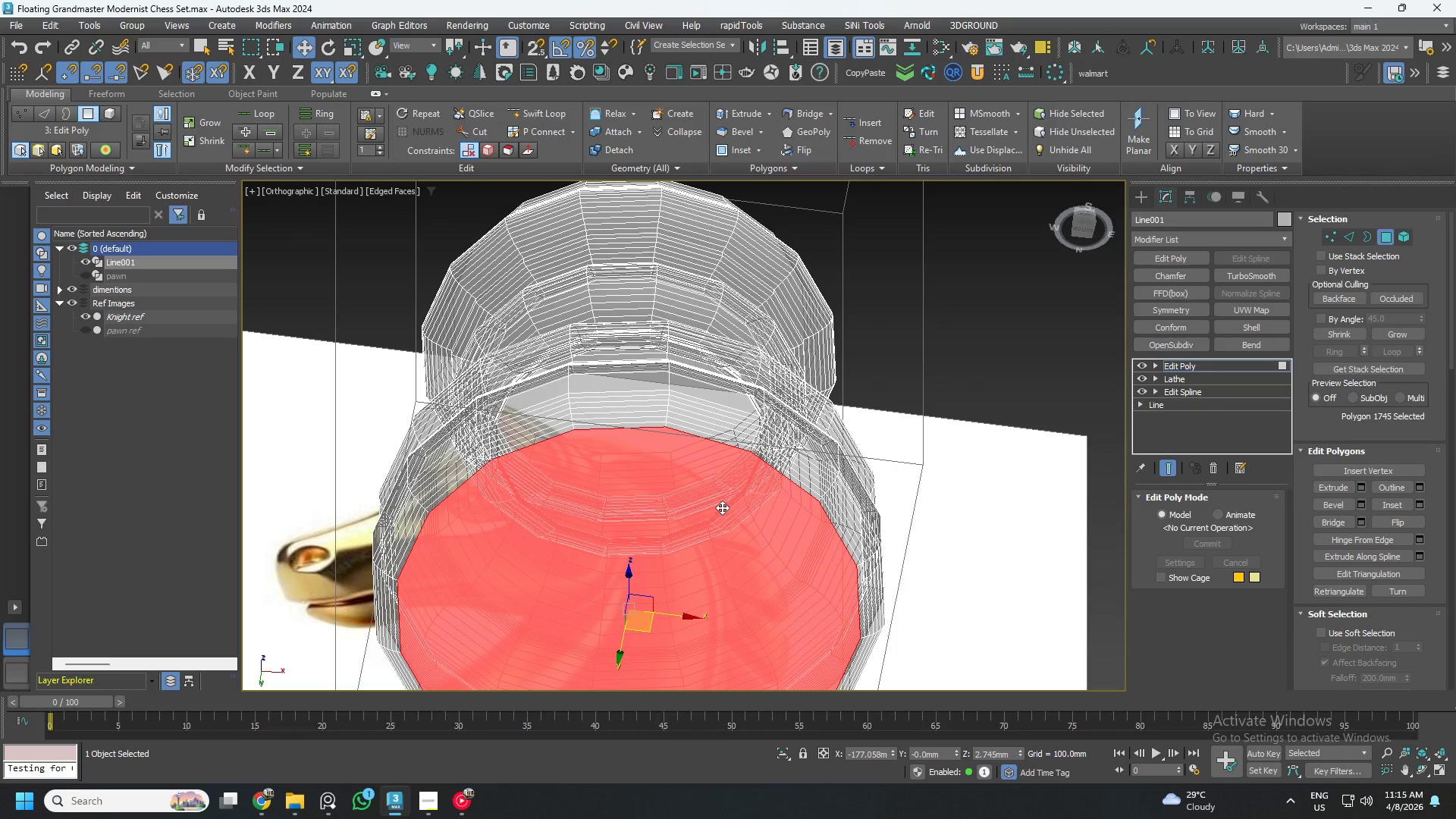 
scroll: coordinate [722, 507], scroll_direction: down, amount: 2.0
 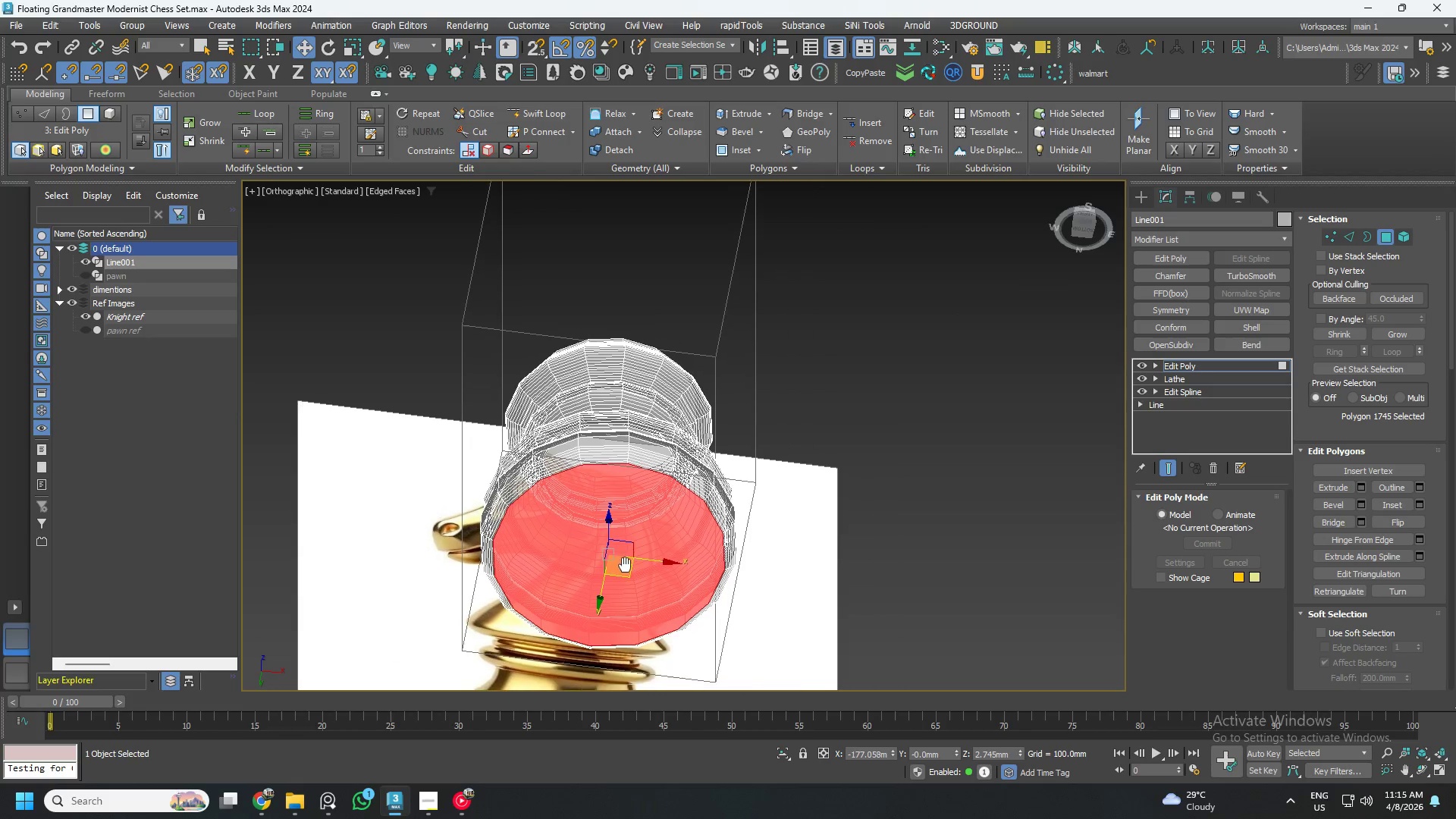 
scroll: coordinate [609, 566], scroll_direction: up, amount: 1.0
 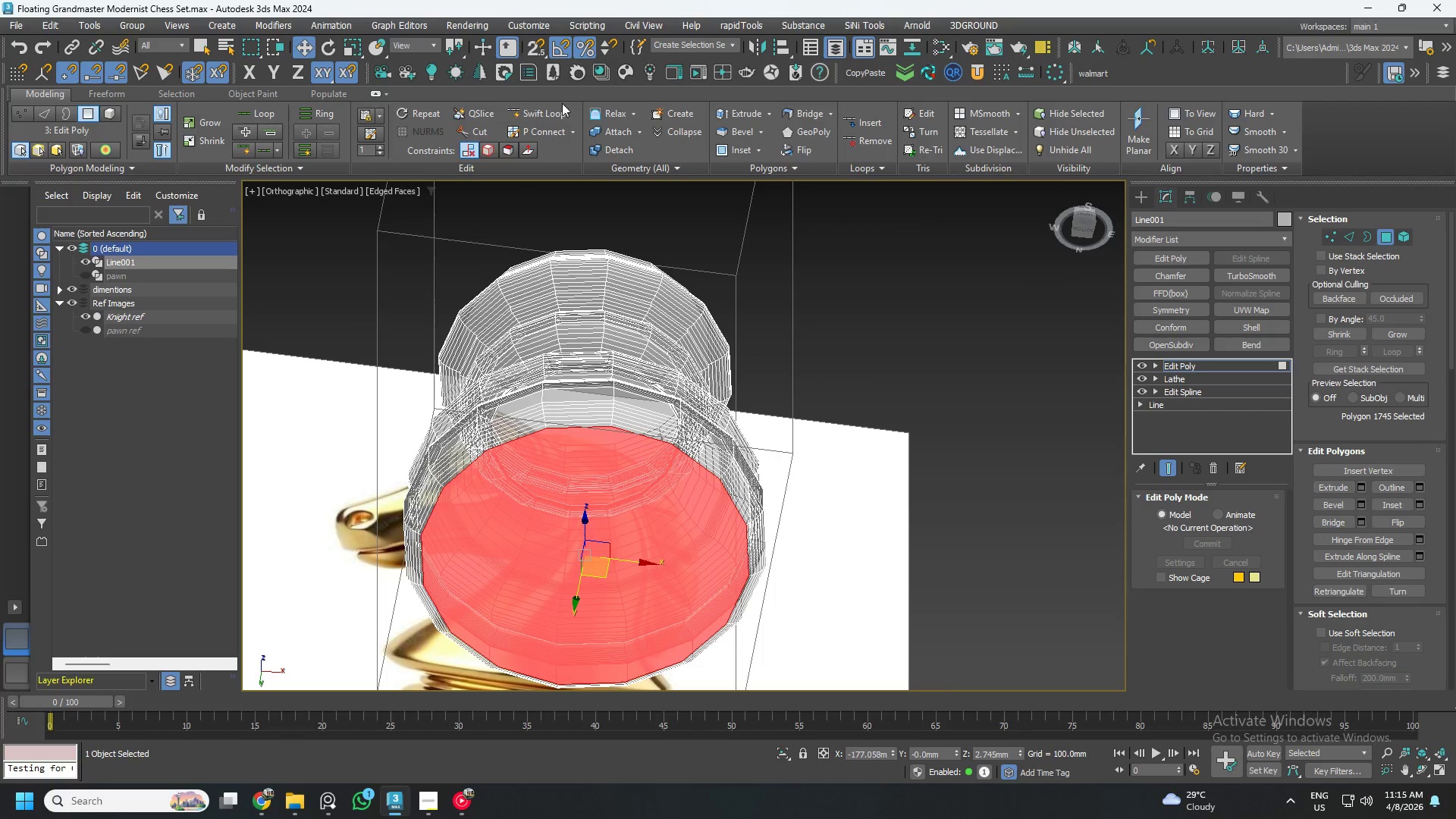 
right_click([579, 45])
 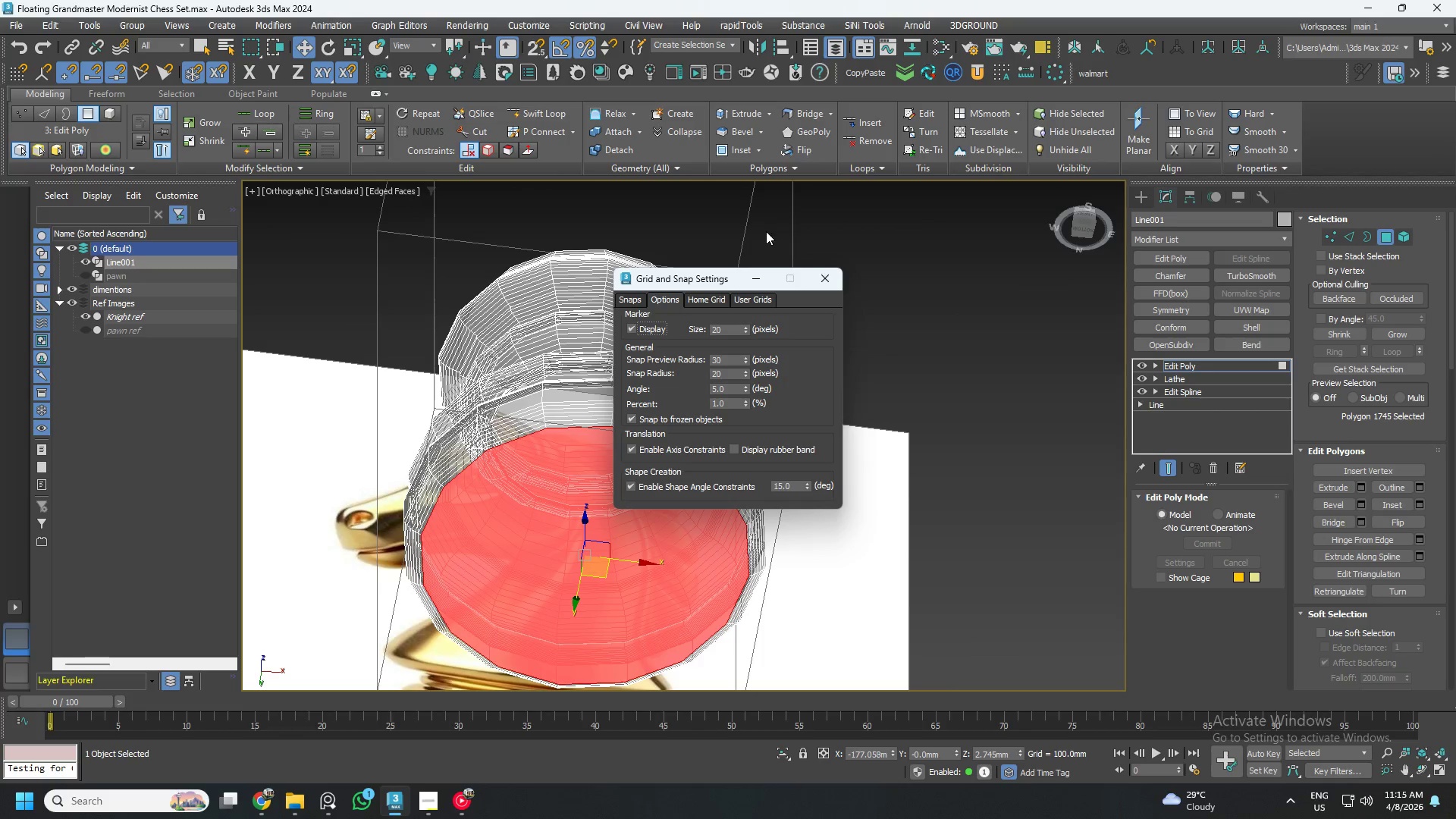 
left_click([826, 284])
 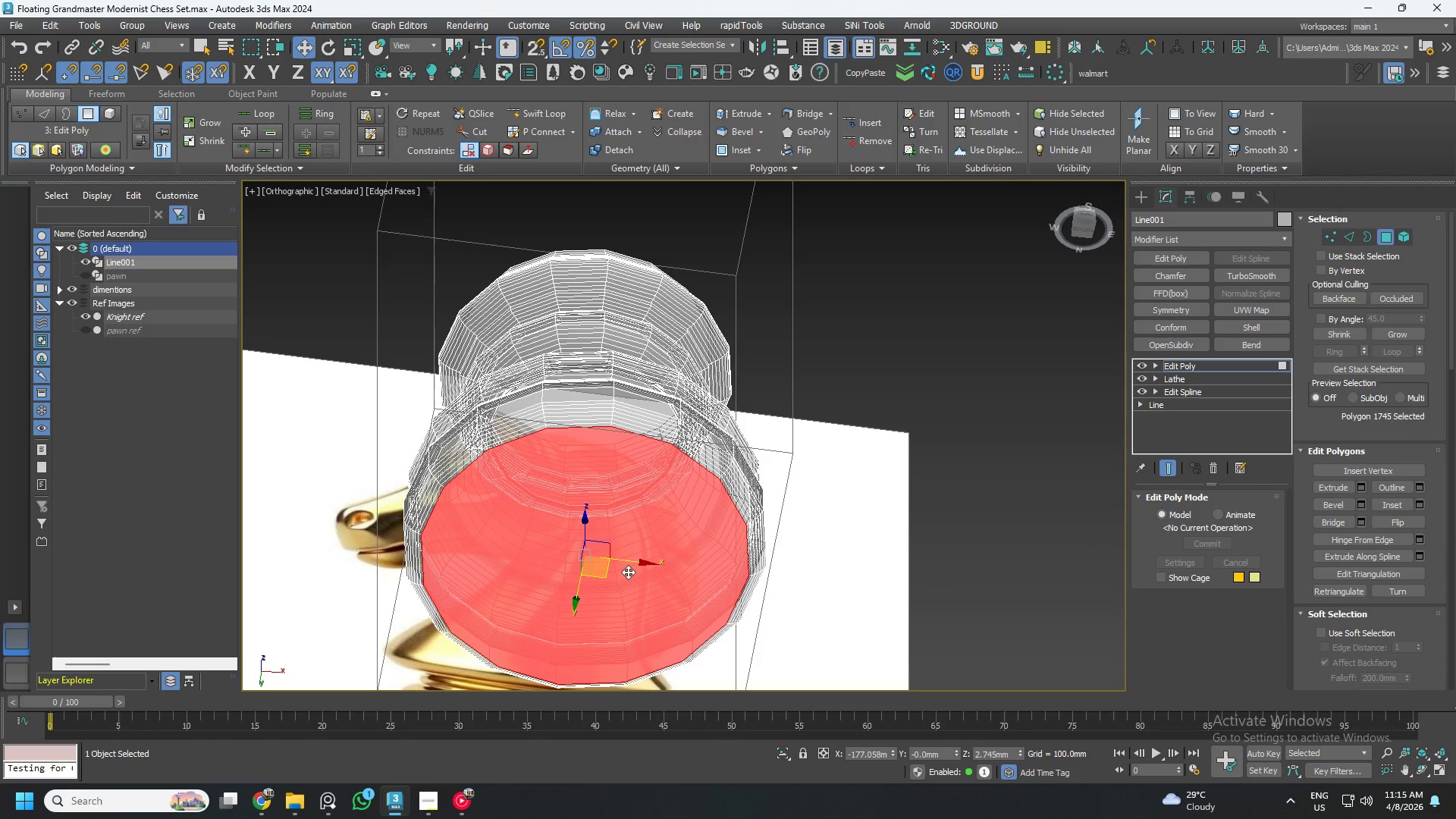 
key(R)
 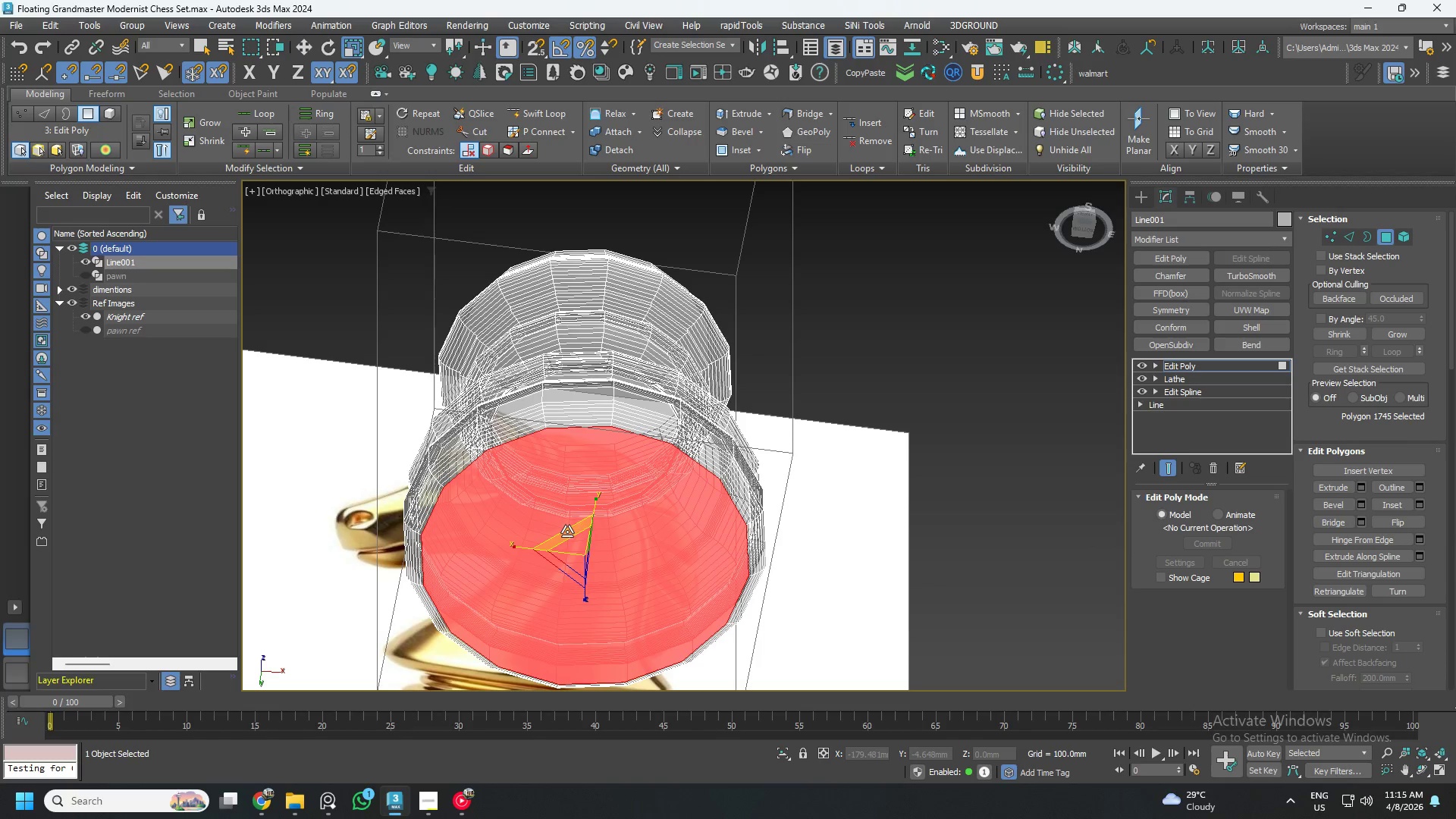 
hold_key(key=ShiftLeft, duration=1.52)
left_click_drag(start_coordinate=[567, 532], to_coordinate=[855, 220])
 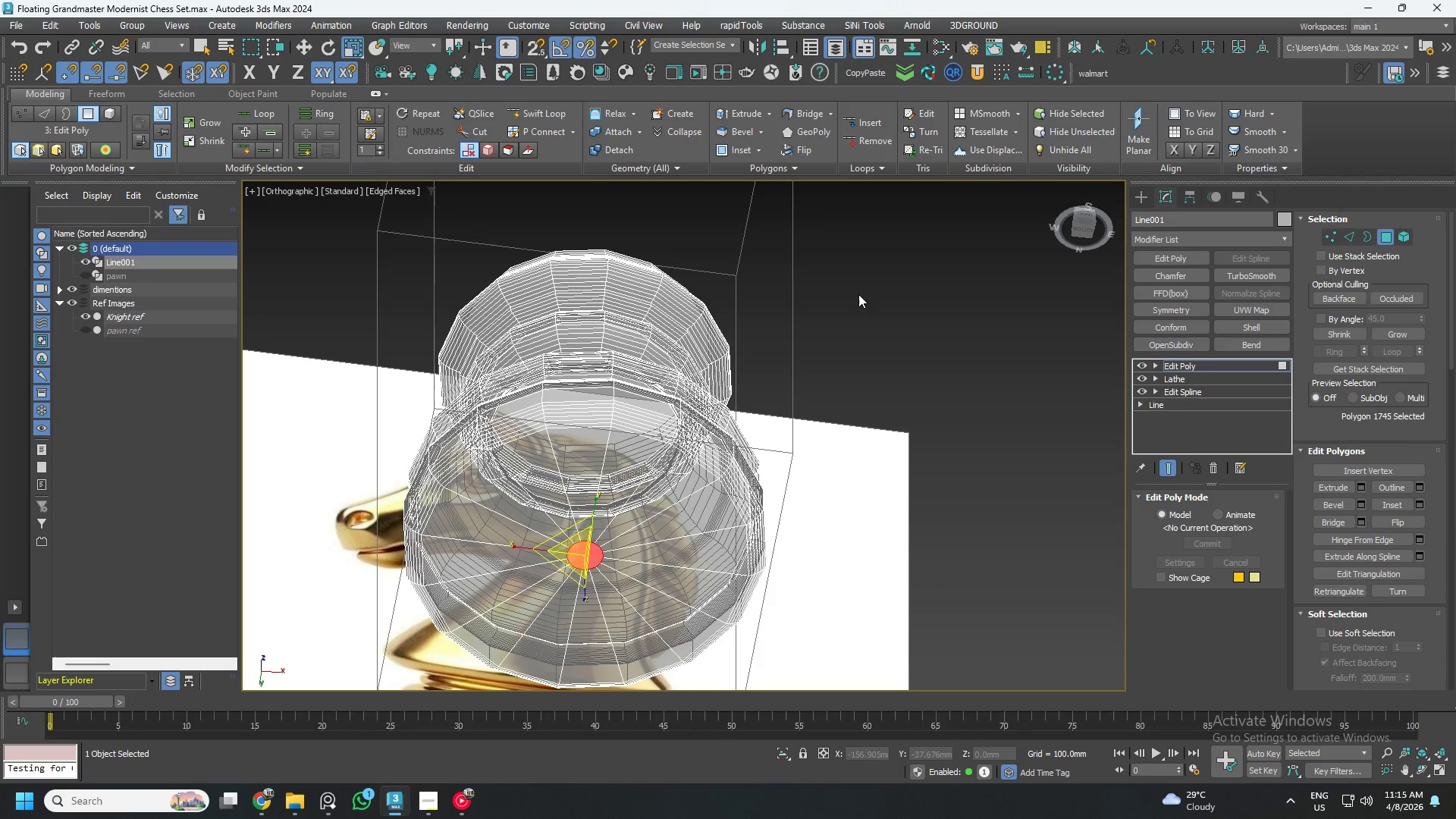 
hold_key(key=ShiftLeft, duration=1.11)
 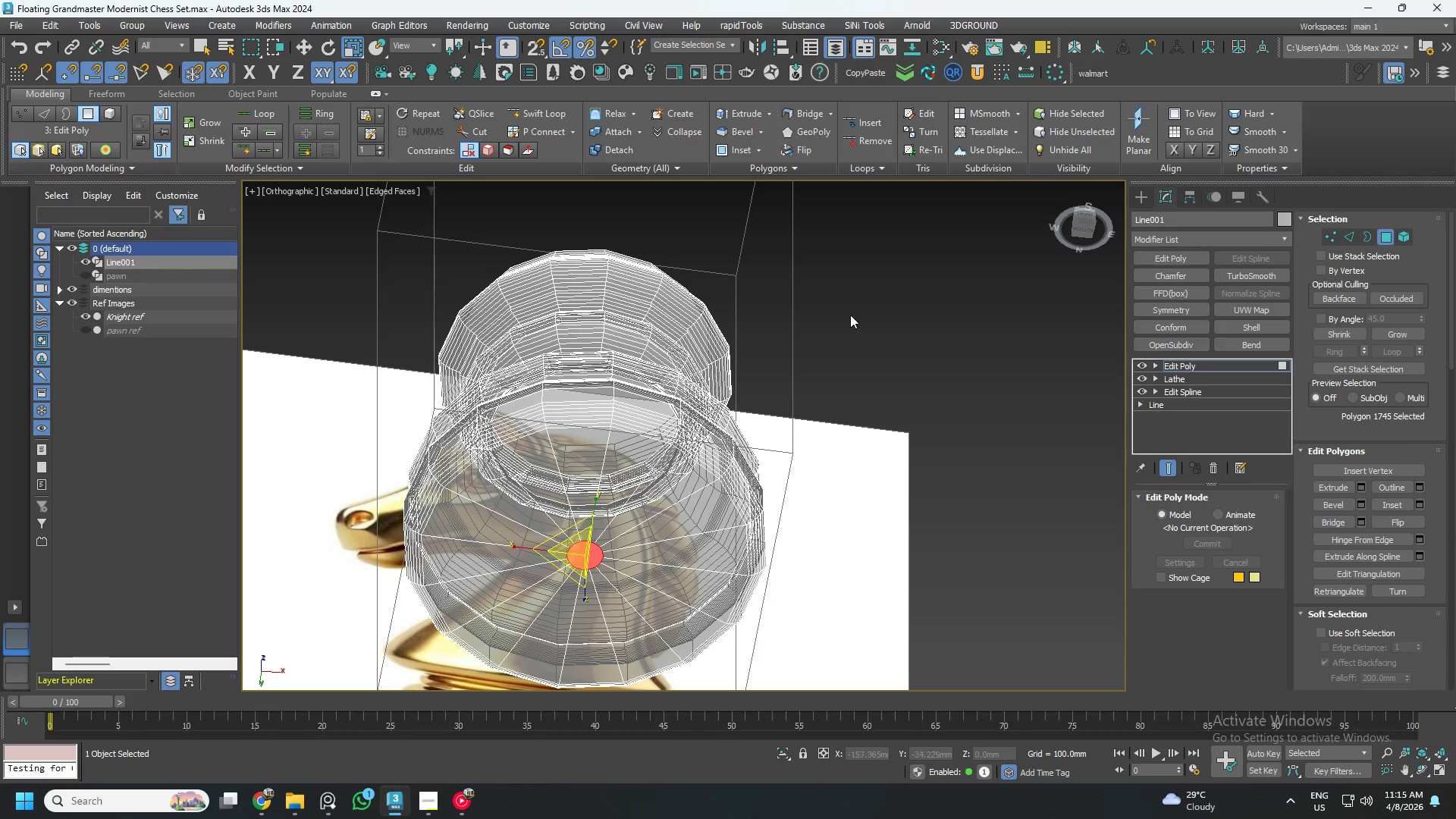 
hold_key(key=AltLeft, duration=0.48)
 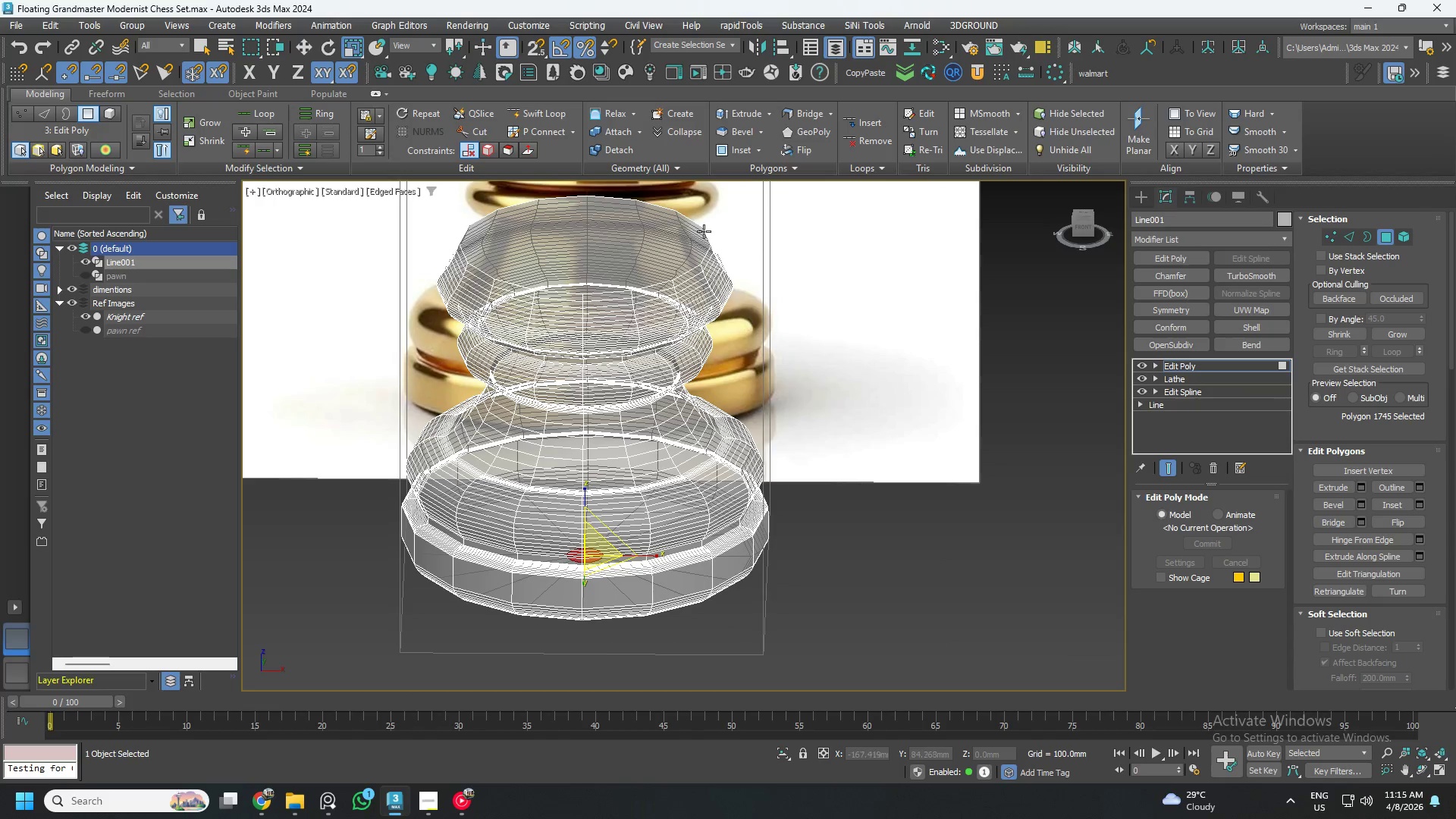 
left_click([620, 244])
 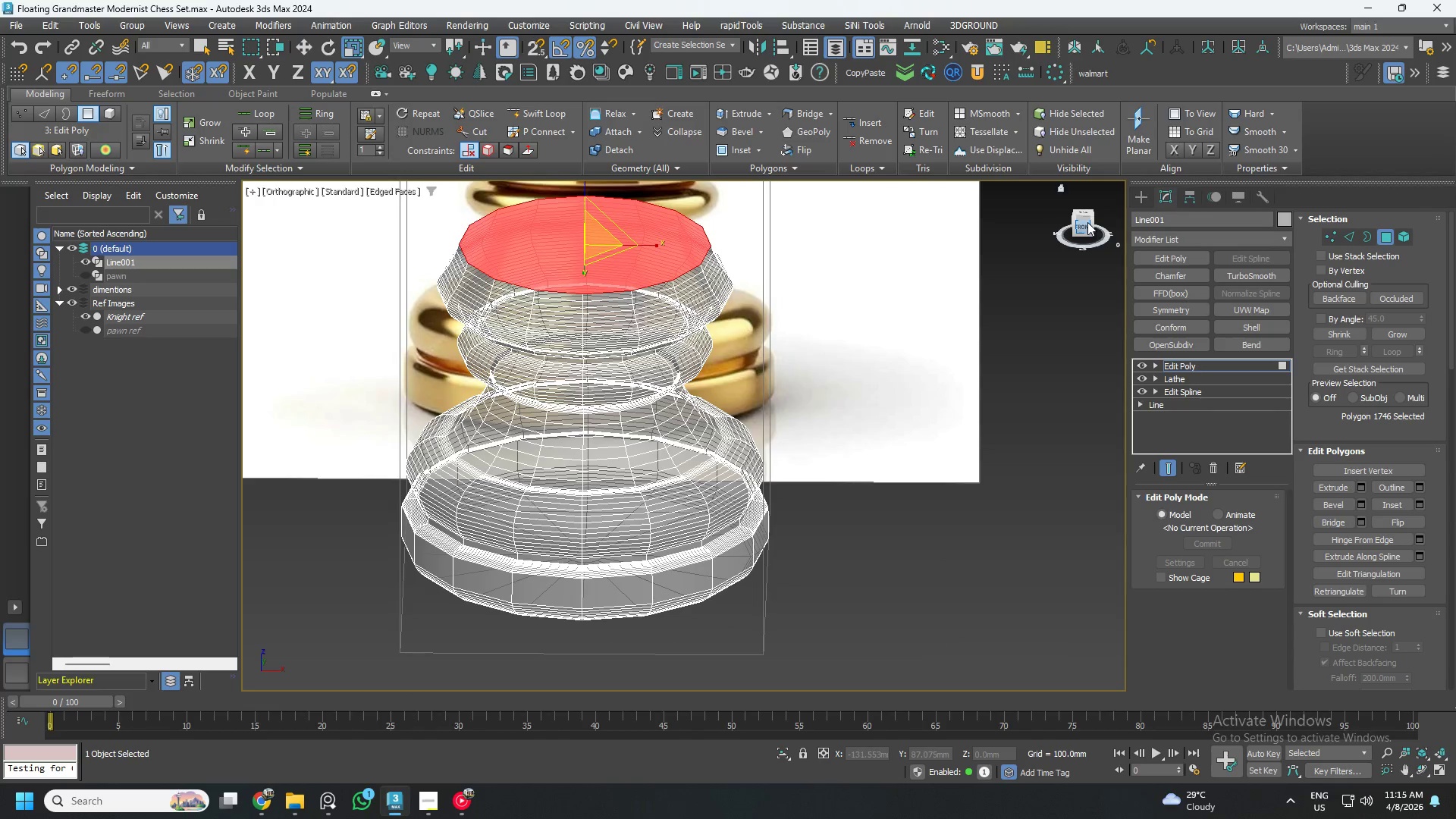 
left_click([1084, 227])
 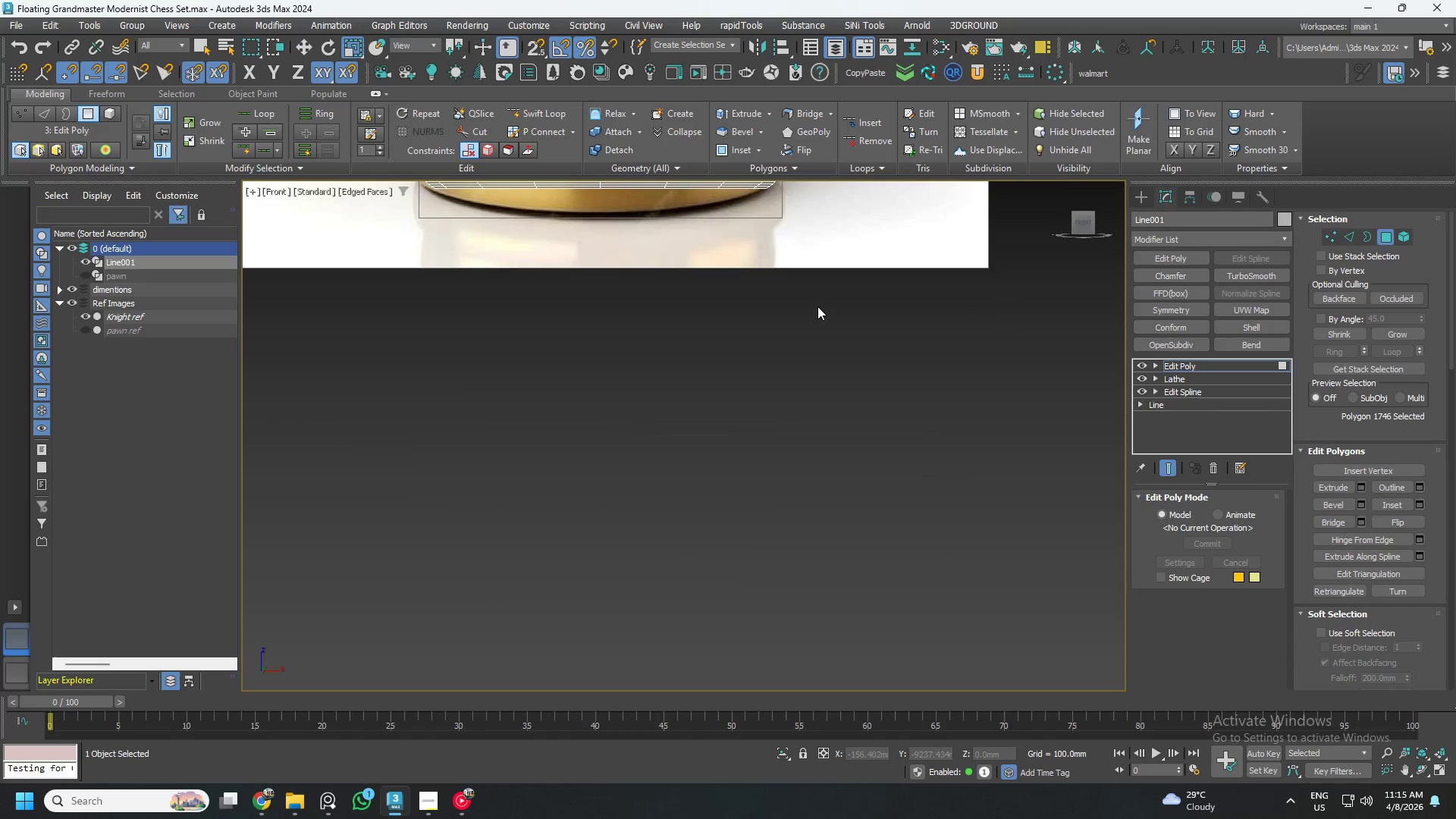 
key(W)
 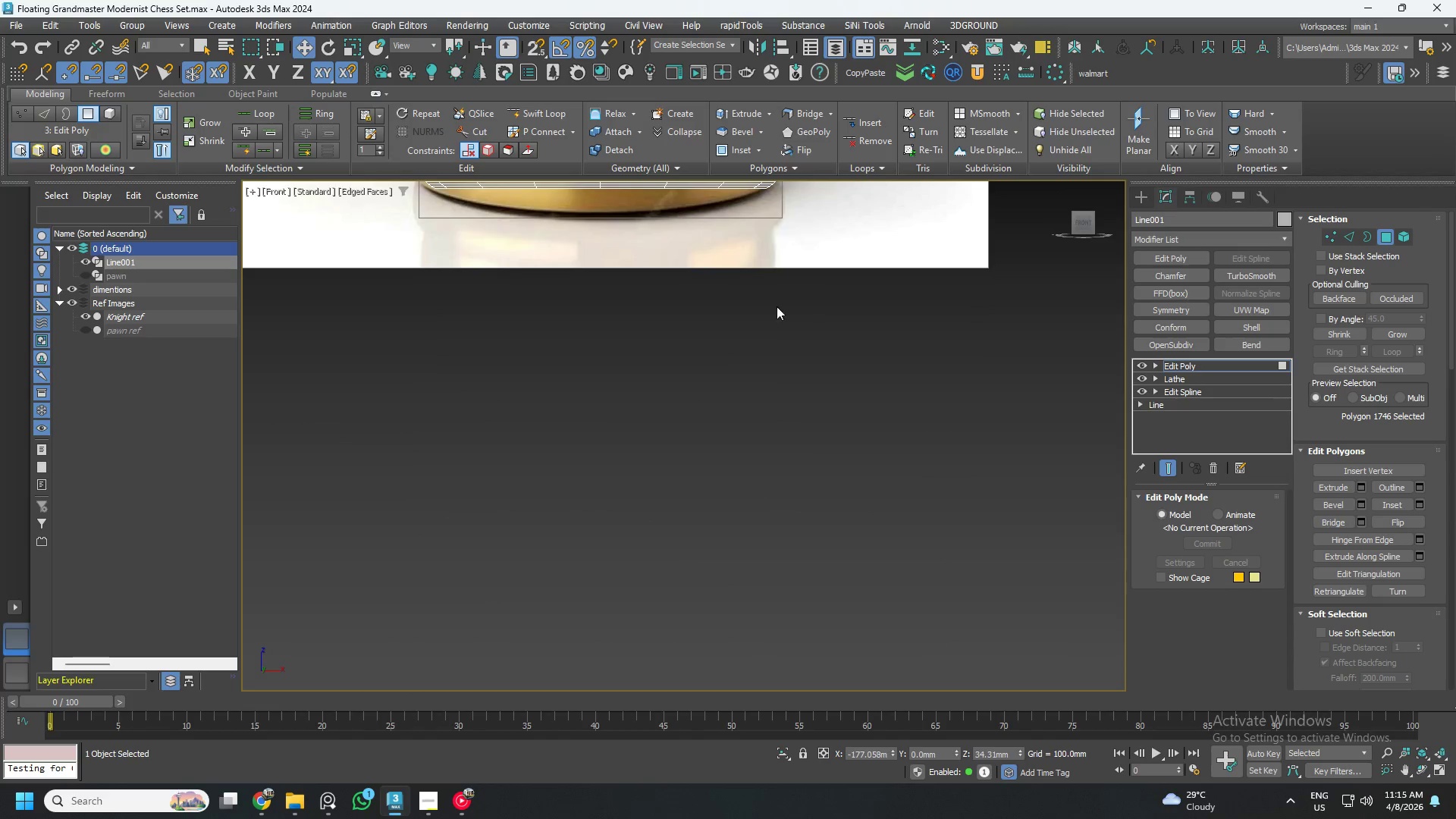 
scroll: coordinate [748, 305], scroll_direction: down, amount: 4.0
 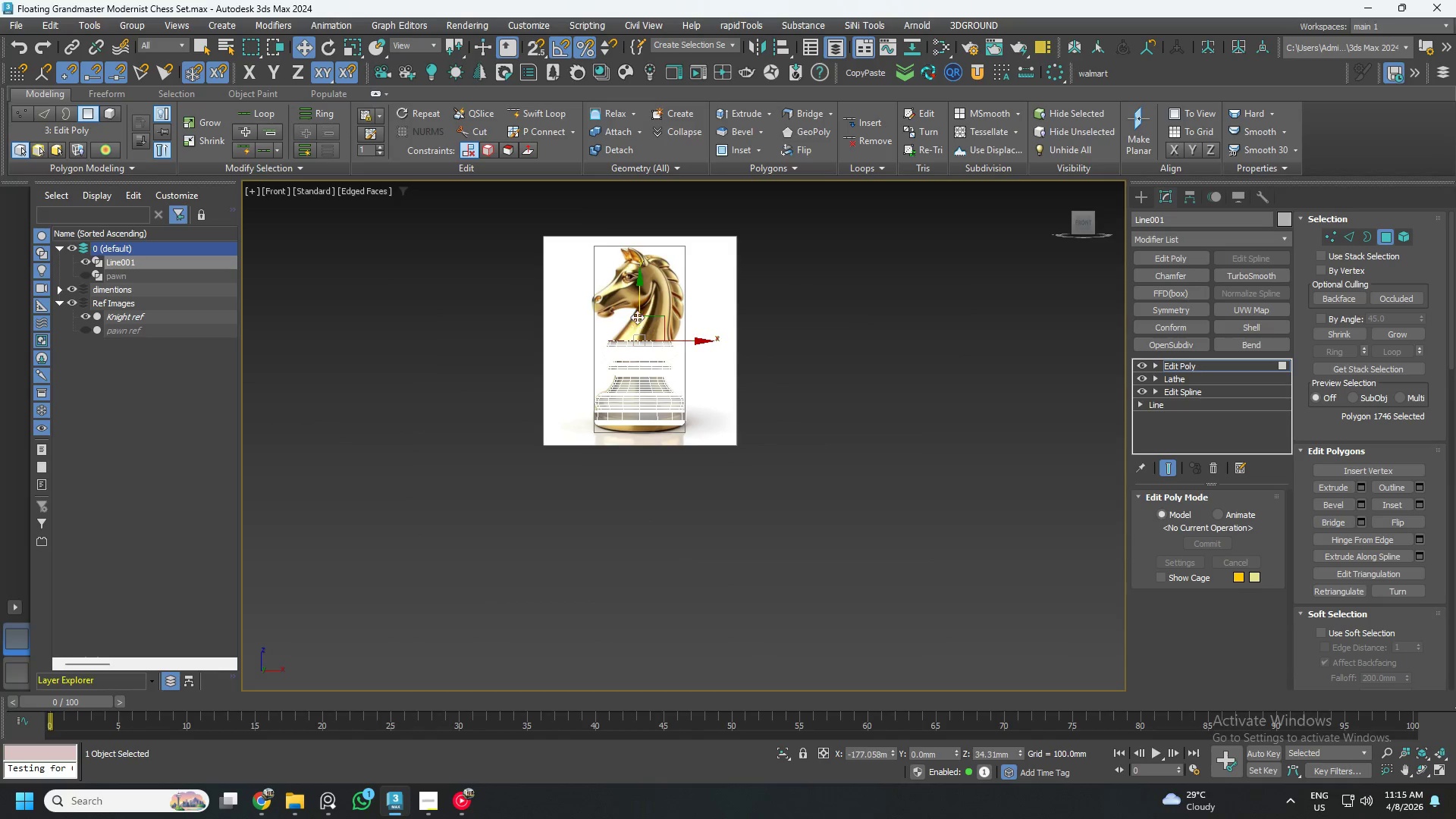 
scroll: coordinate [564, 408], scroll_direction: up, amount: 6.0
 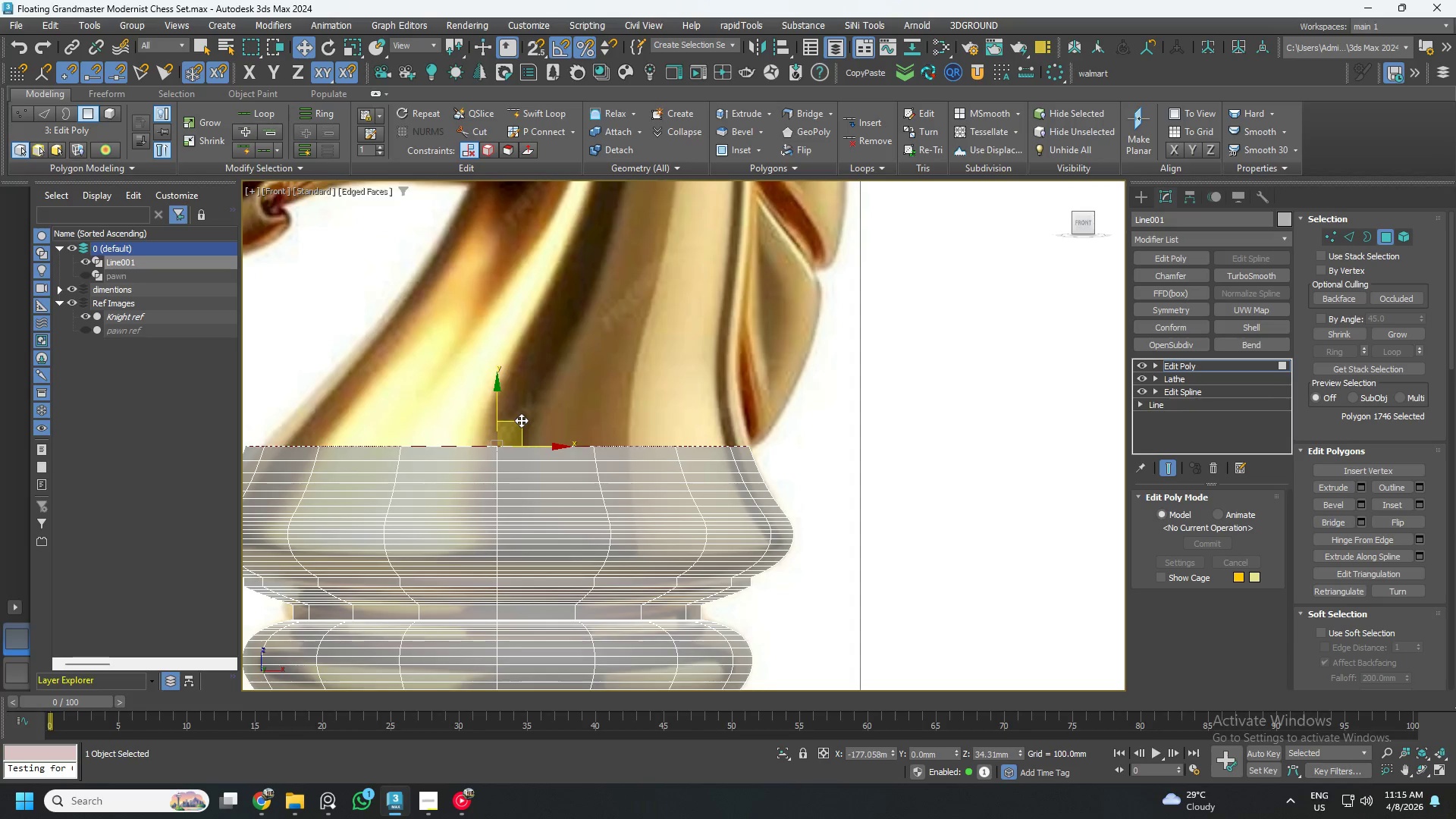 
hold_key(key=ShiftLeft, duration=1.5)
left_click_drag(start_coordinate=[496, 409], to_coordinate=[493, 352])
 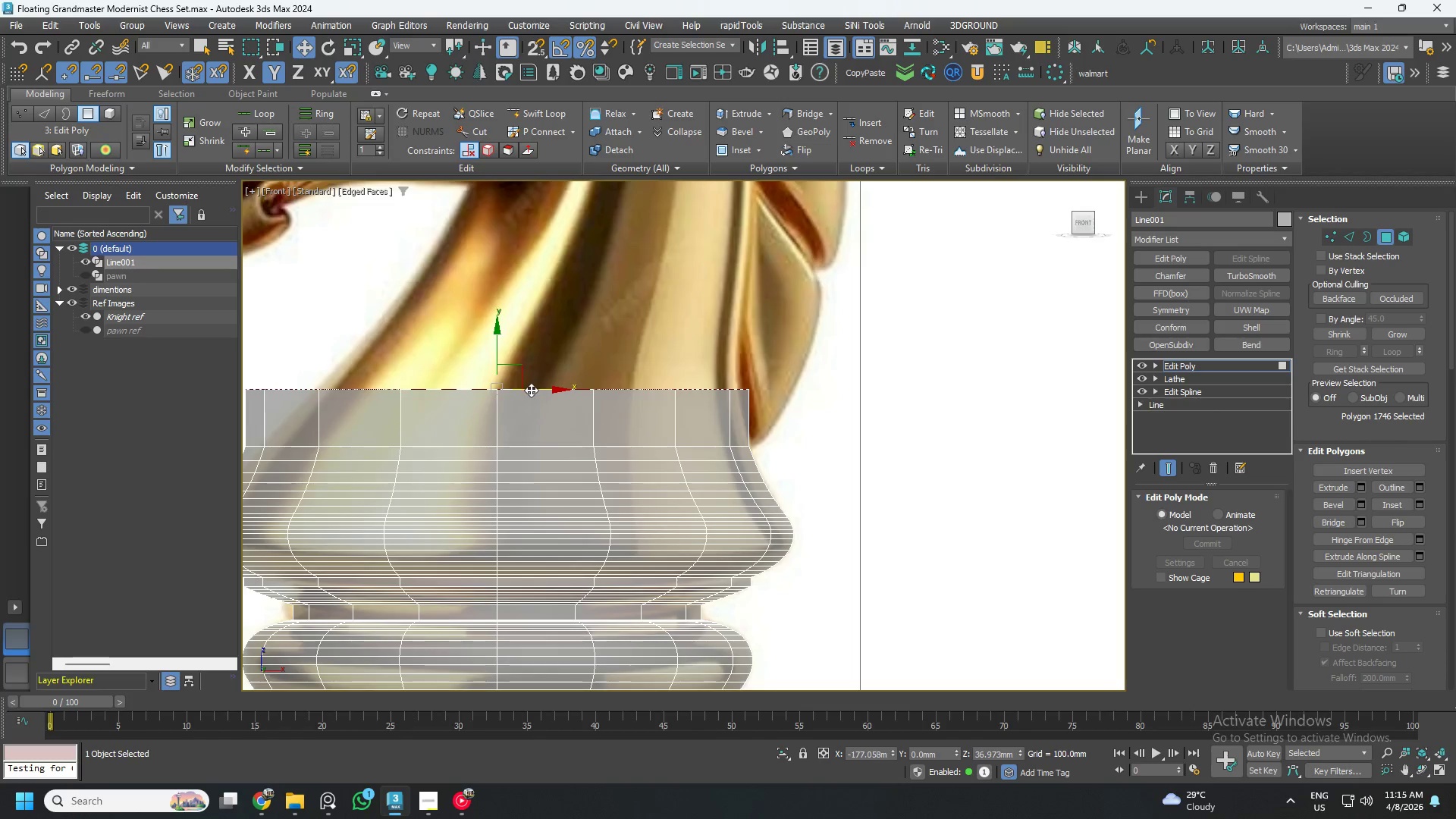 
hold_key(key=ShiftLeft, duration=0.83)
 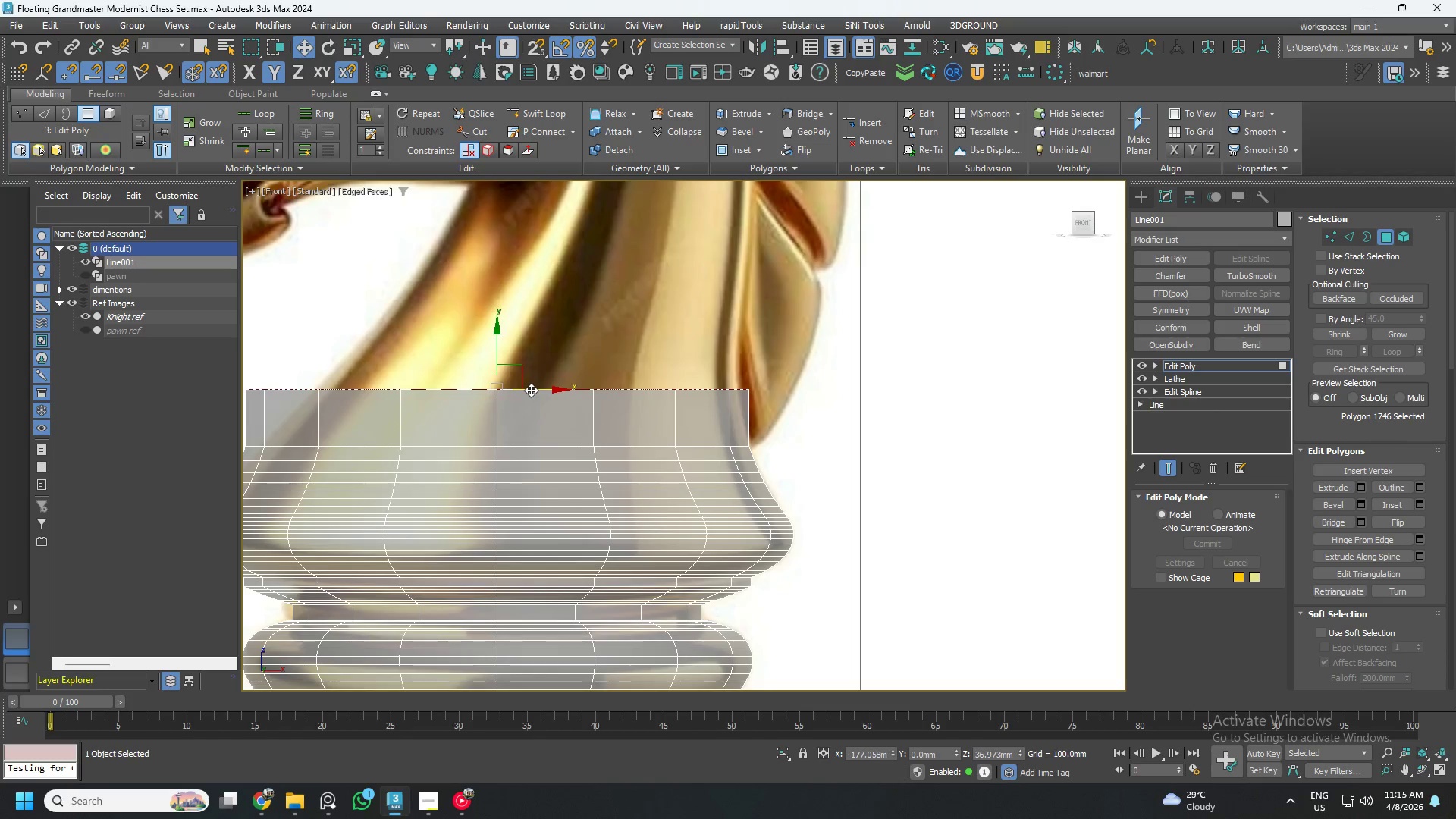 
hold_key(key=ShiftLeft, duration=12.7)
left_click_drag(start_coordinate=[531, 390], to_coordinate=[519, 387])
 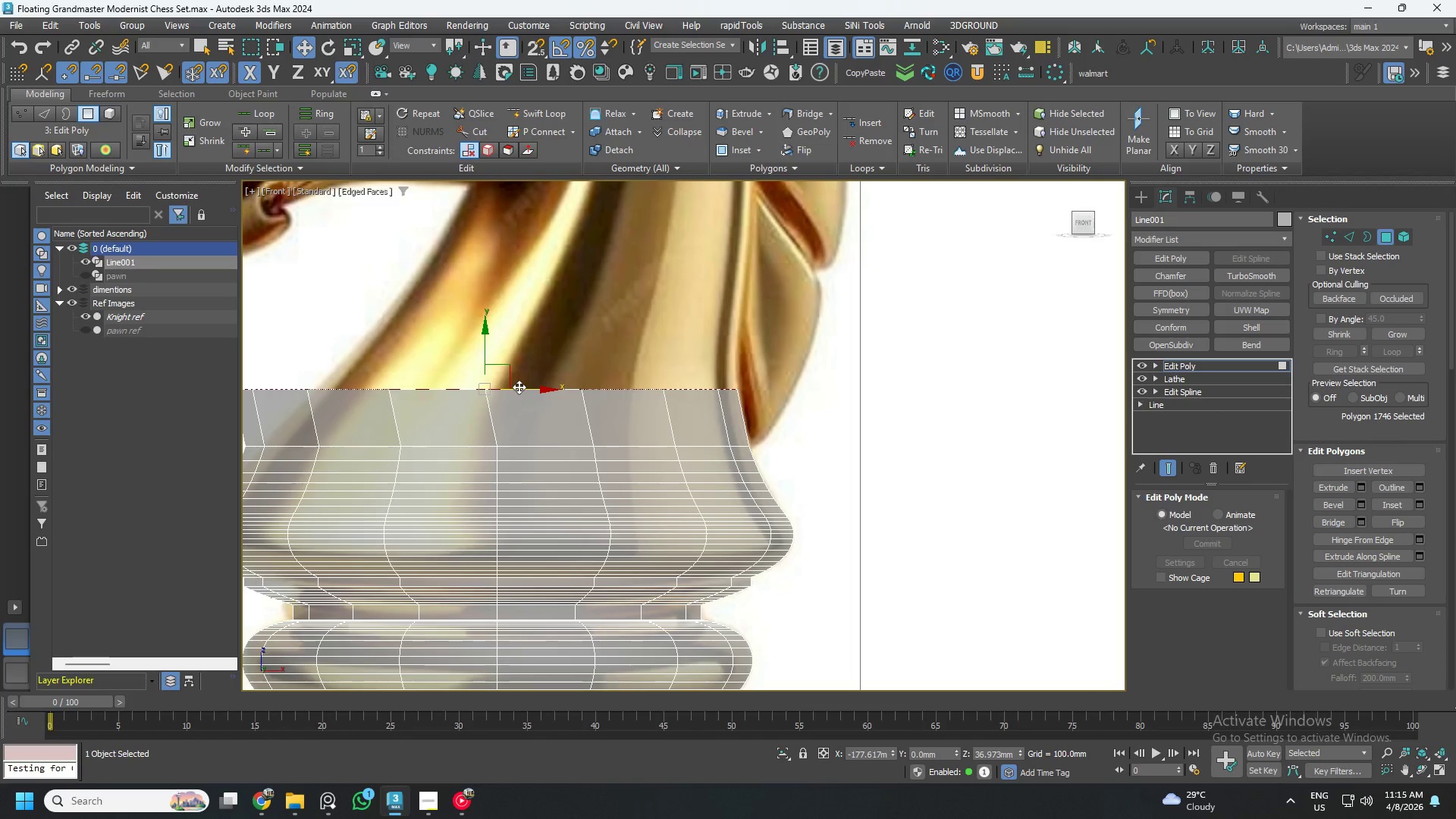 
scroll: coordinate [519, 387], scroll_direction: down, amount: 1.0
 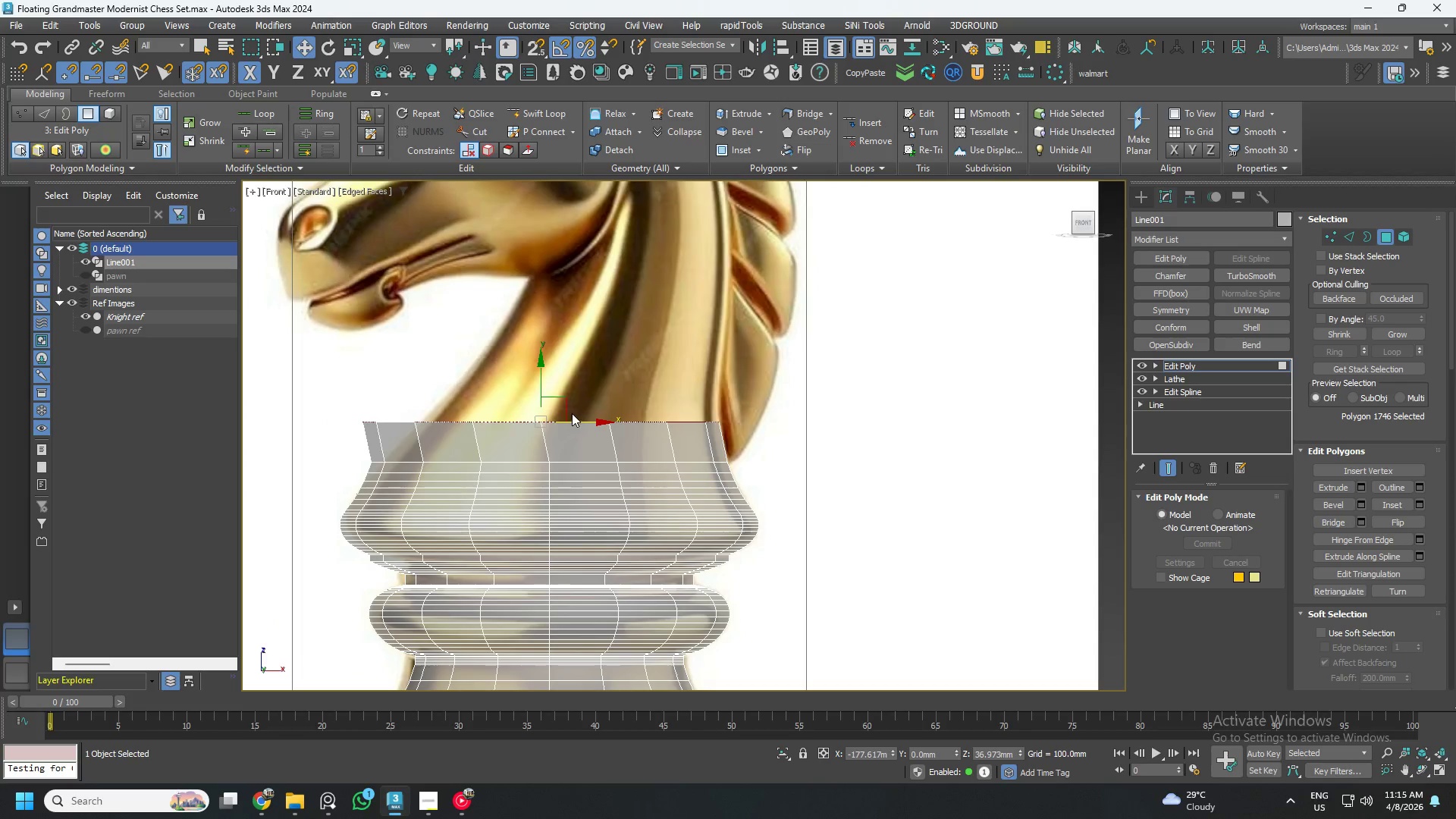 
key(R)
 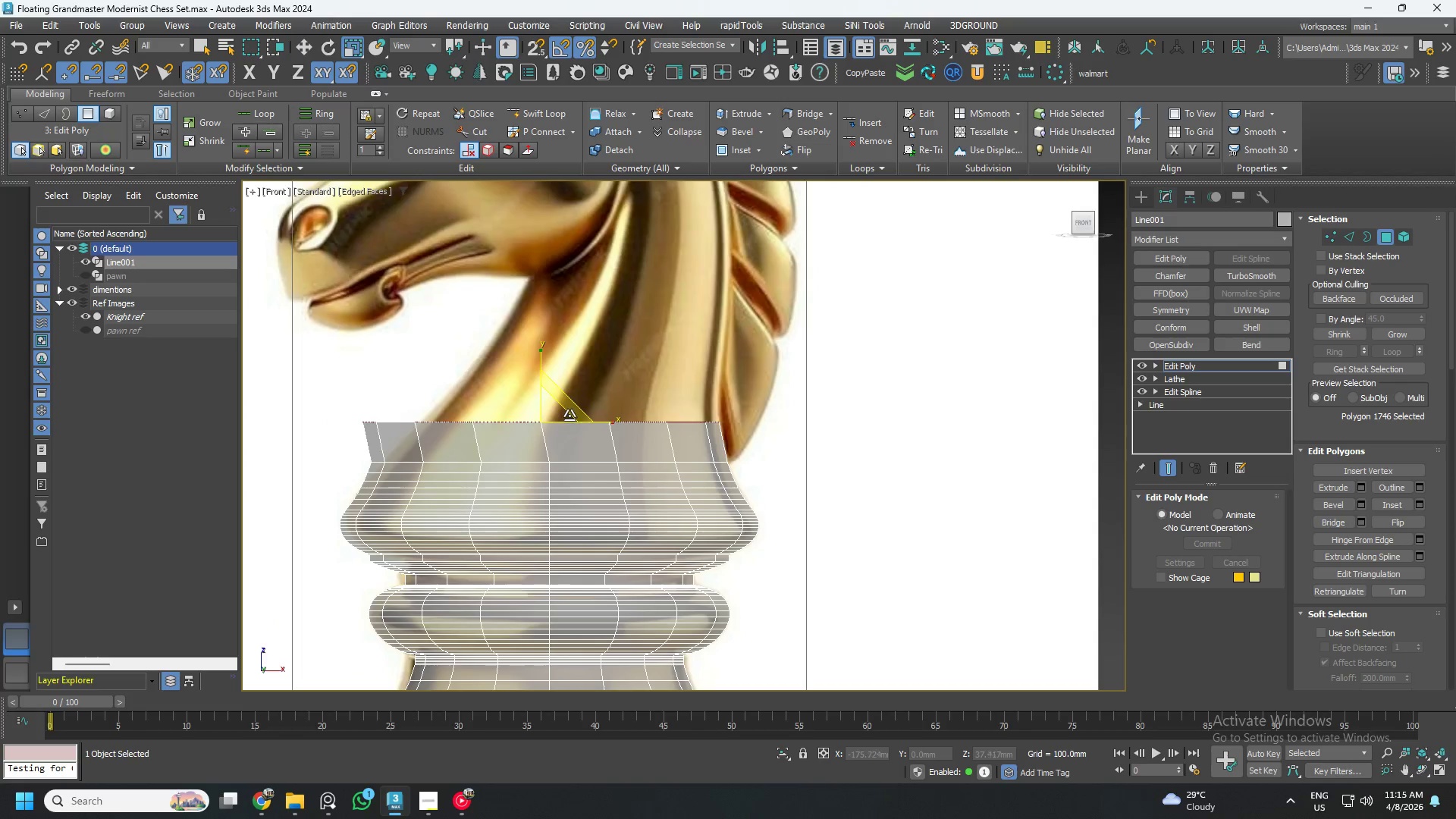 
left_click_drag(start_coordinate=[553, 414], to_coordinate=[554, 428])
 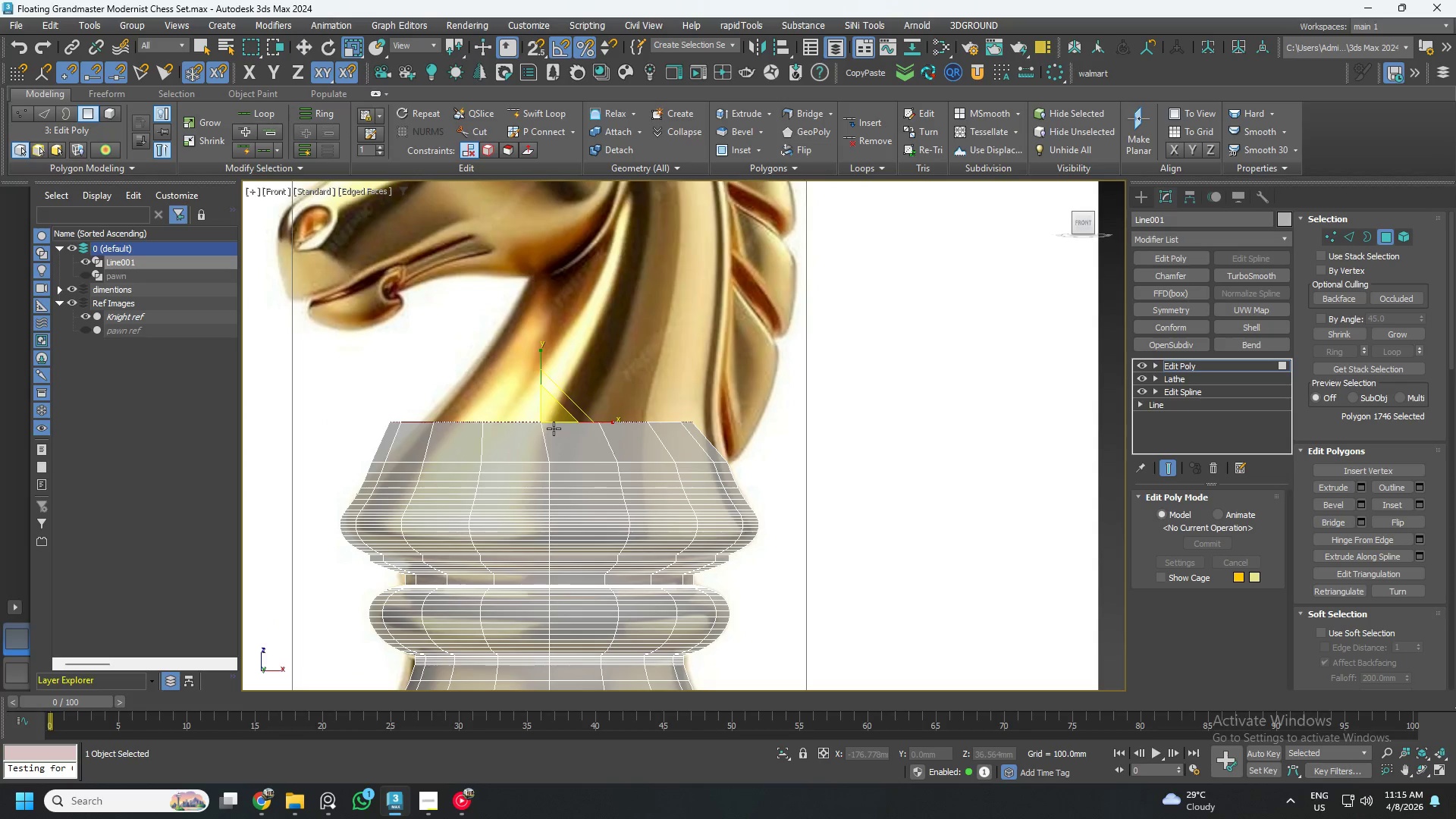 
key(W)
 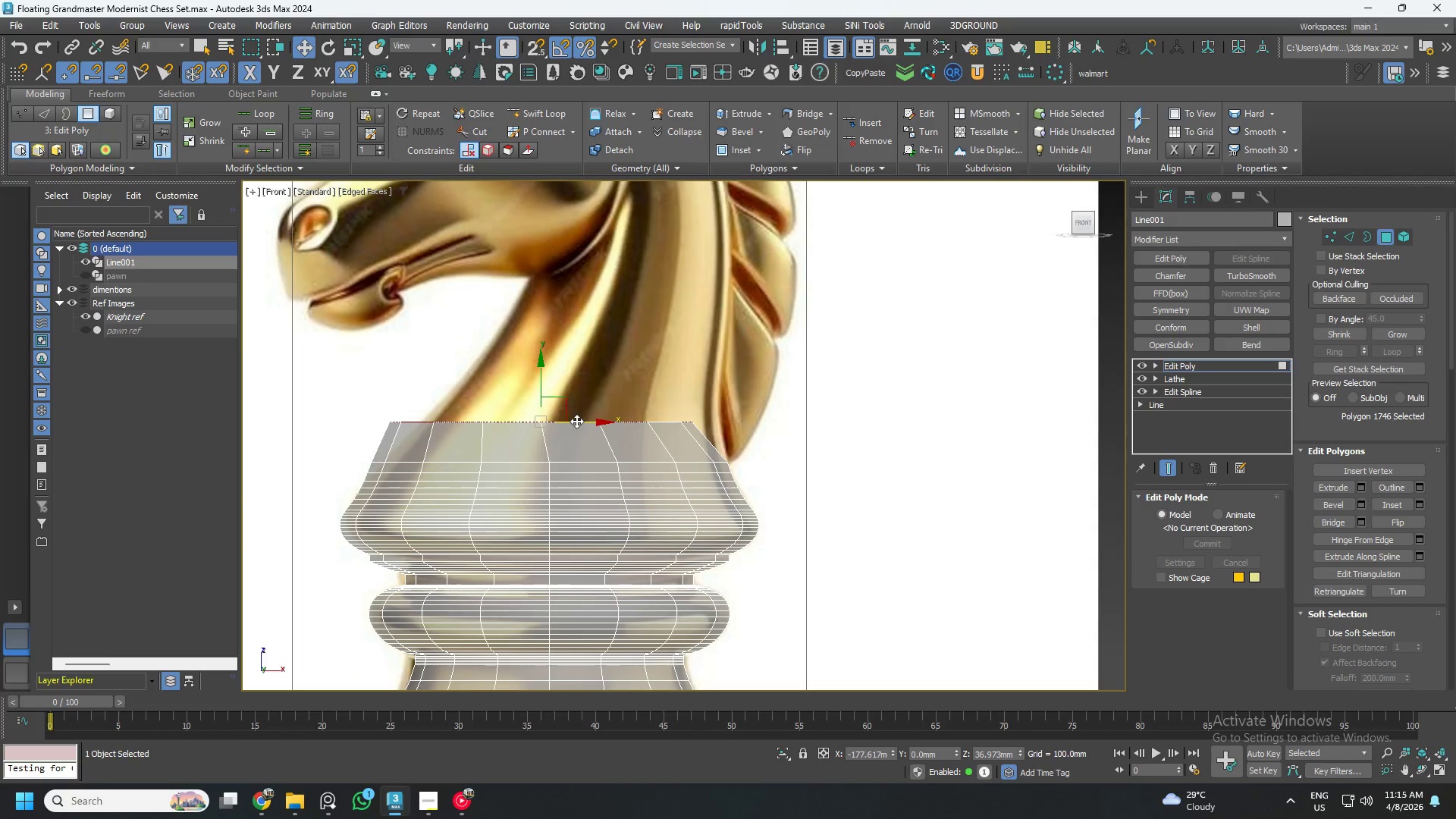 
left_click_drag(start_coordinate=[576, 421], to_coordinate=[604, 434])
 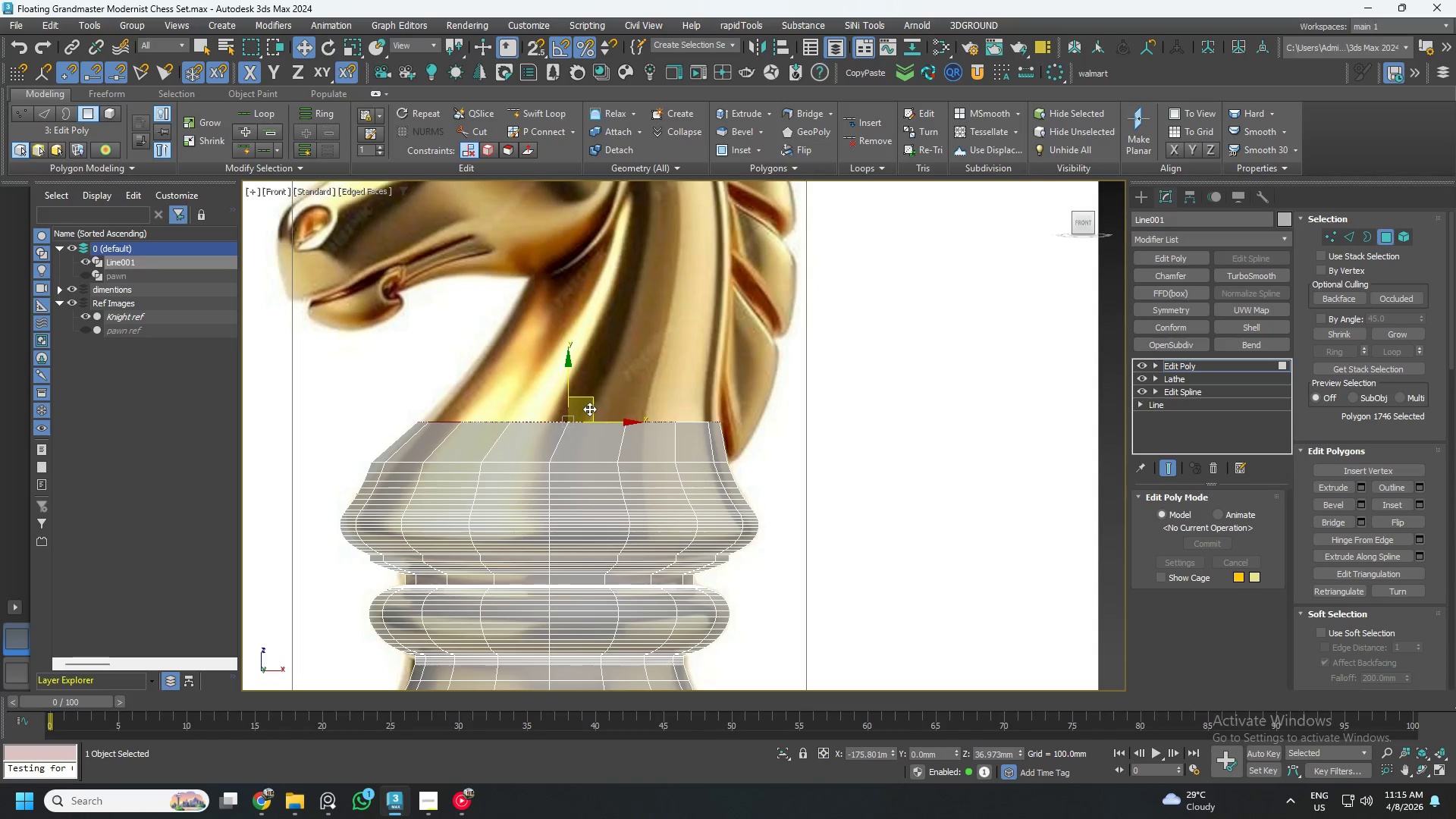 
hold_key(key=ShiftLeft, duration=1.5)
left_click_drag(start_coordinate=[592, 402], to_coordinate=[591, 369])
 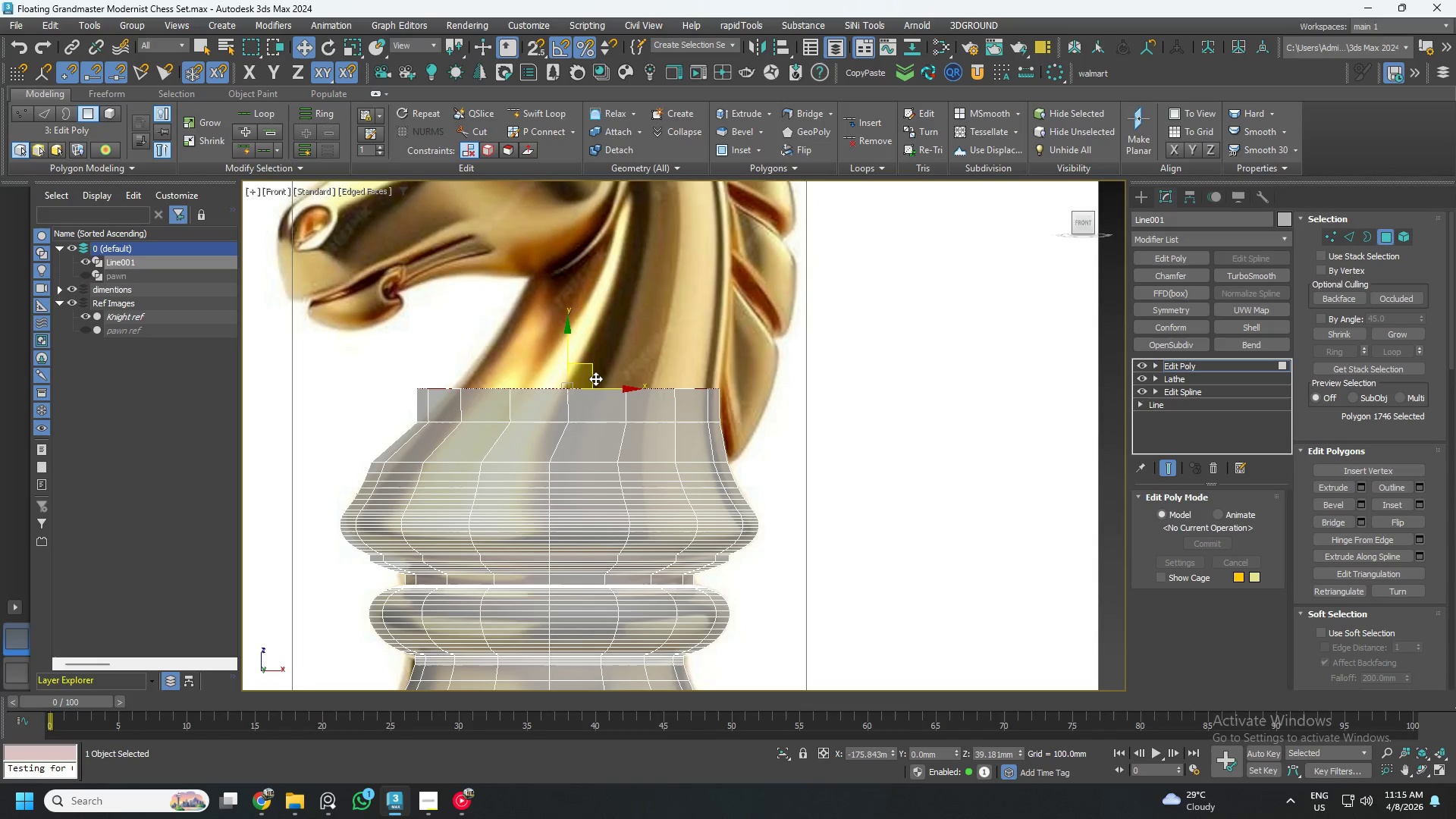 
hold_key(key=ShiftLeft, duration=1.51)
 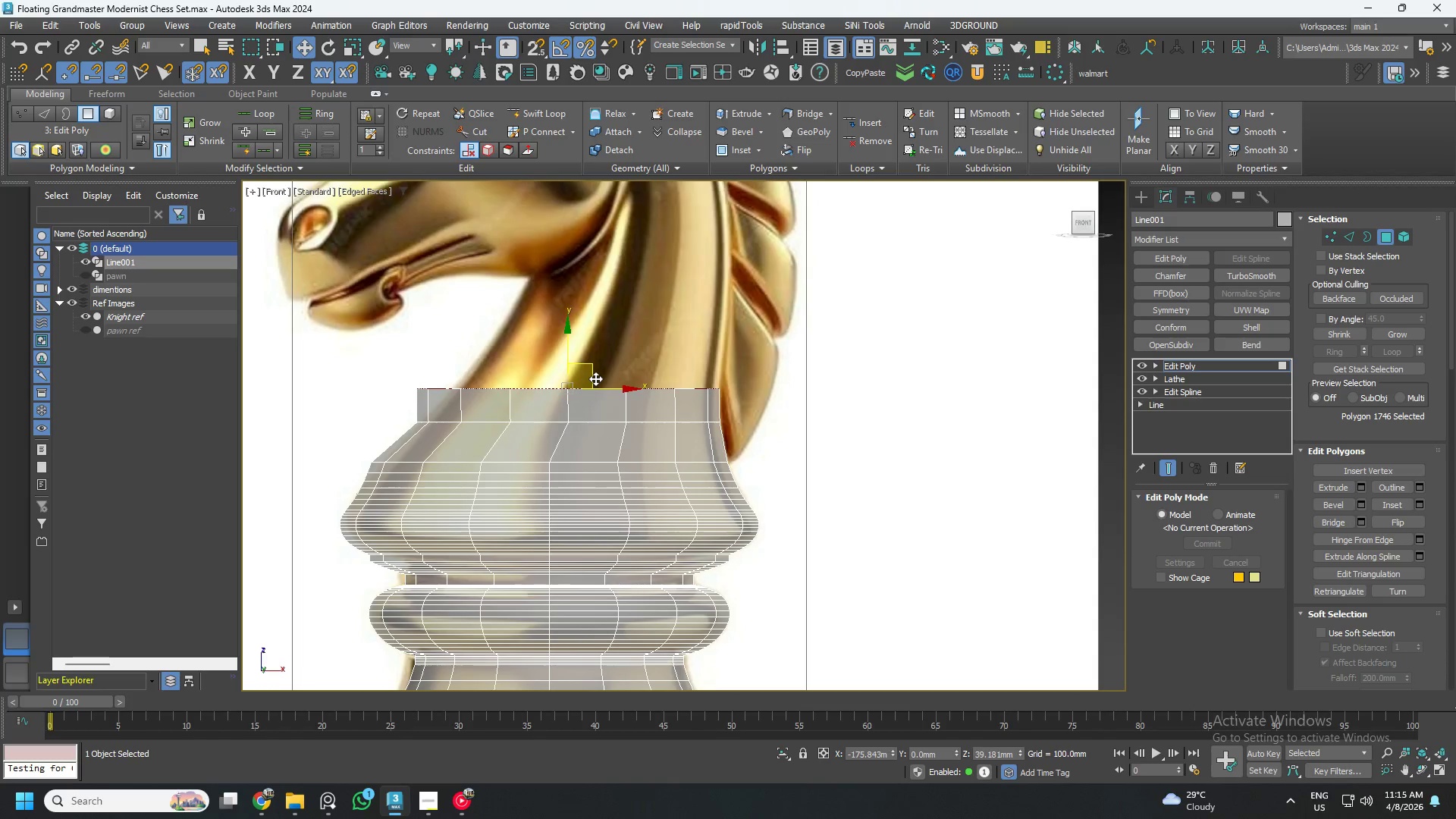 
key(R)
 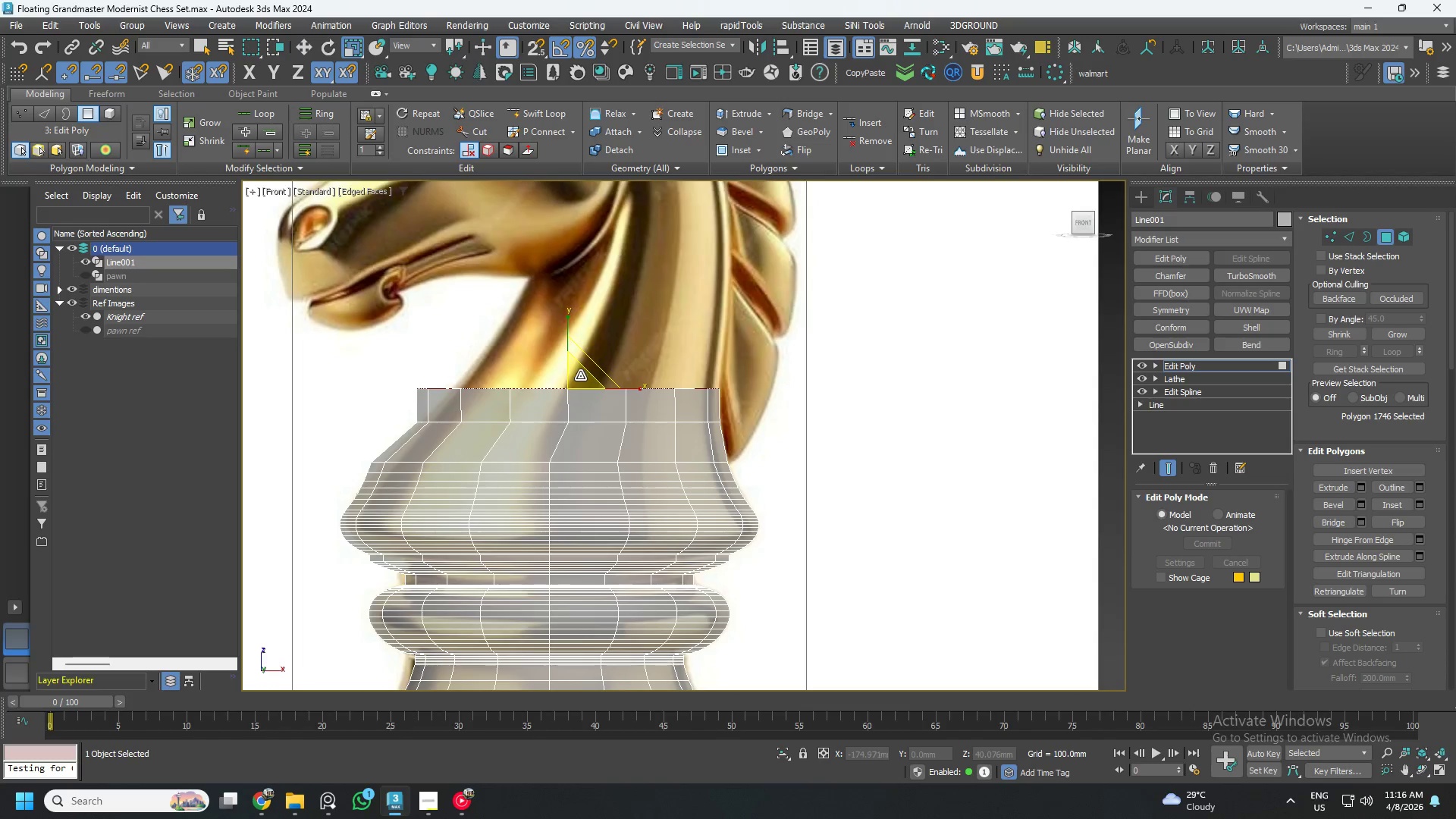 
left_click_drag(start_coordinate=[579, 375], to_coordinate=[593, 386])
 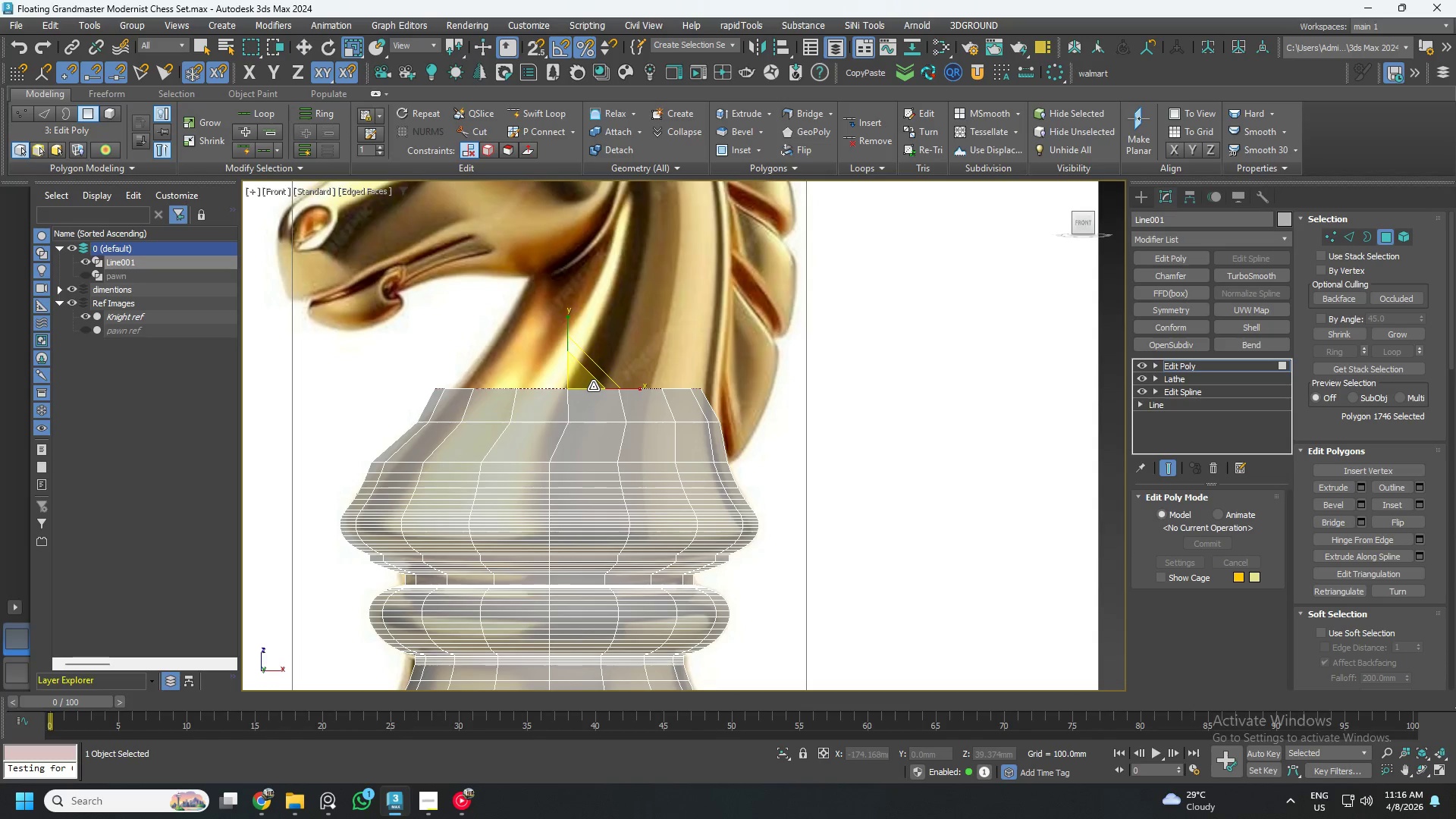 
key(W)
 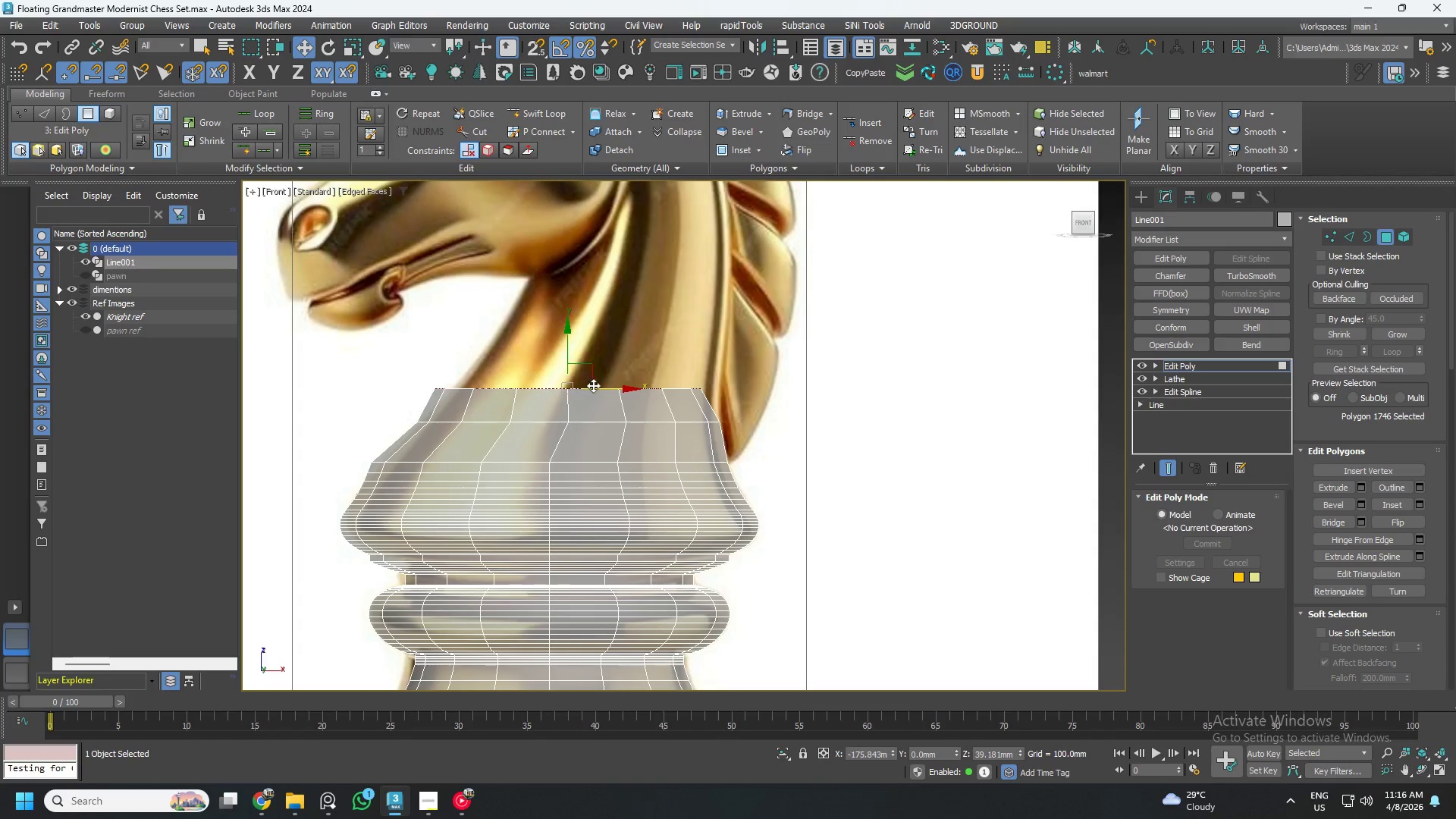 
left_click_drag(start_coordinate=[599, 385], to_coordinate=[617, 394])
 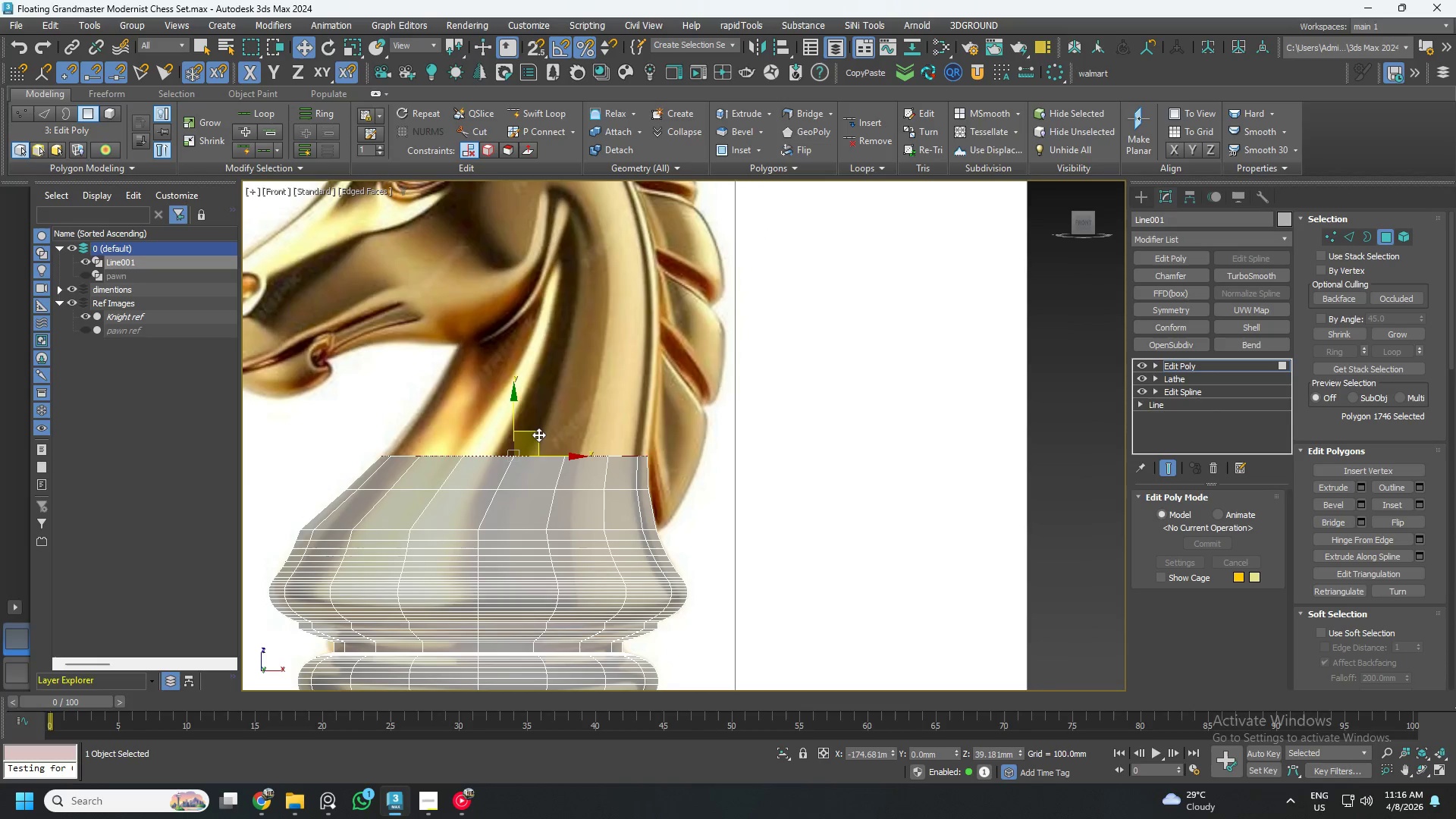 
hold_key(key=ShiftLeft, duration=1.5)
left_click_drag(start_coordinate=[538, 435], to_coordinate=[544, 387])
 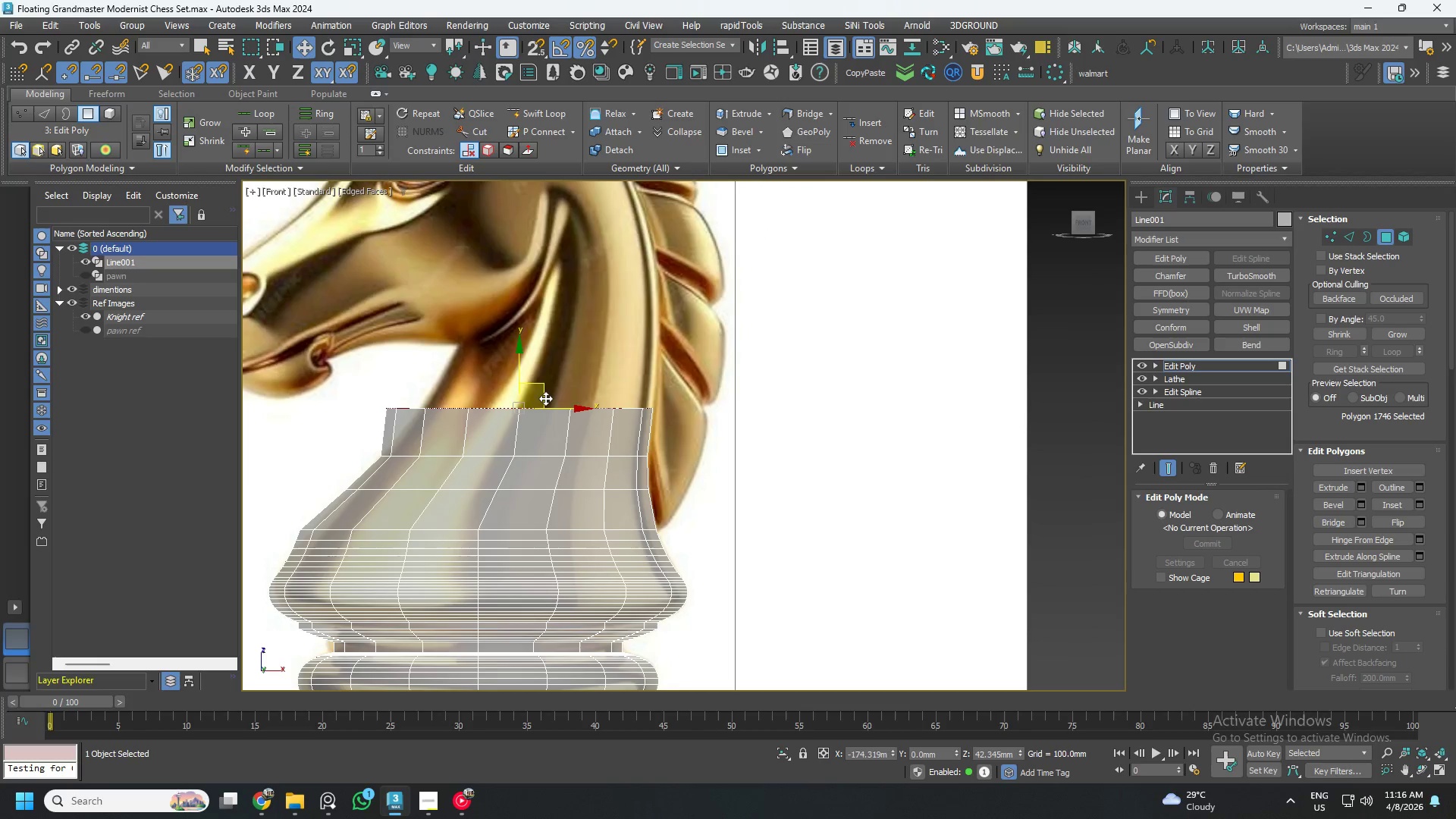 
hold_key(key=ShiftLeft, duration=1.53)
 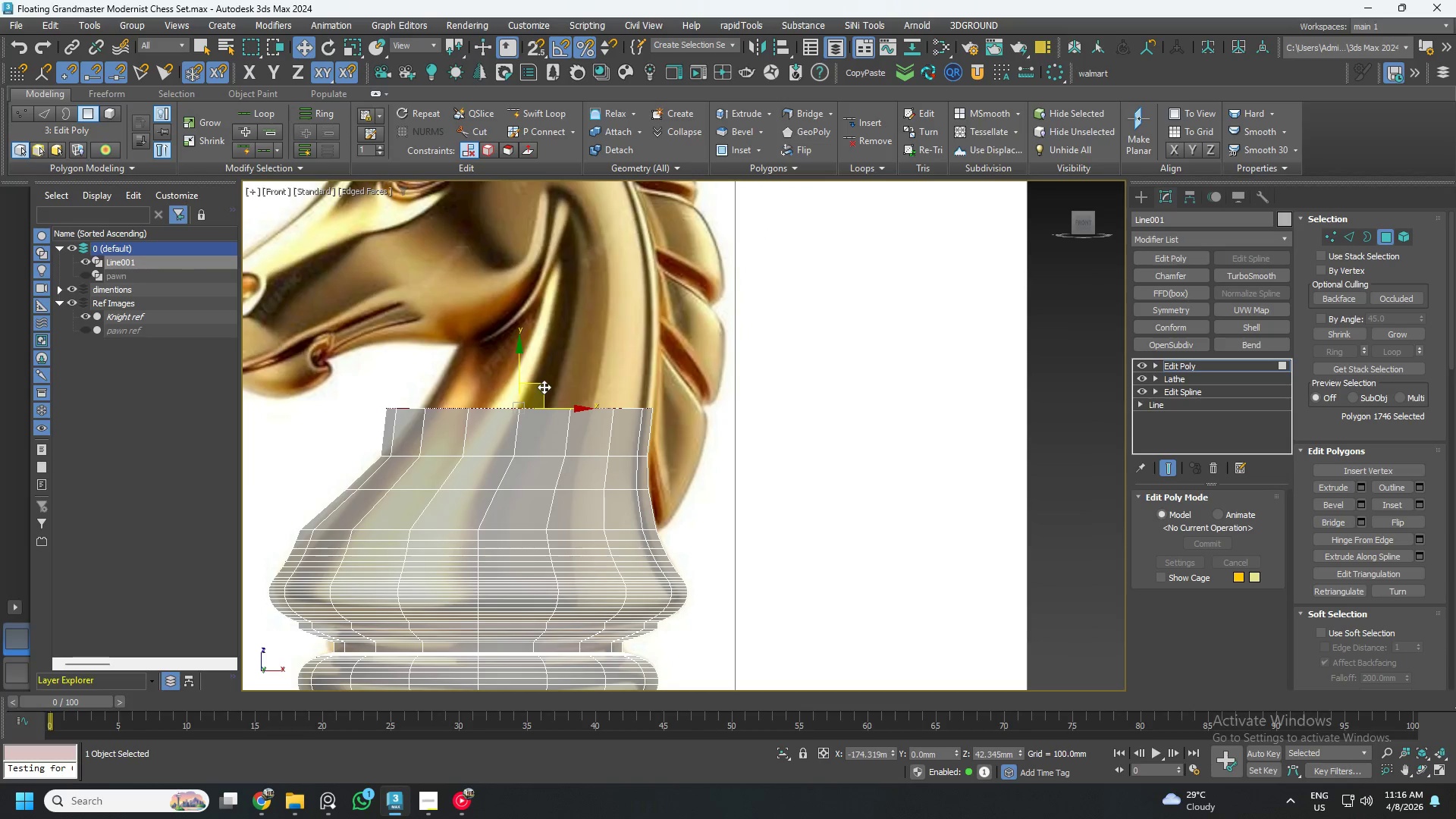 
hold_key(key=ShiftLeft, duration=0.31)
 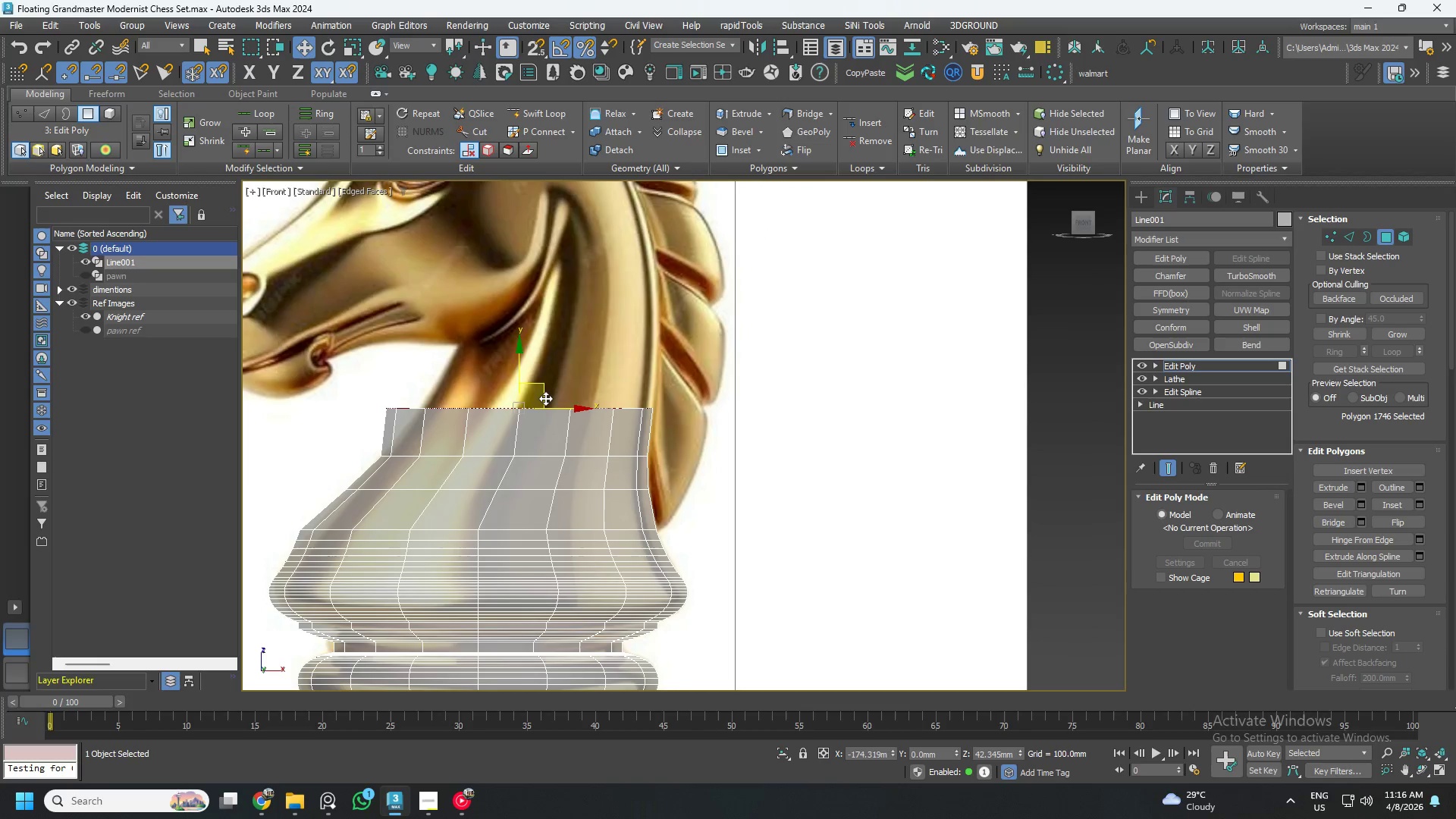 
key(R)
 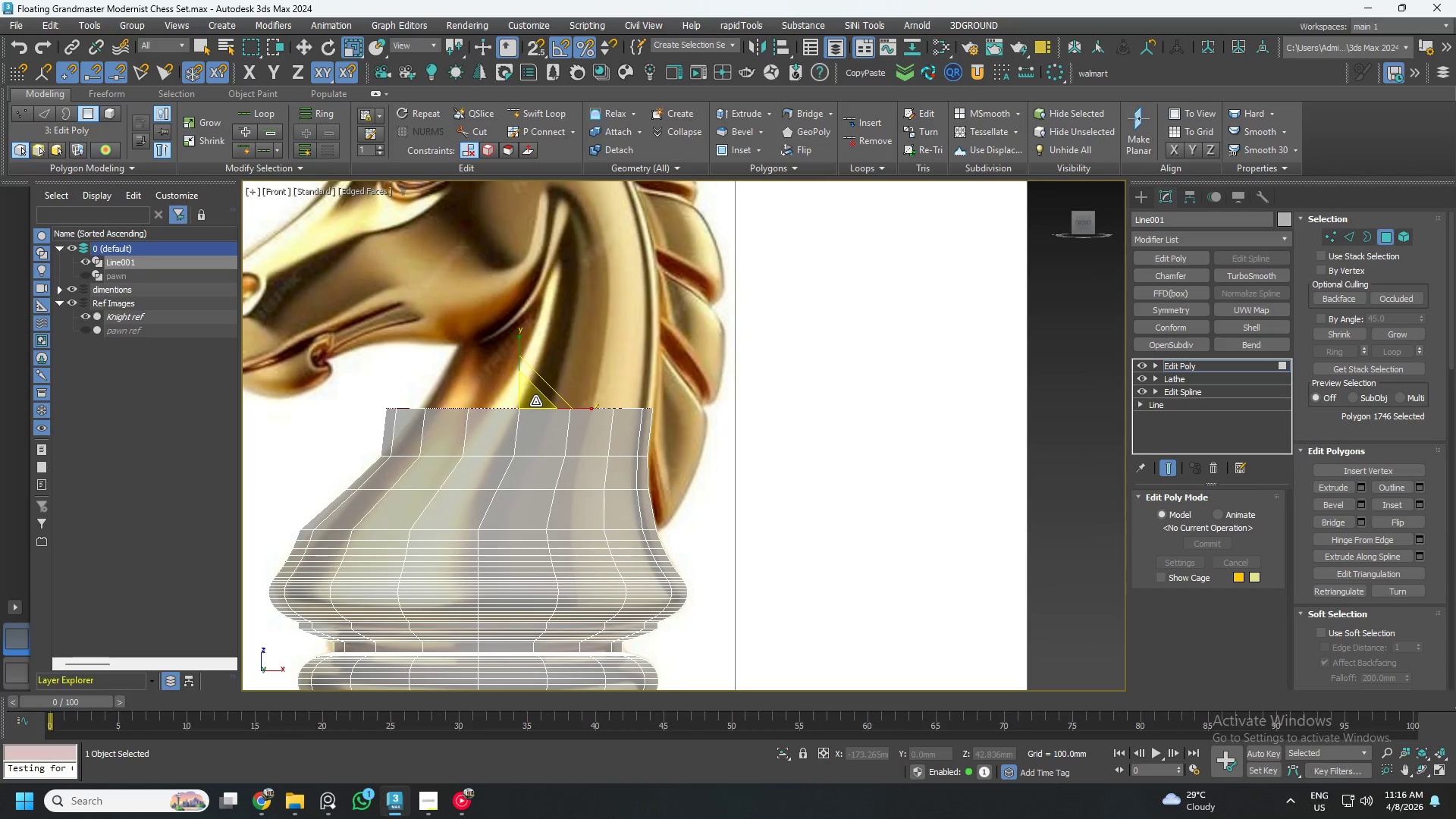 
left_click_drag(start_coordinate=[530, 401], to_coordinate=[536, 410])
 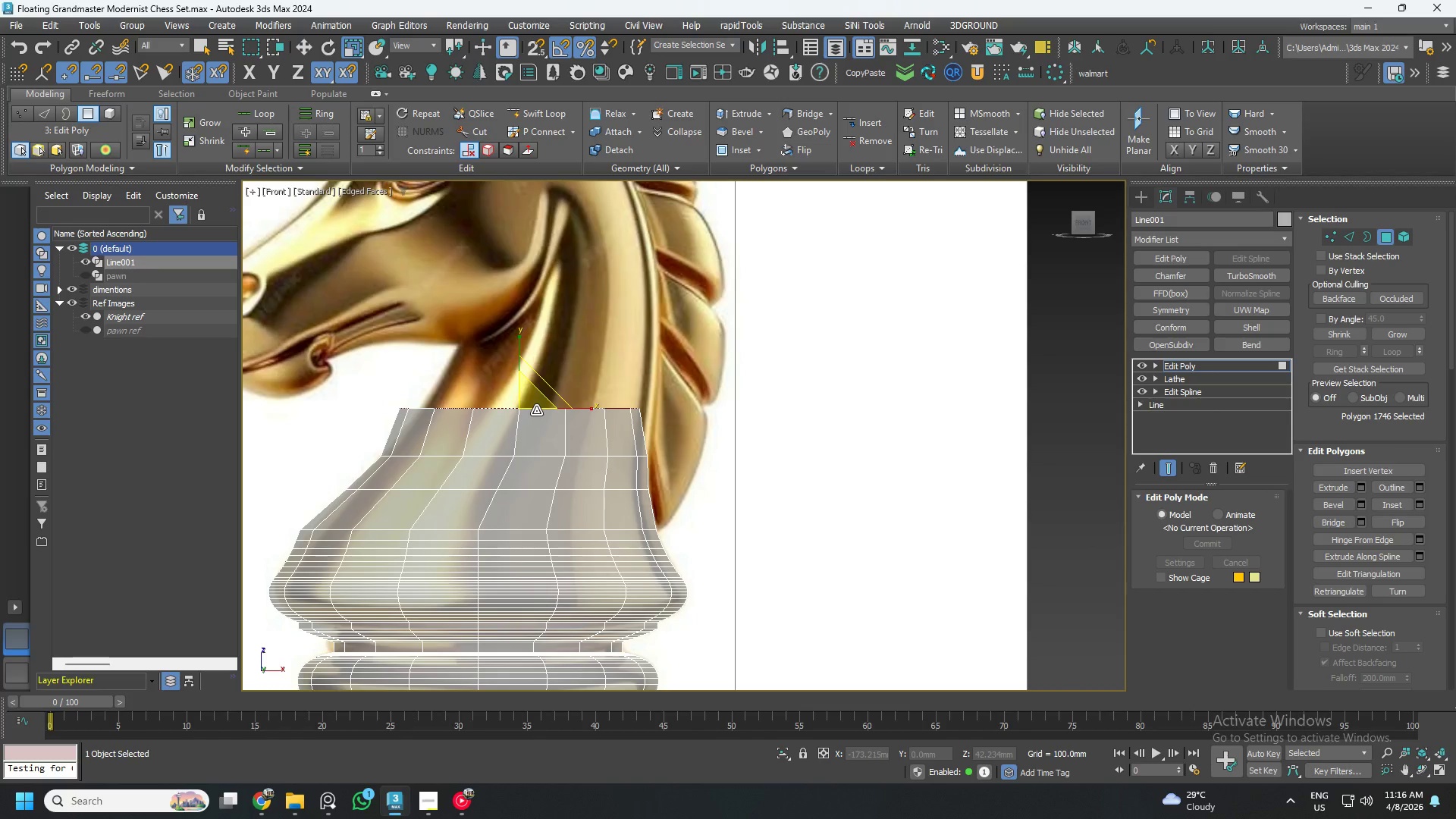 
key(W)
 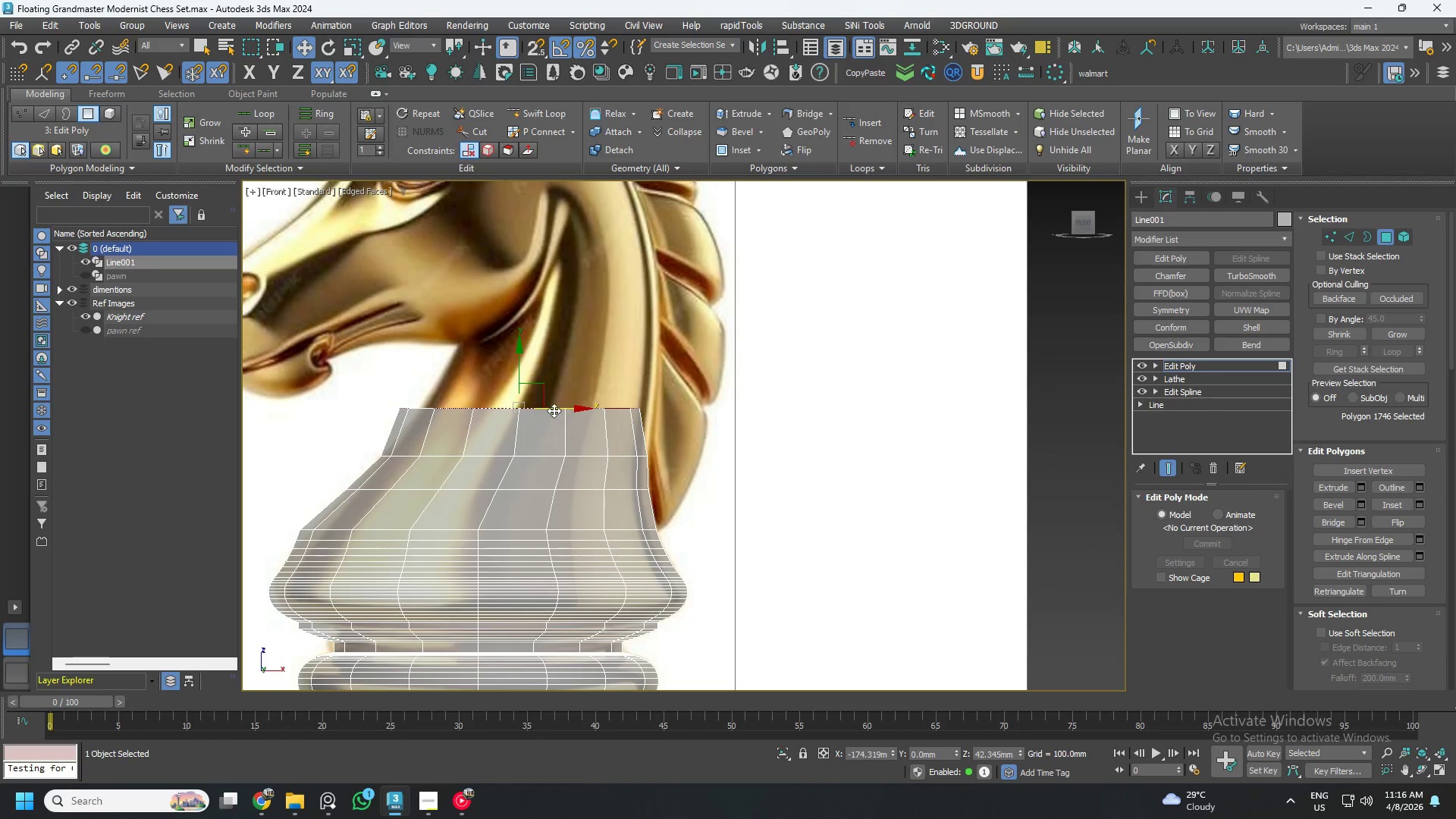 
left_click_drag(start_coordinate=[557, 410], to_coordinate=[572, 416])
 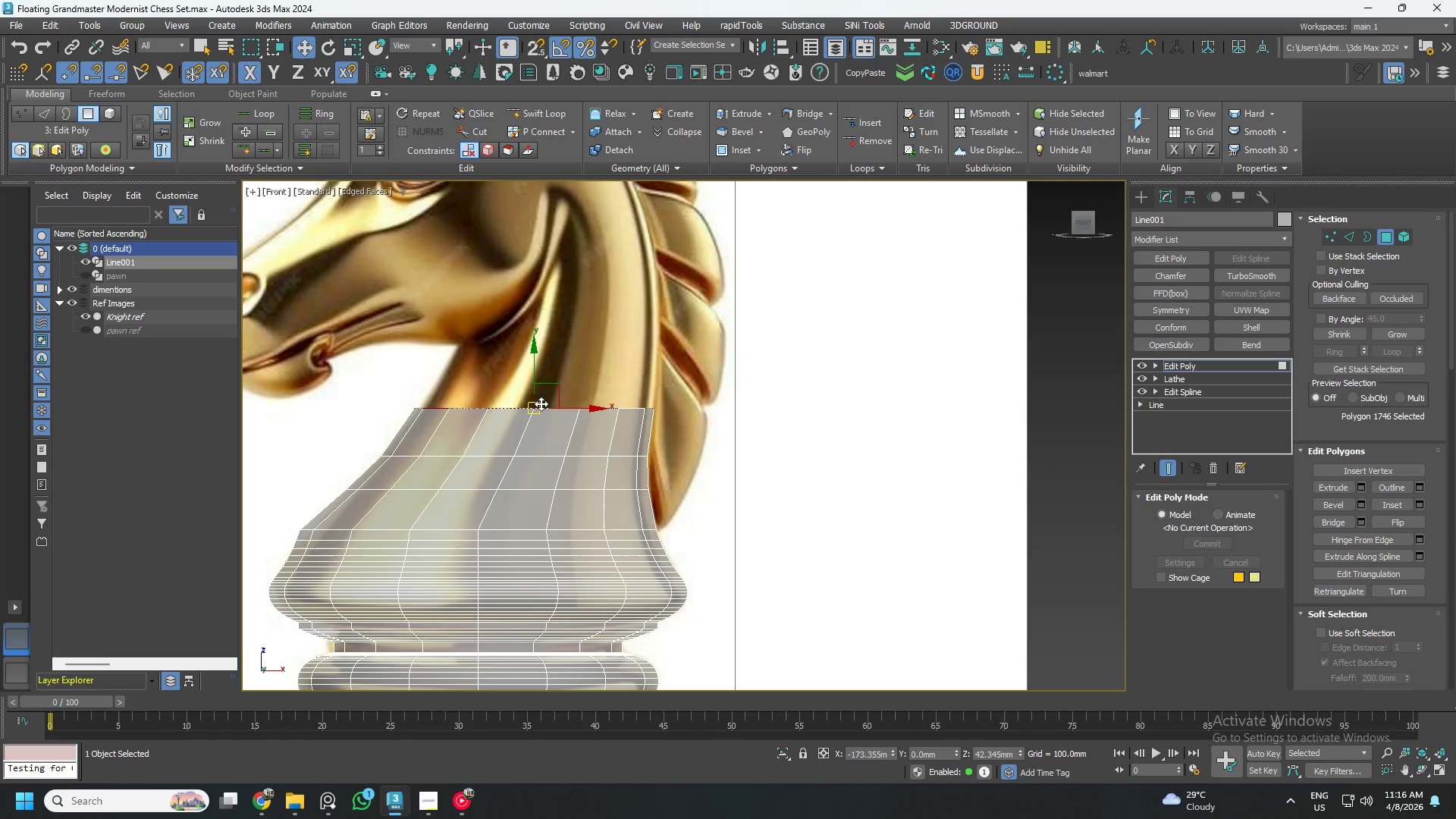 
type(rw)
 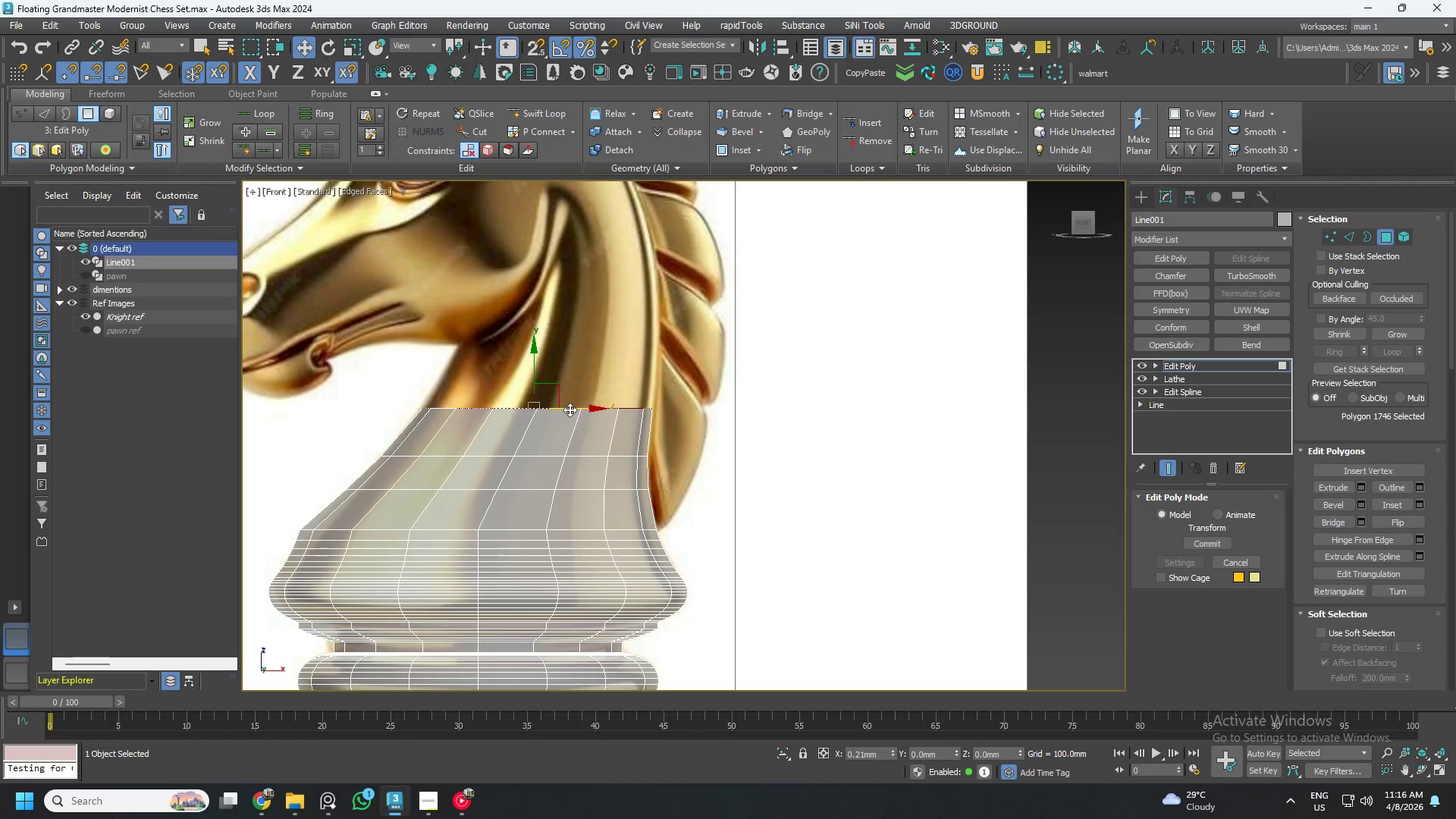 
wait(5.36)
 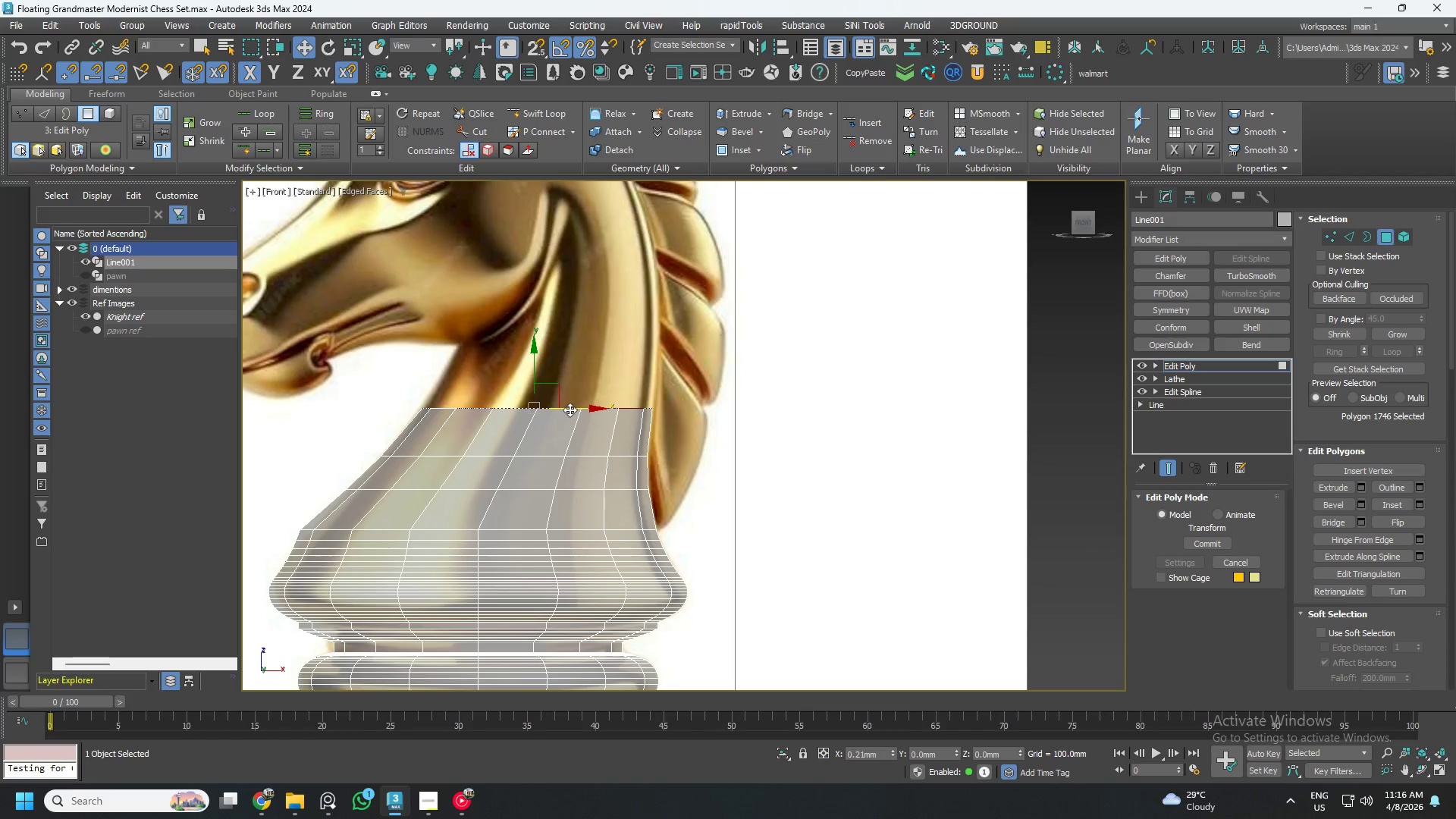 
scroll: coordinate [628, 404], scroll_direction: down, amount: 1.0
 